 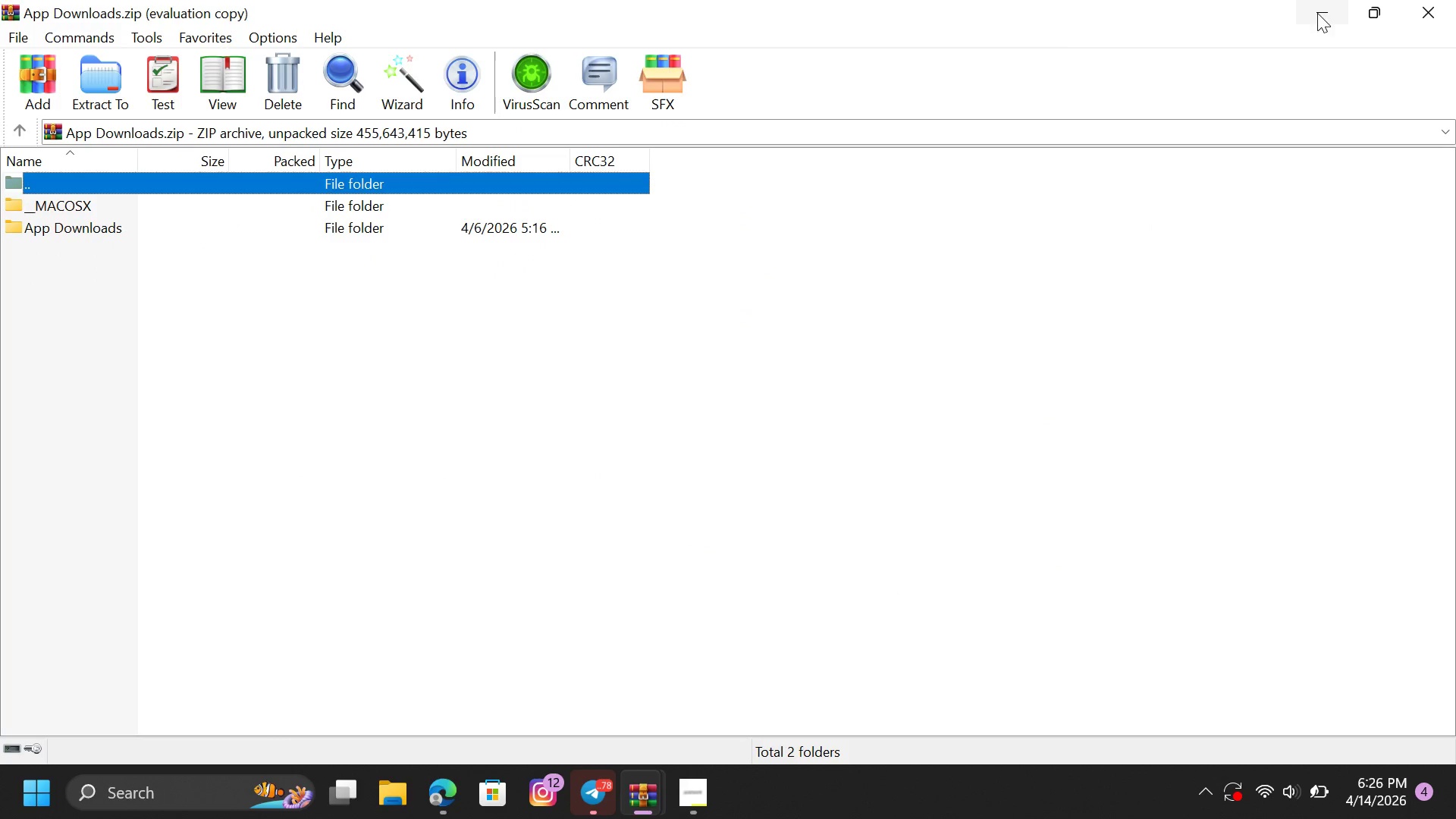 
left_click([1328, 5])
 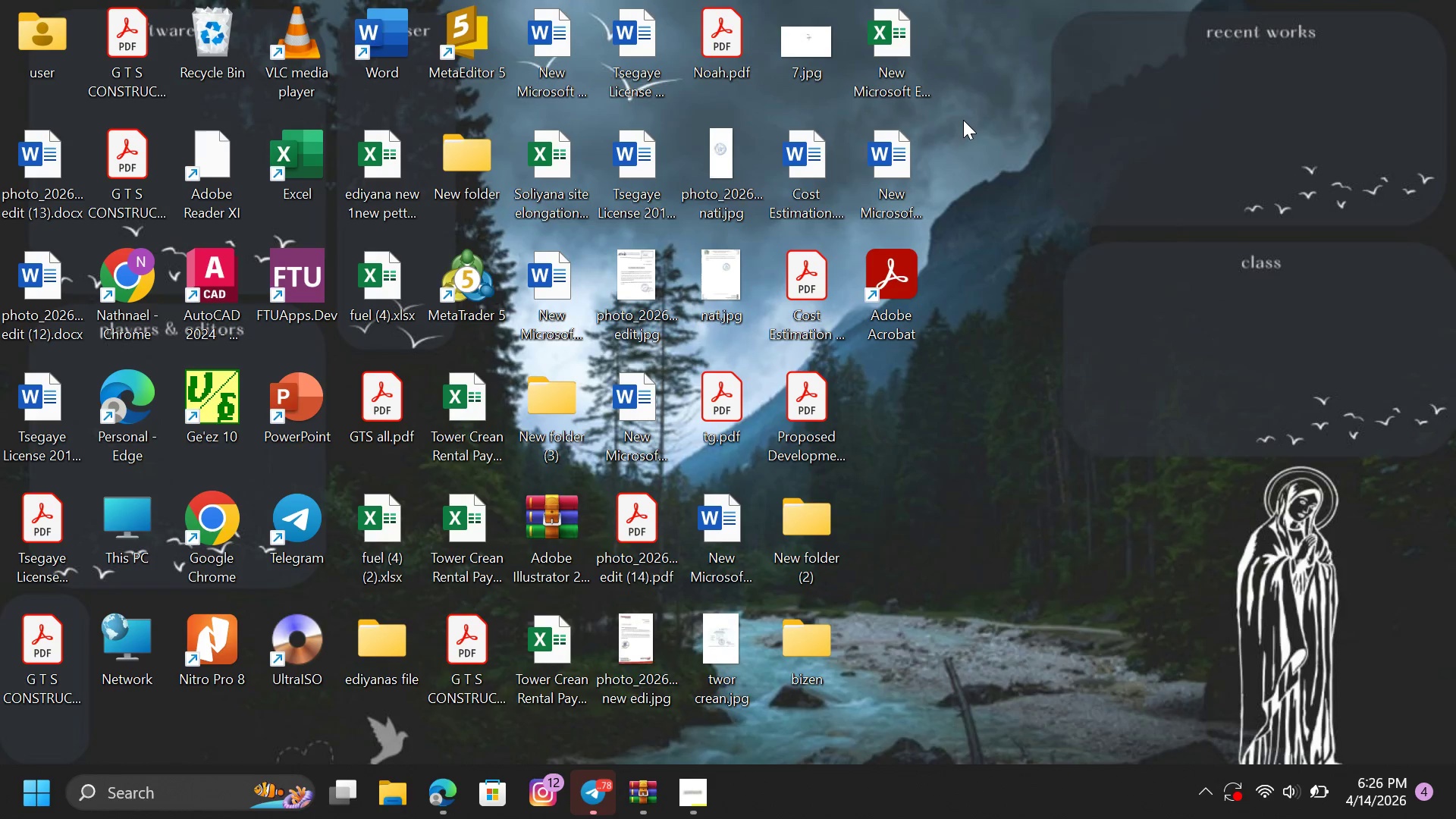 
right_click([963, 117])
 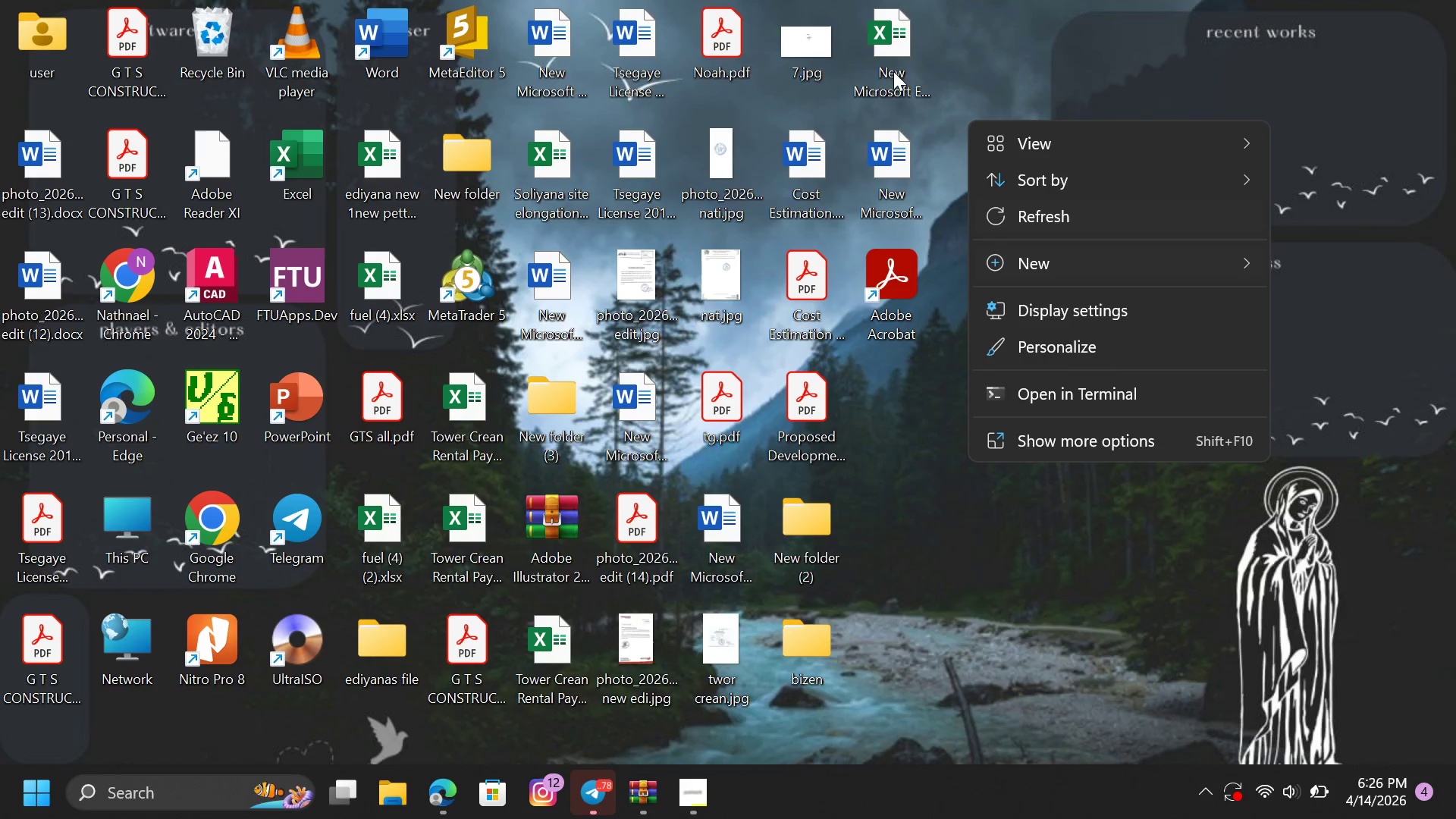 
double_click([902, 52])
 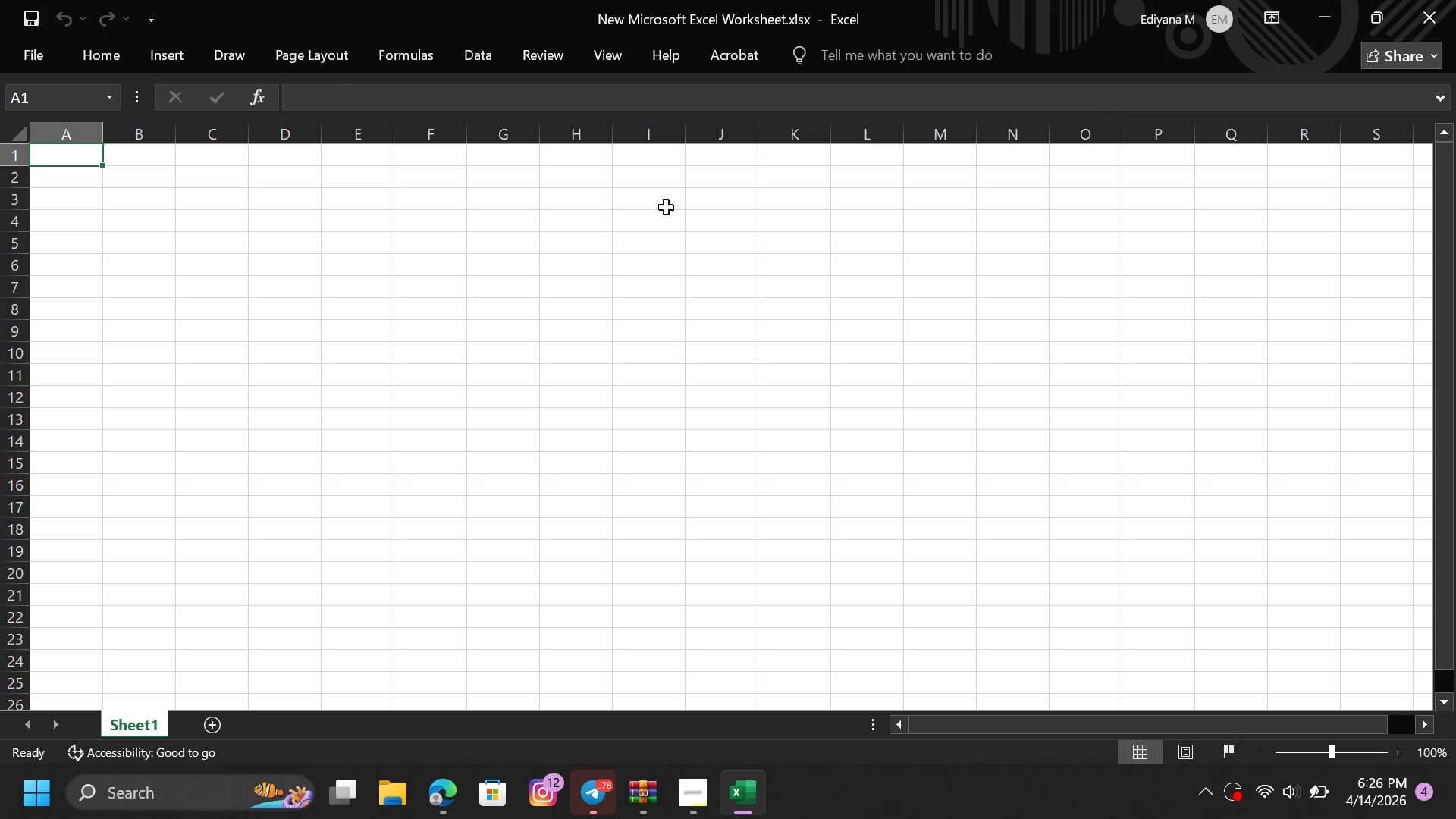 
left_click([409, 216])
 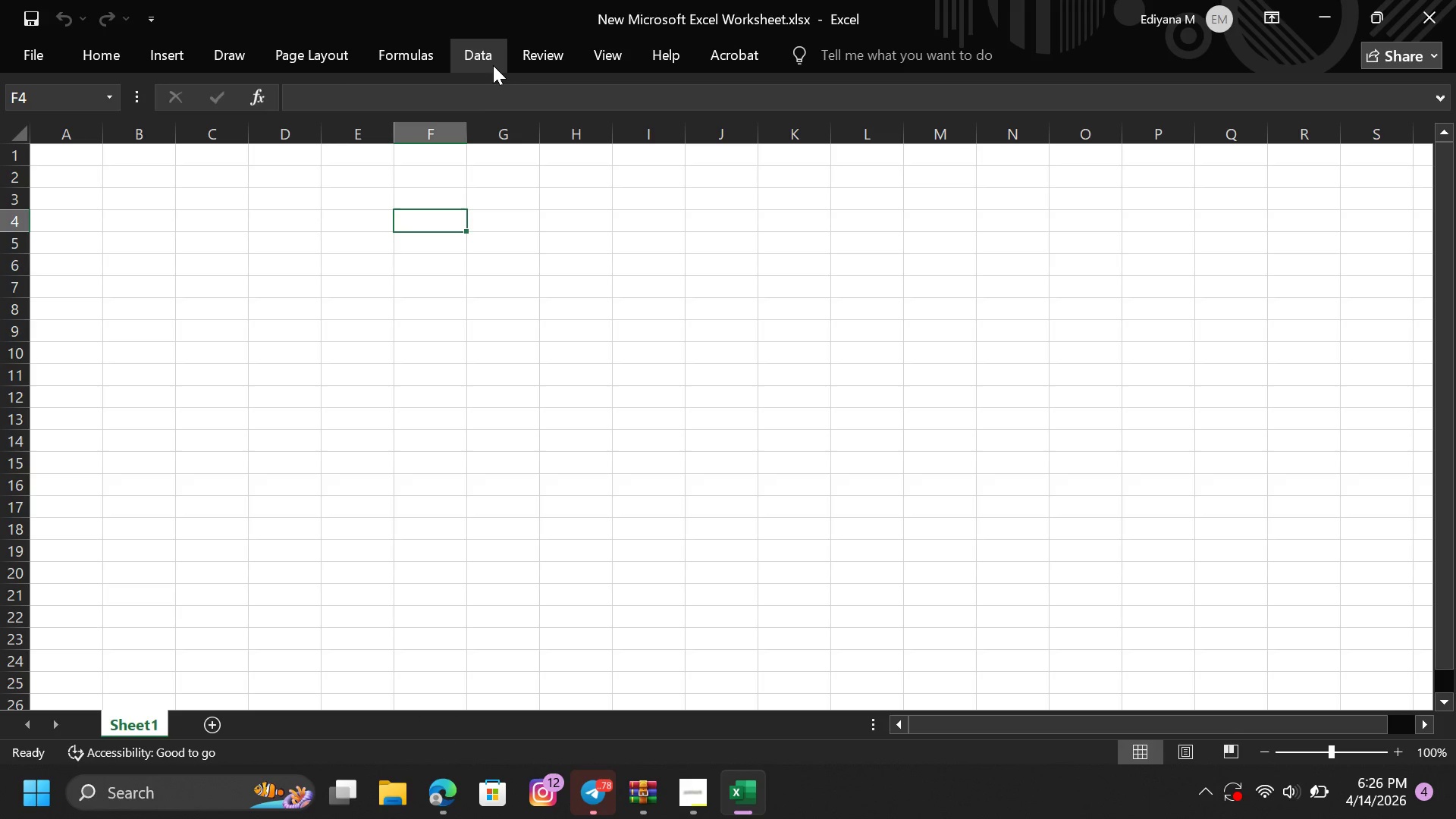 
left_click([492, 65])
 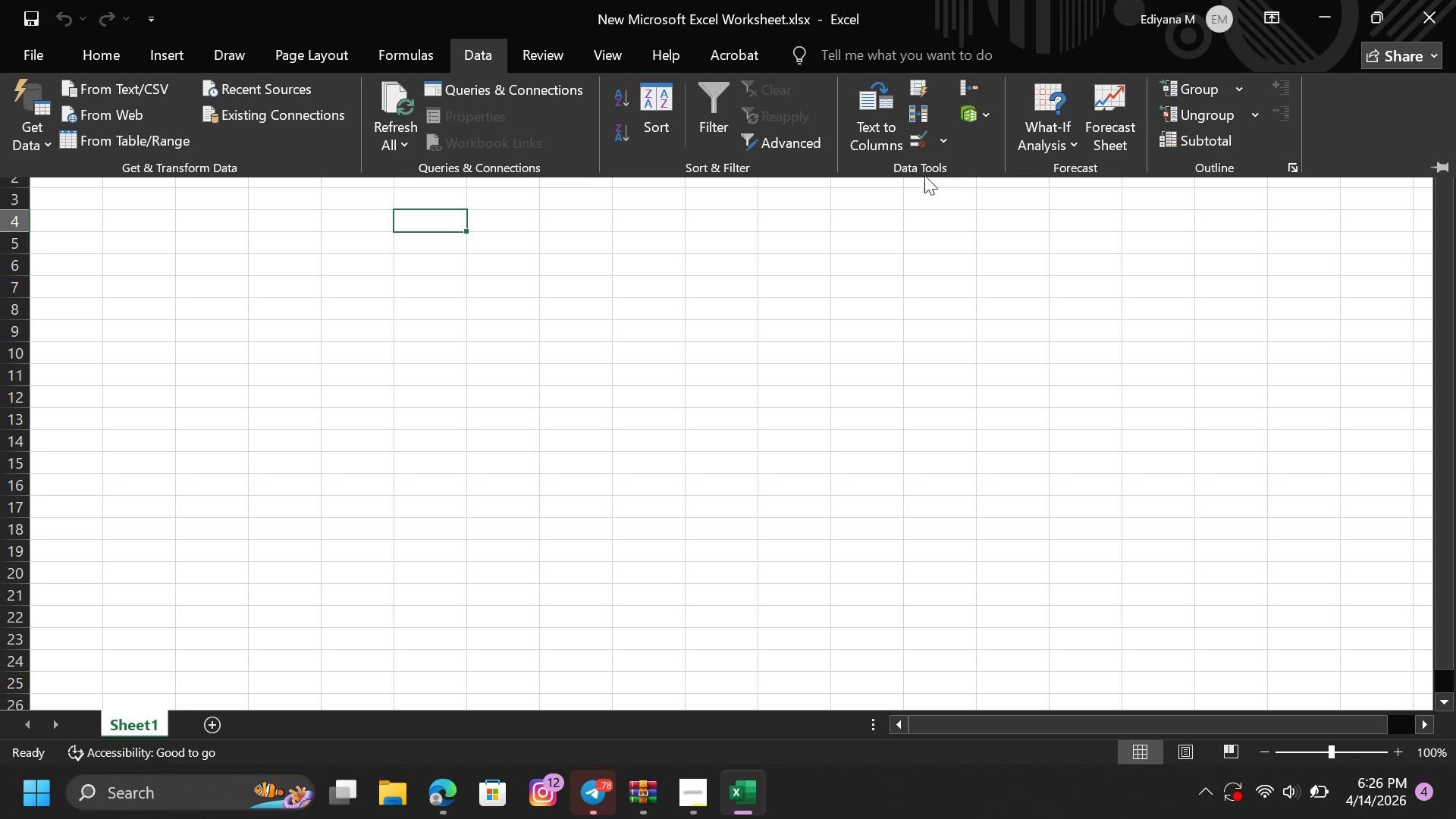 
left_click([939, 143])
 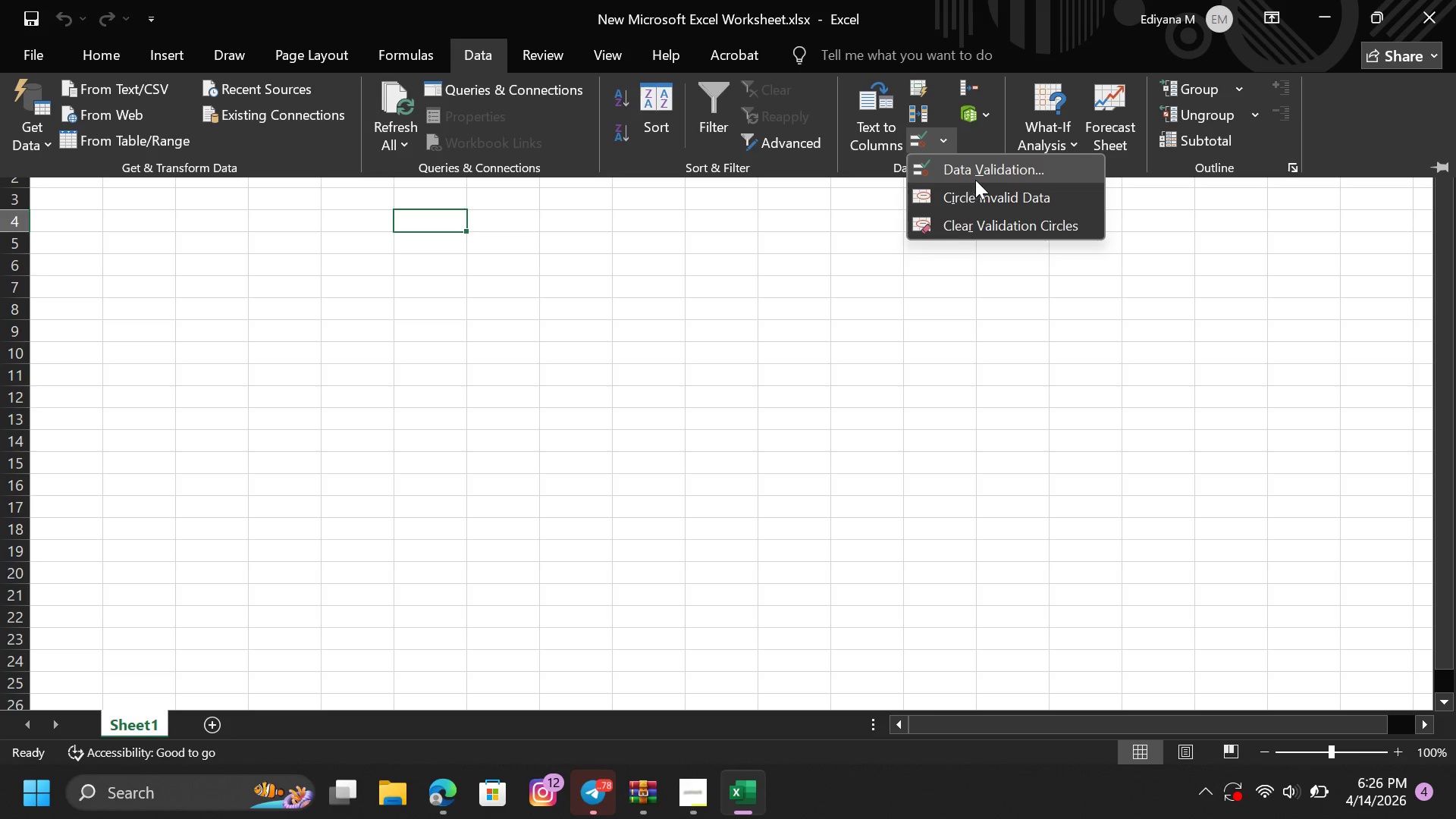 
left_click([980, 177])
 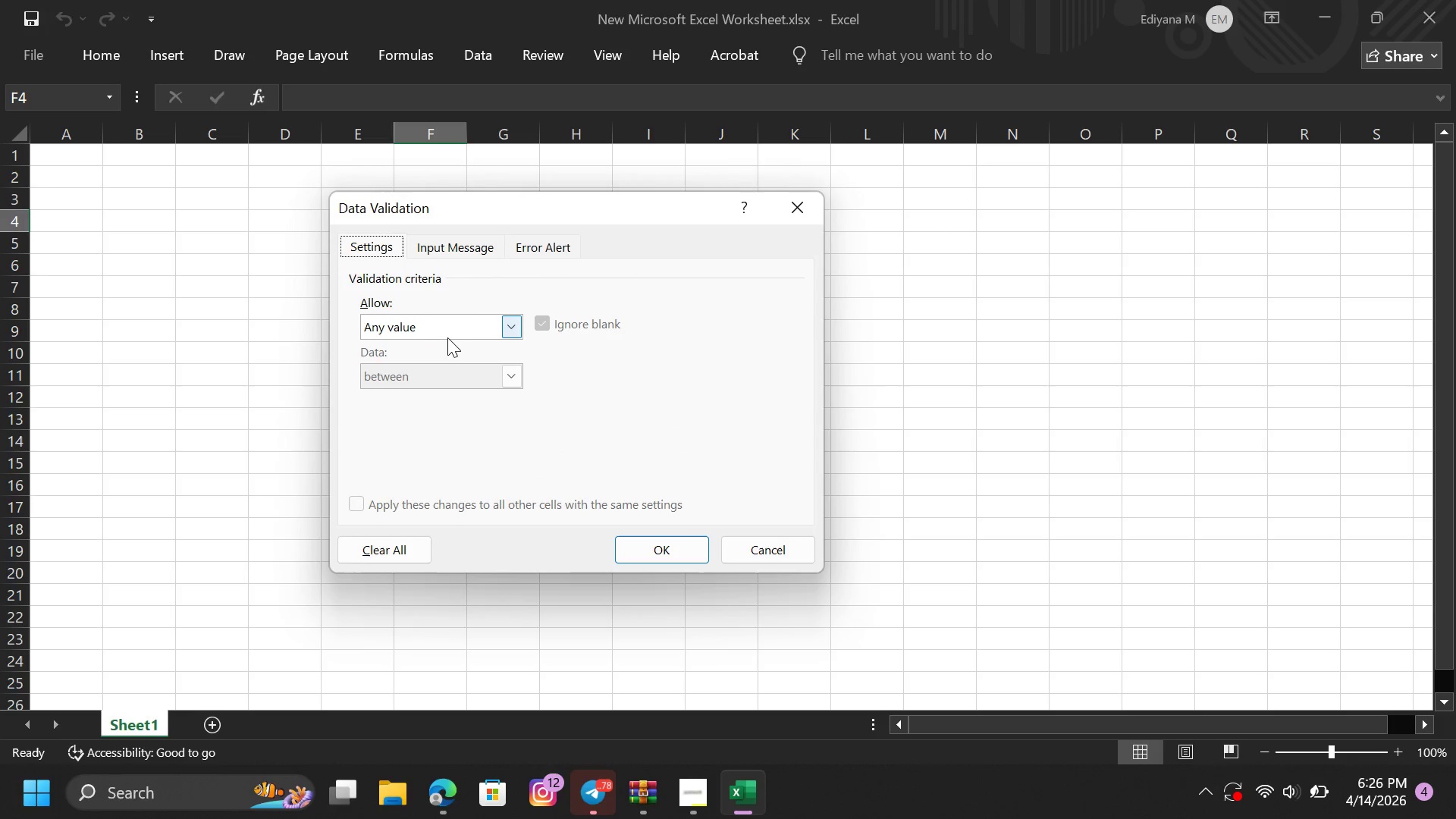 
left_click([449, 332])
 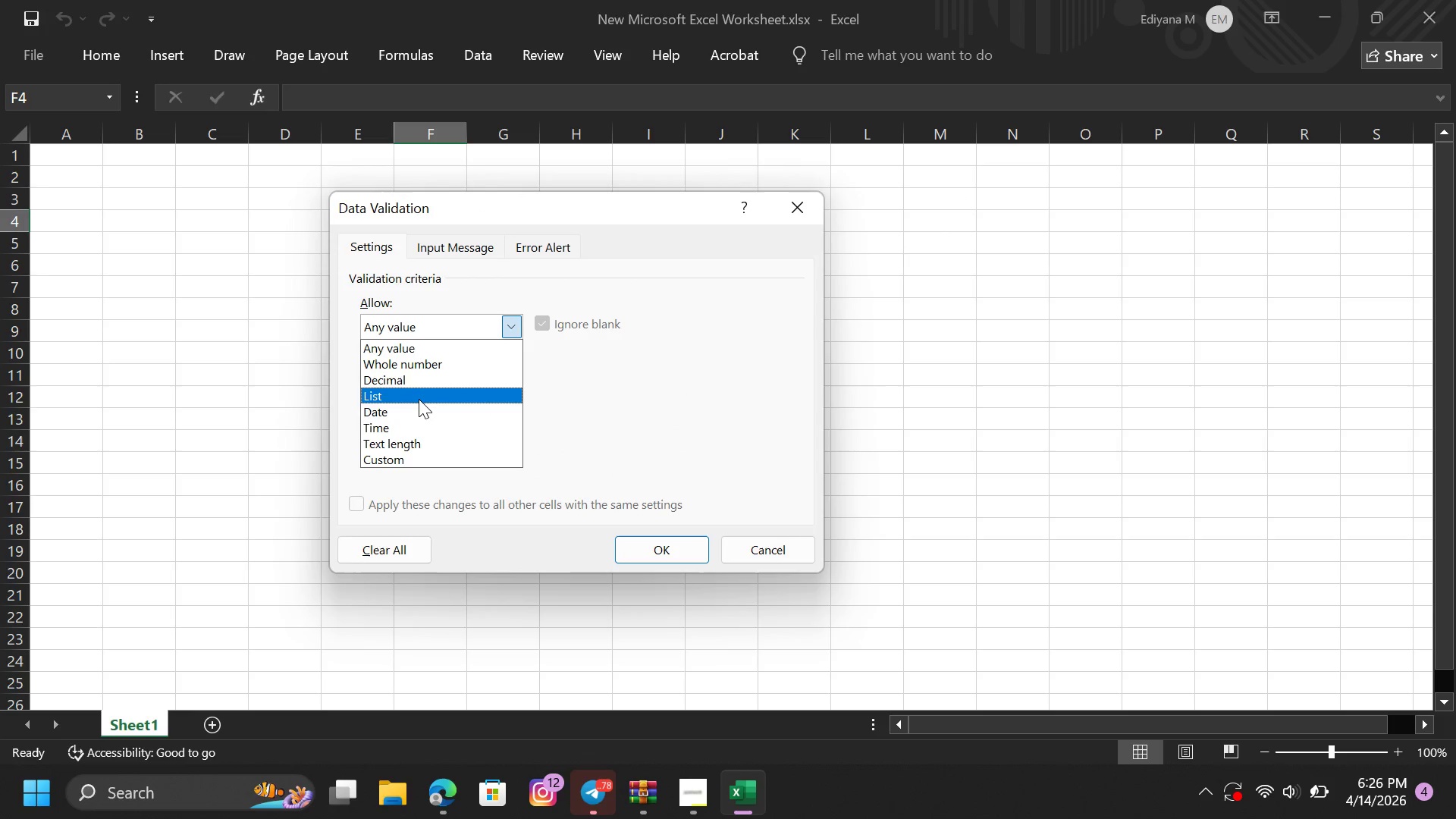 
left_click([419, 398])
 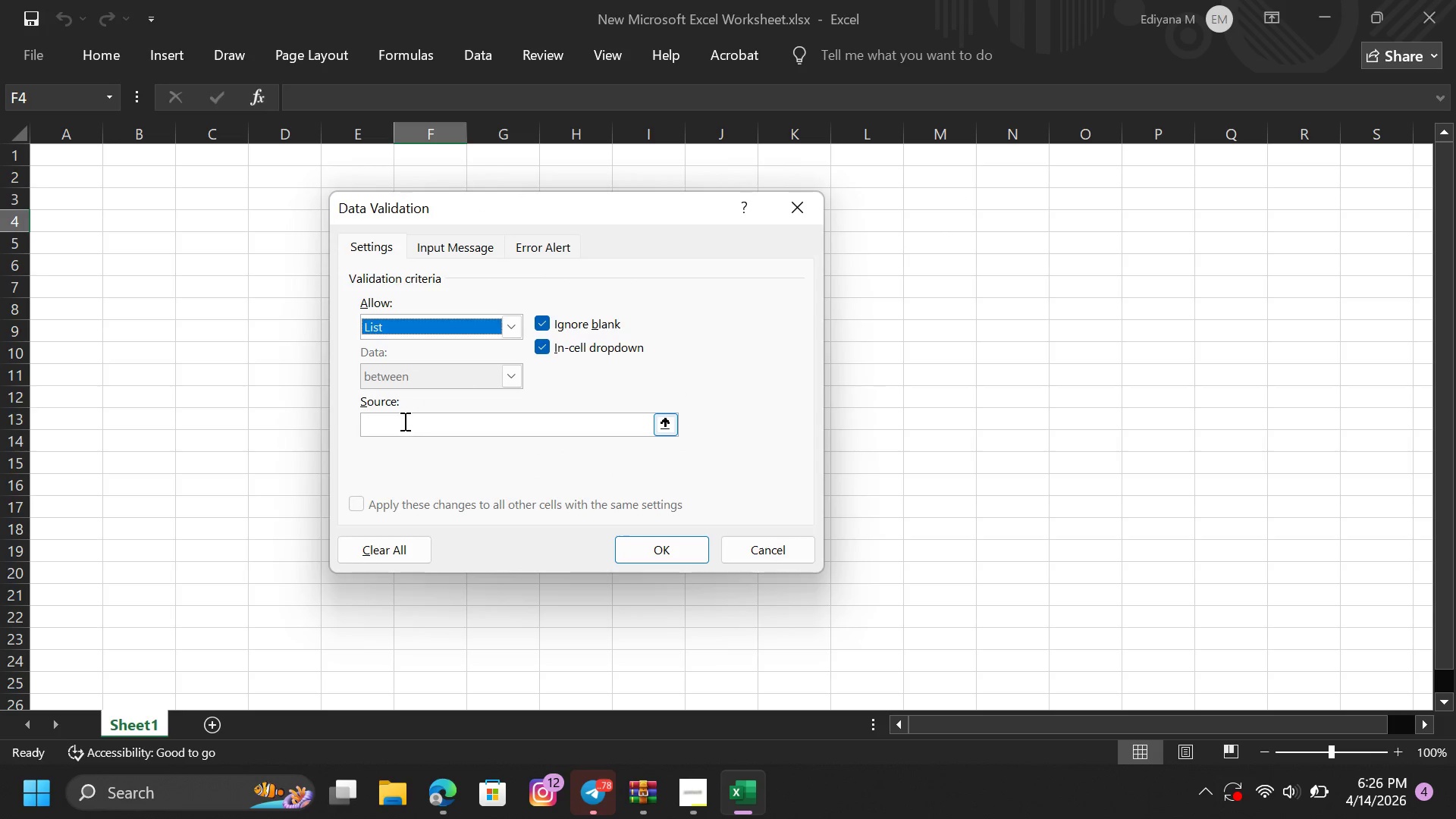 
left_click([403, 421])
 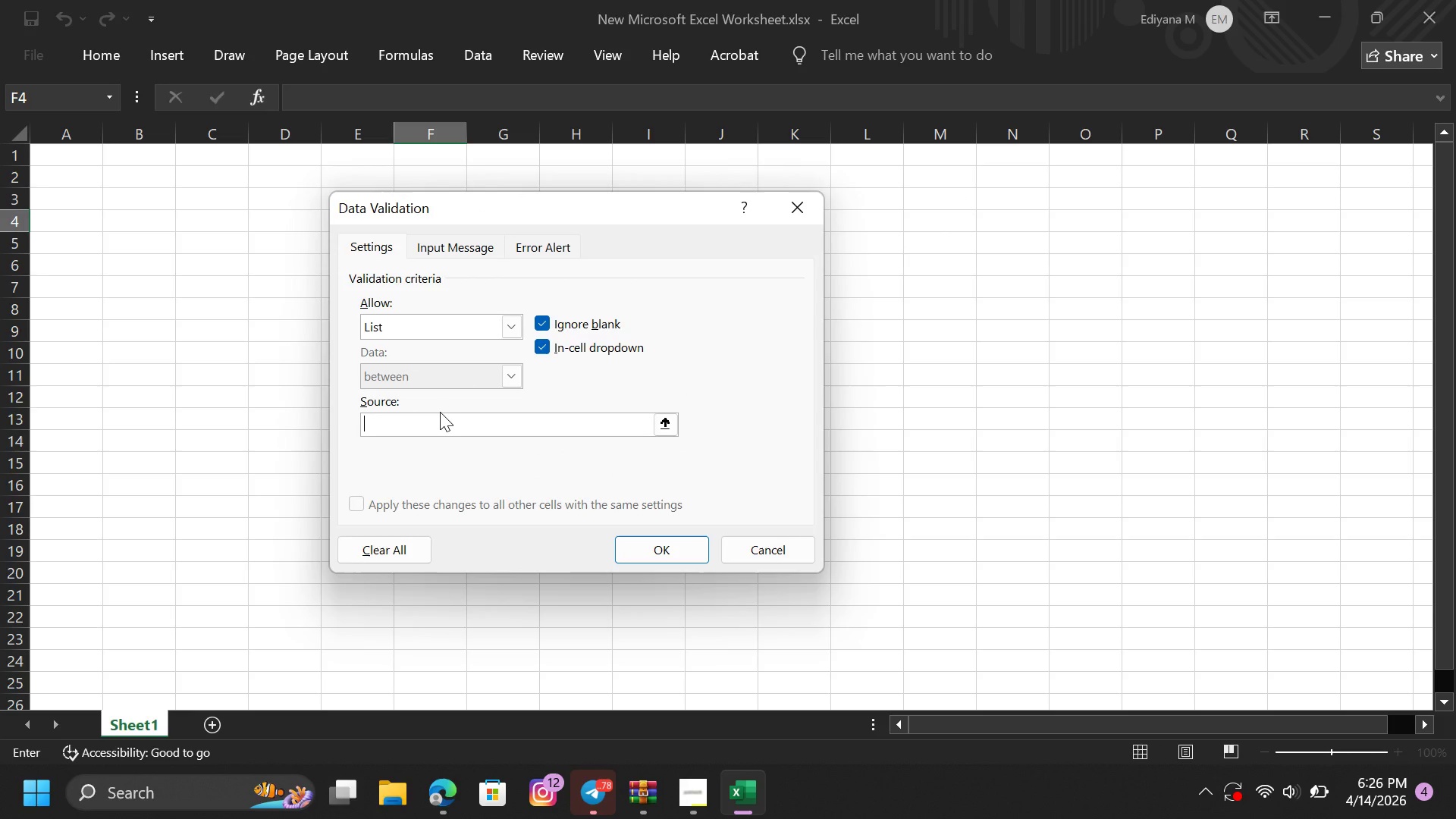 
type(co)
 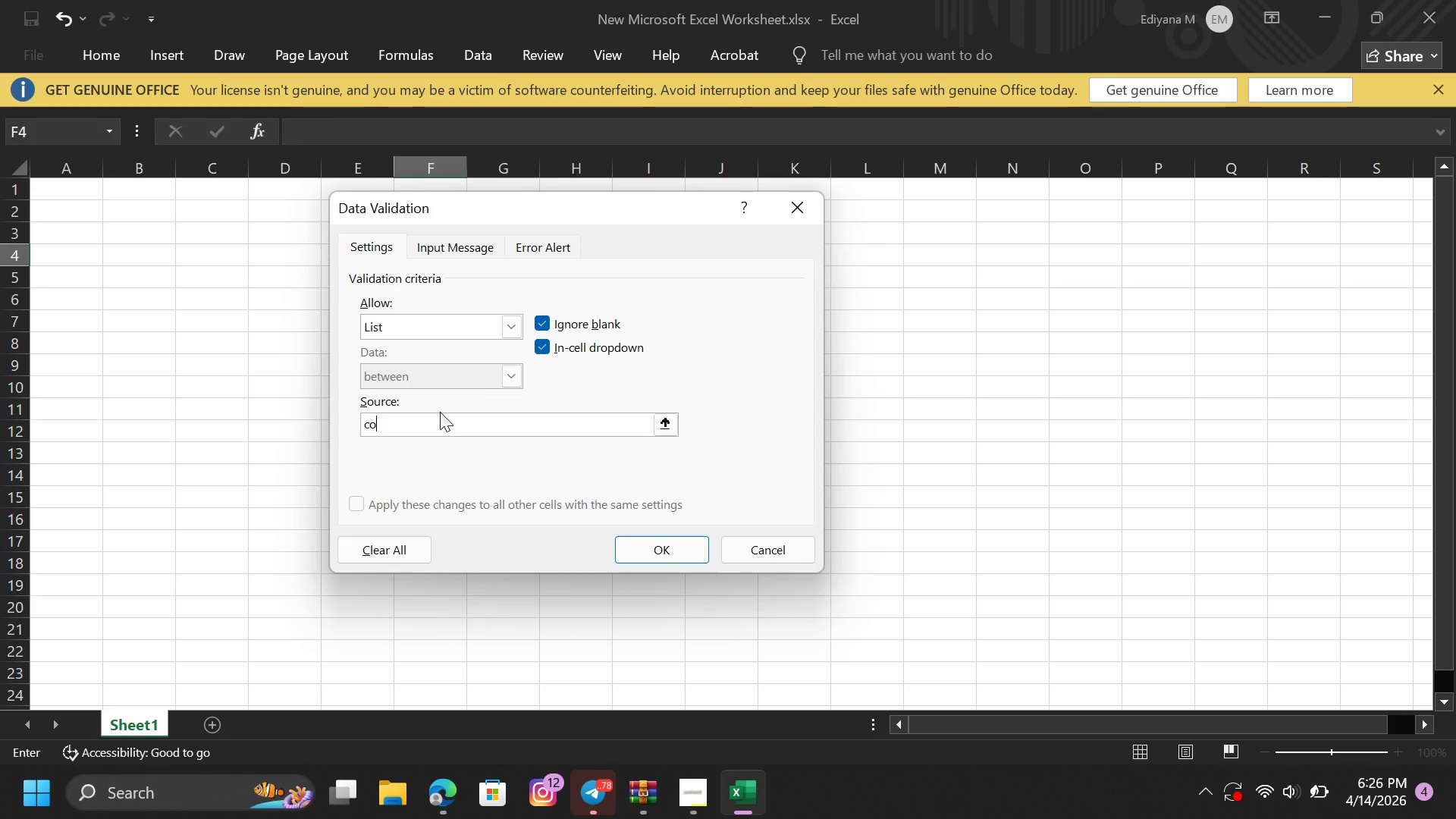 
wait(15.77)
 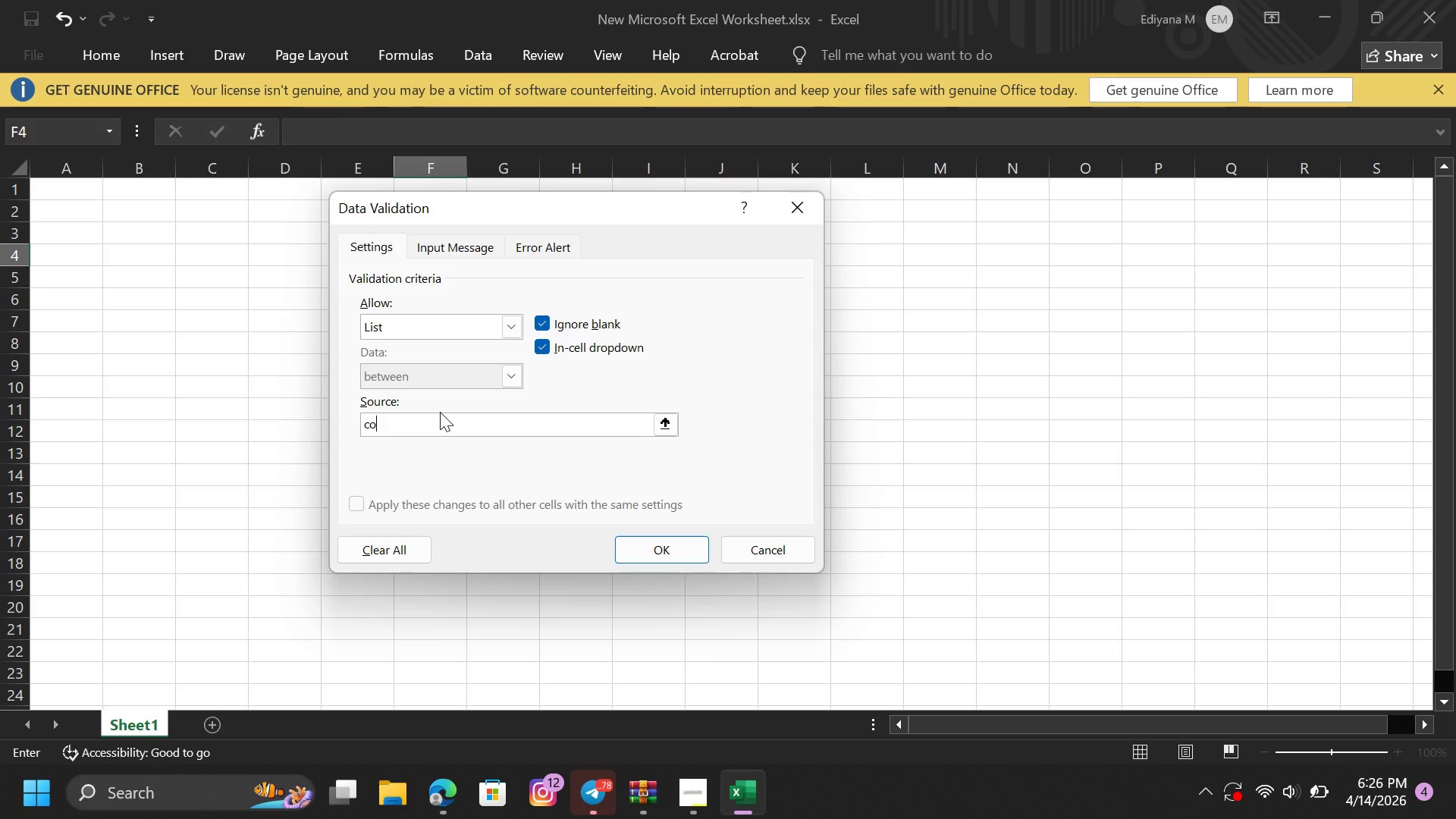 
type(mpliant)
 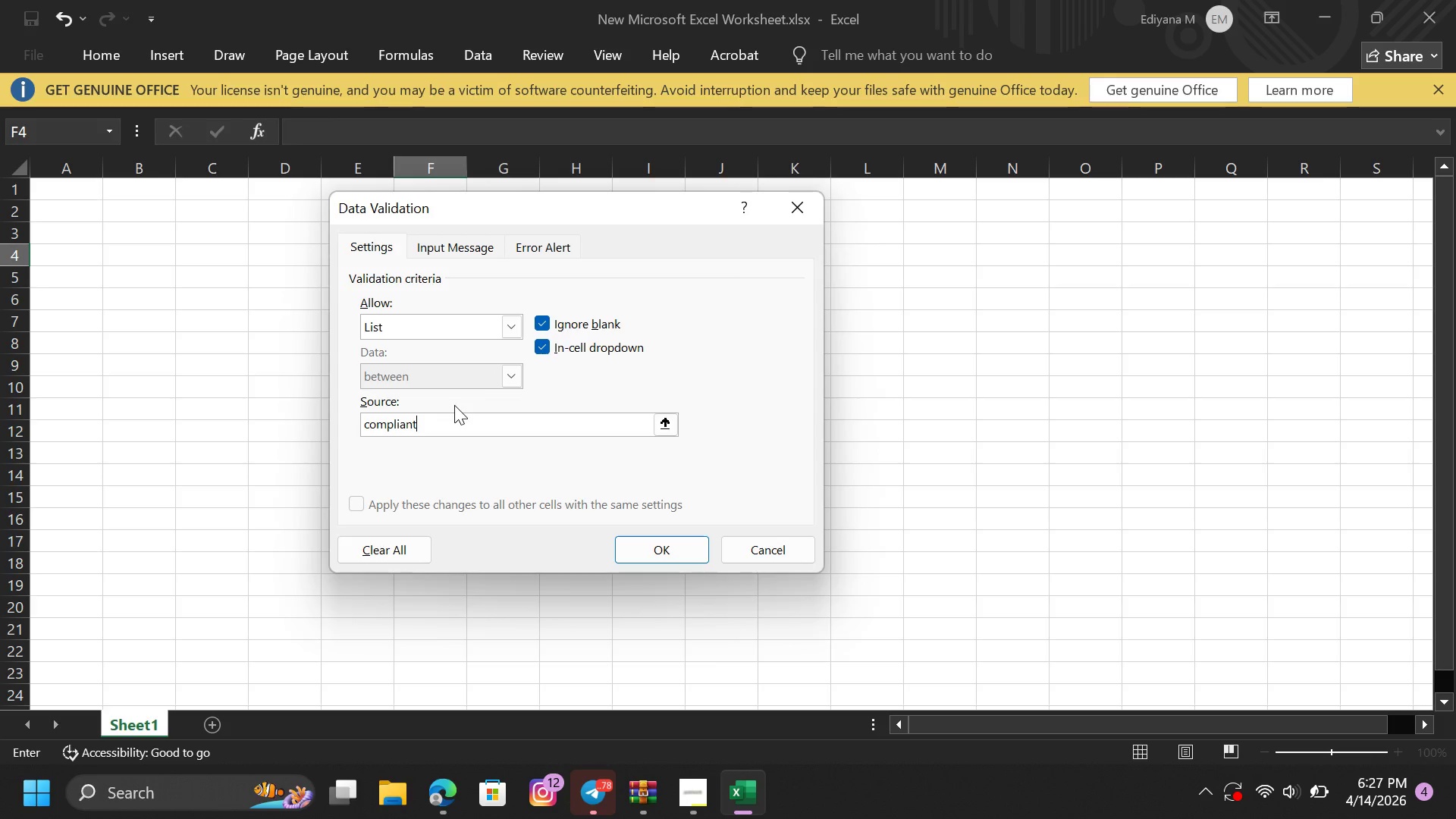 
key(Comma)
 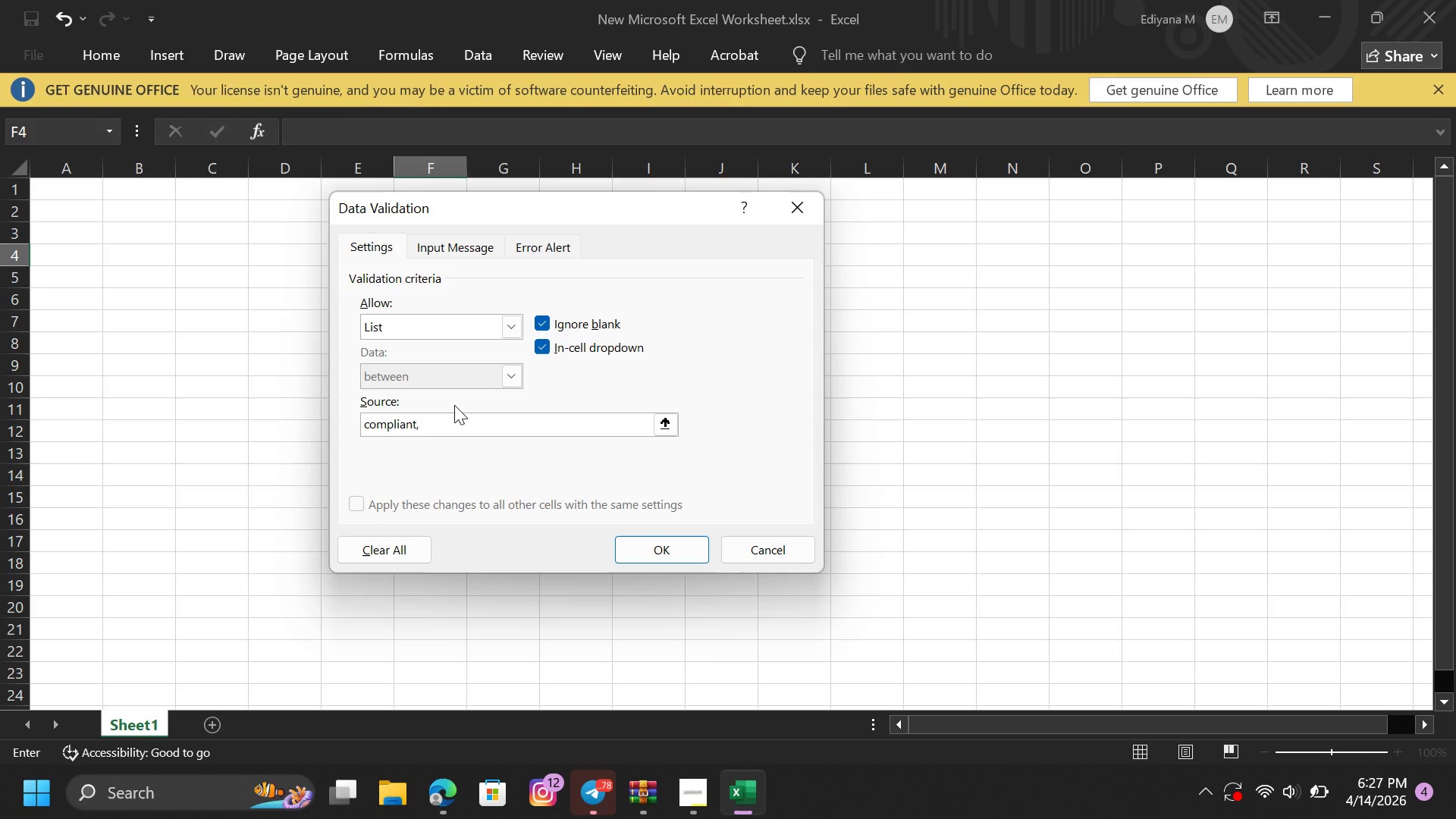 
type(Non-Complima)
key(Backspace)
key(Backspace)
type(ant,PENDING)
 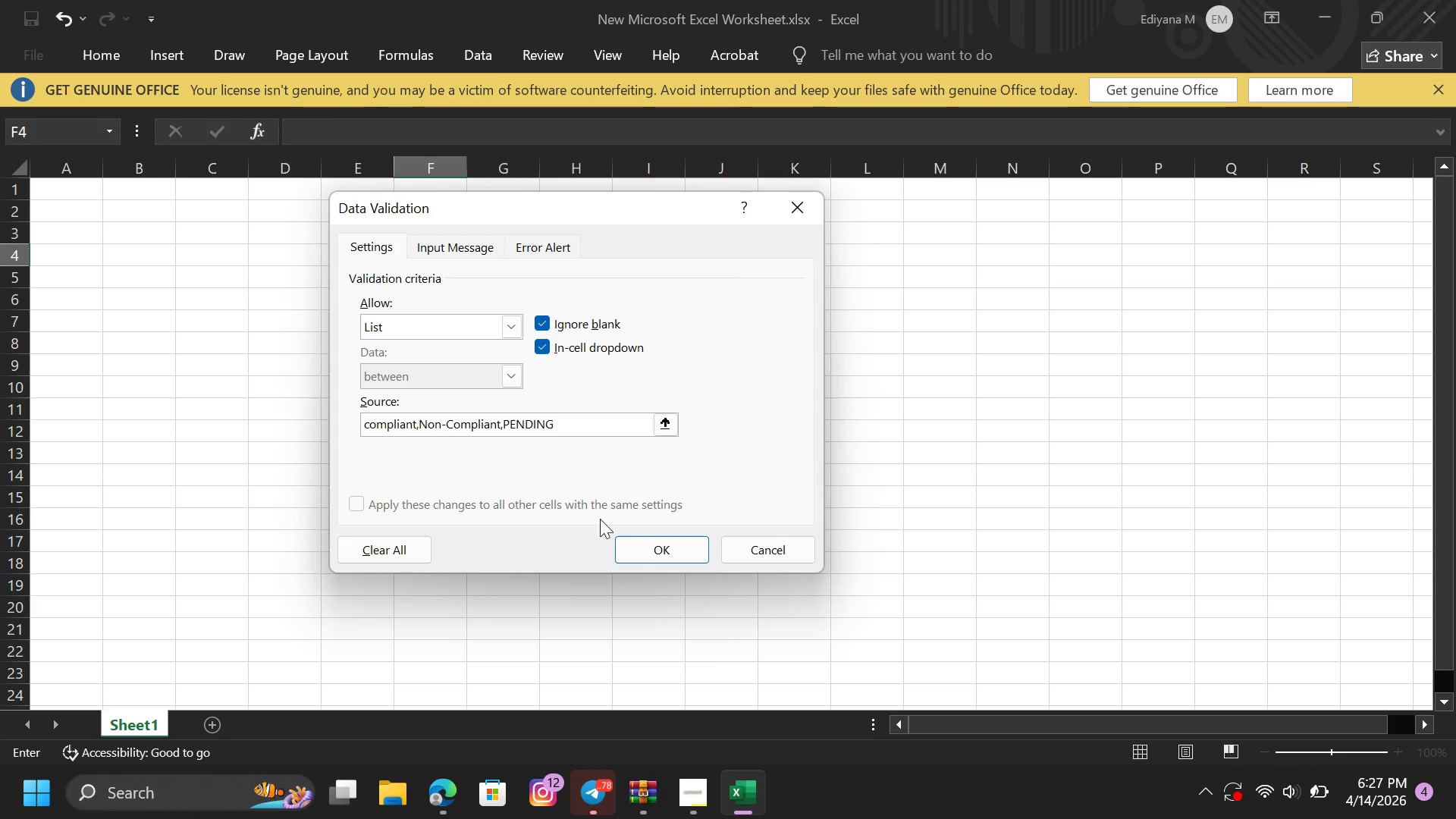 
left_click([642, 547])
 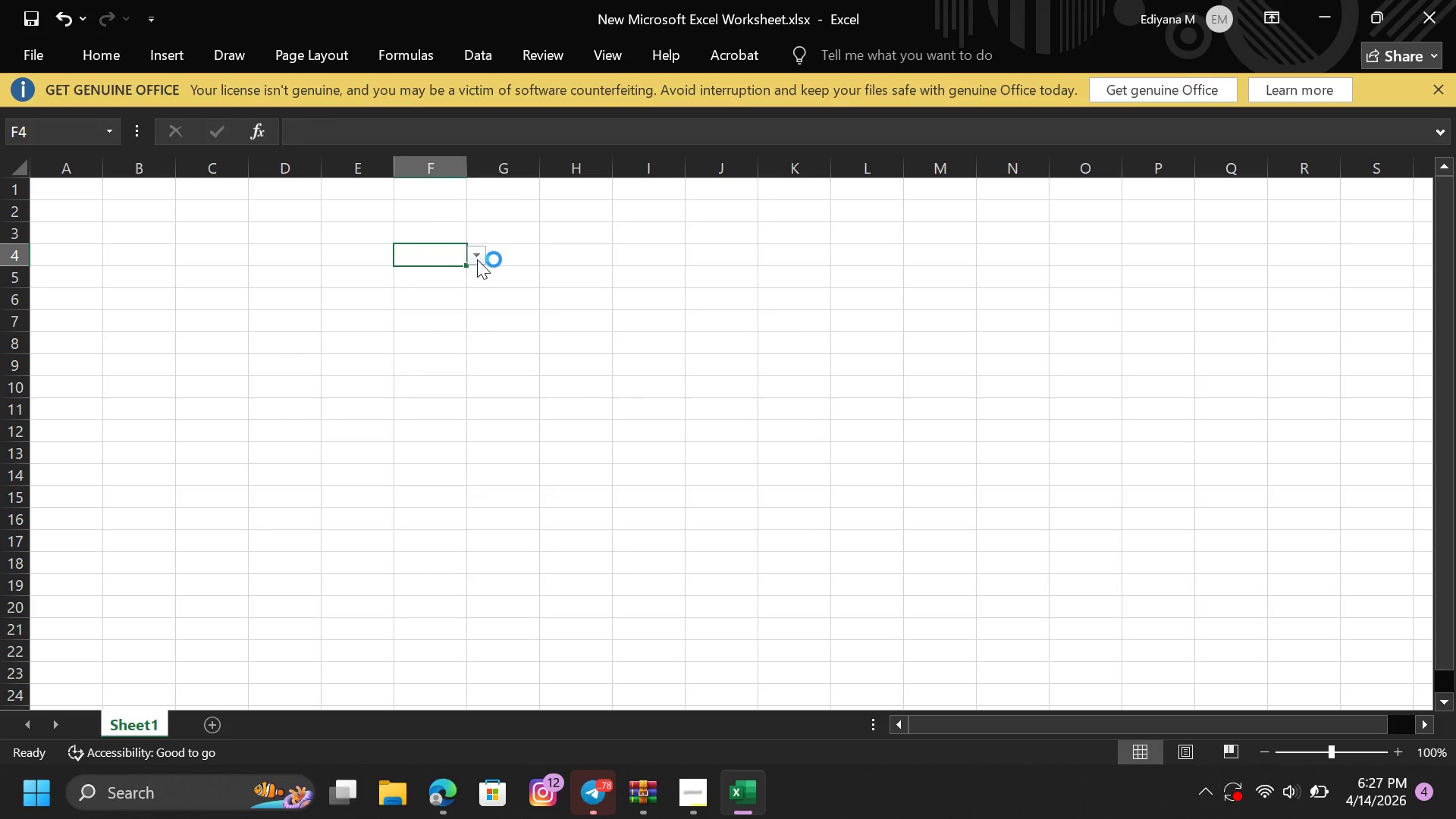 
left_click([480, 254])
 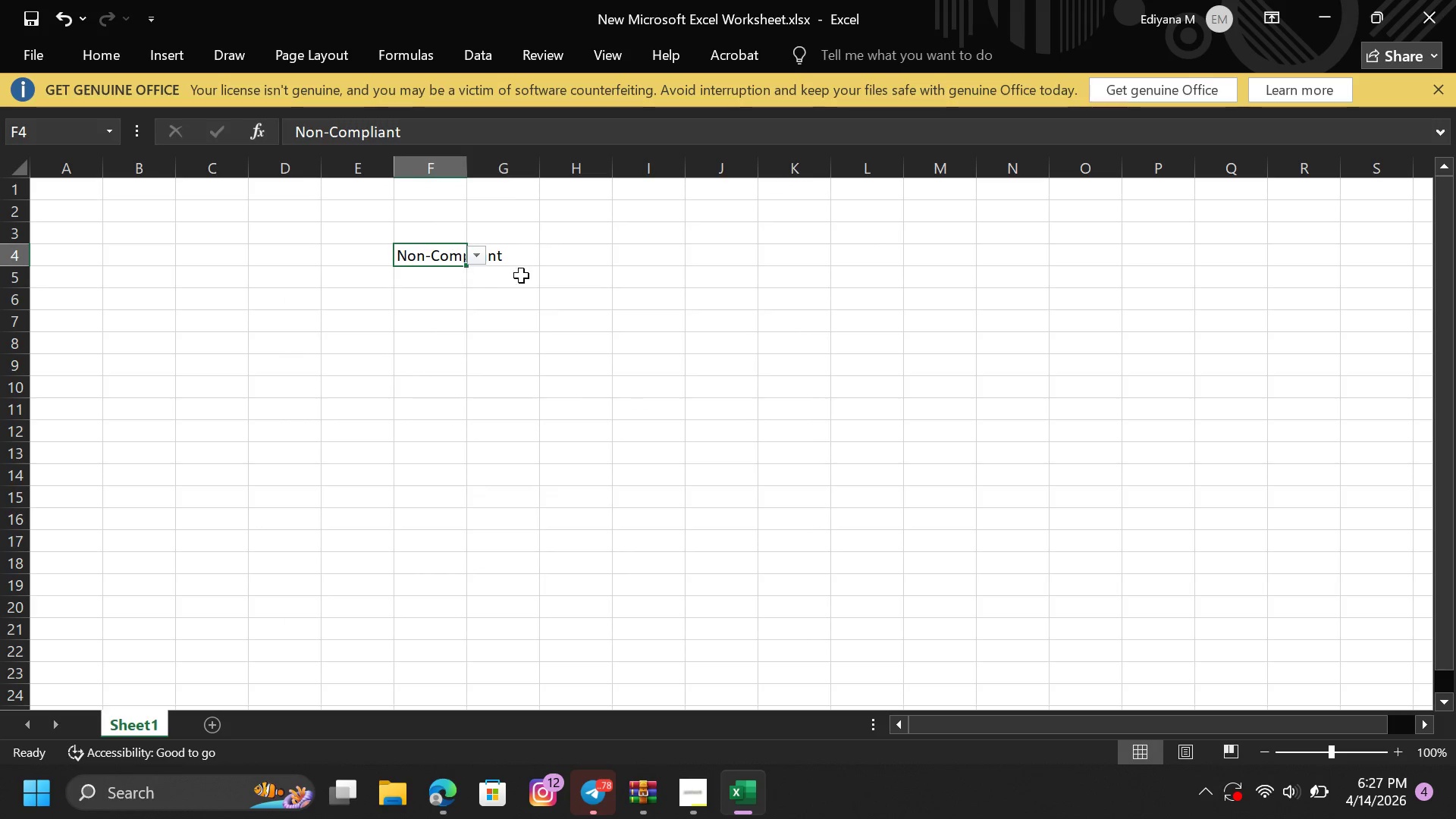 
double_click([527, 273])
 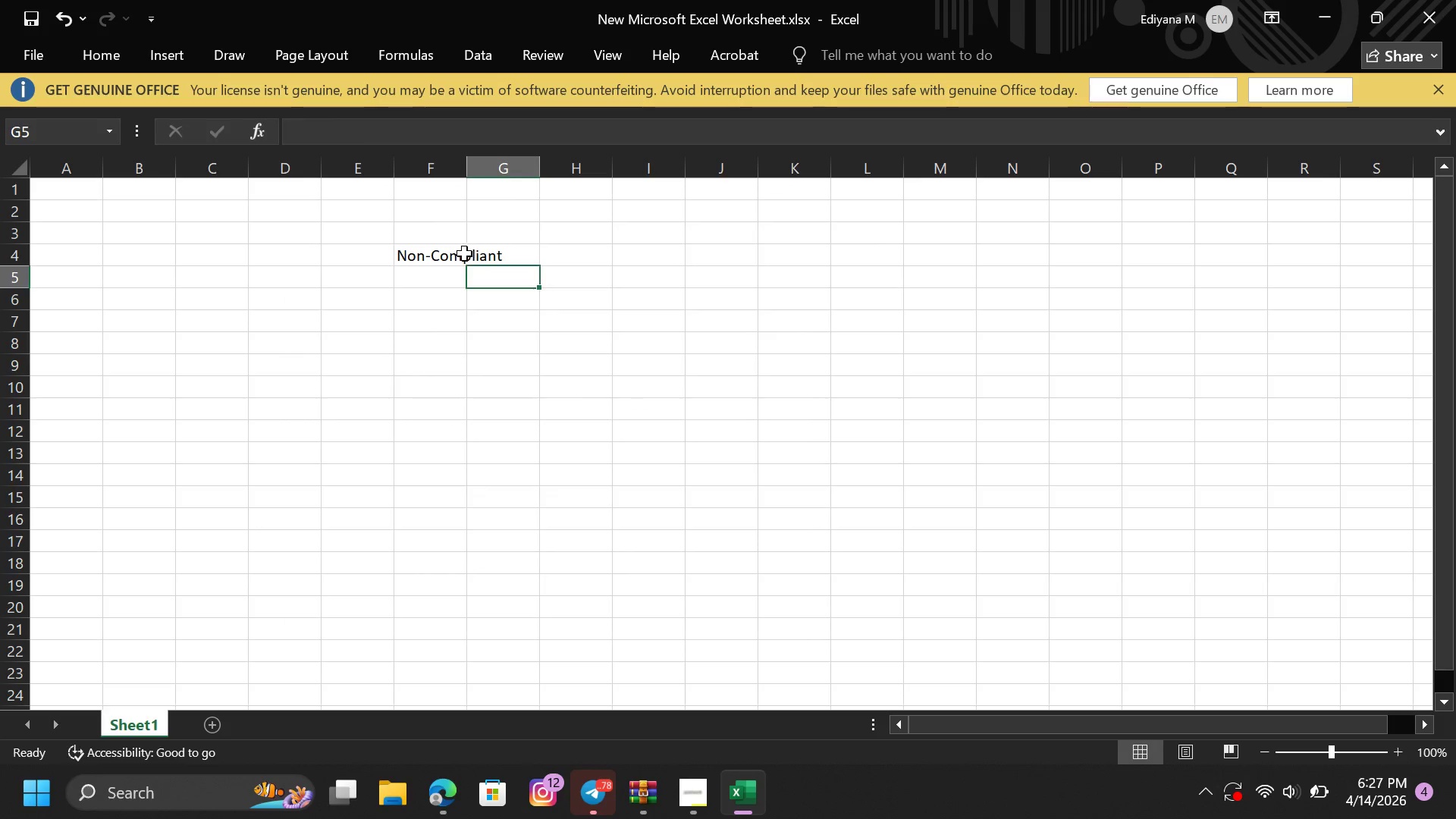 
left_click([464, 253])
 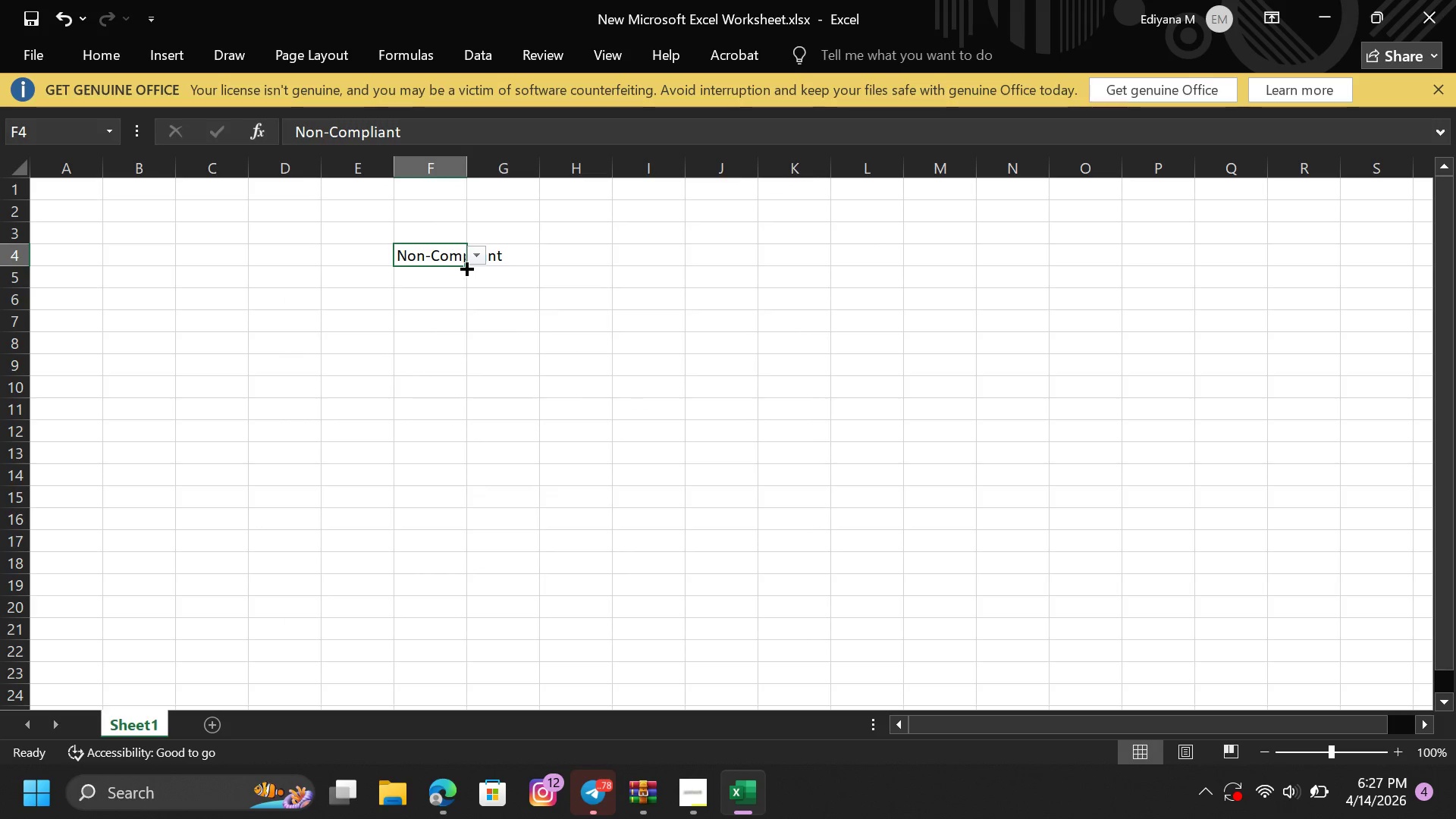 
left_click_drag(start_coordinate=[465, 267], to_coordinate=[464, 485])
 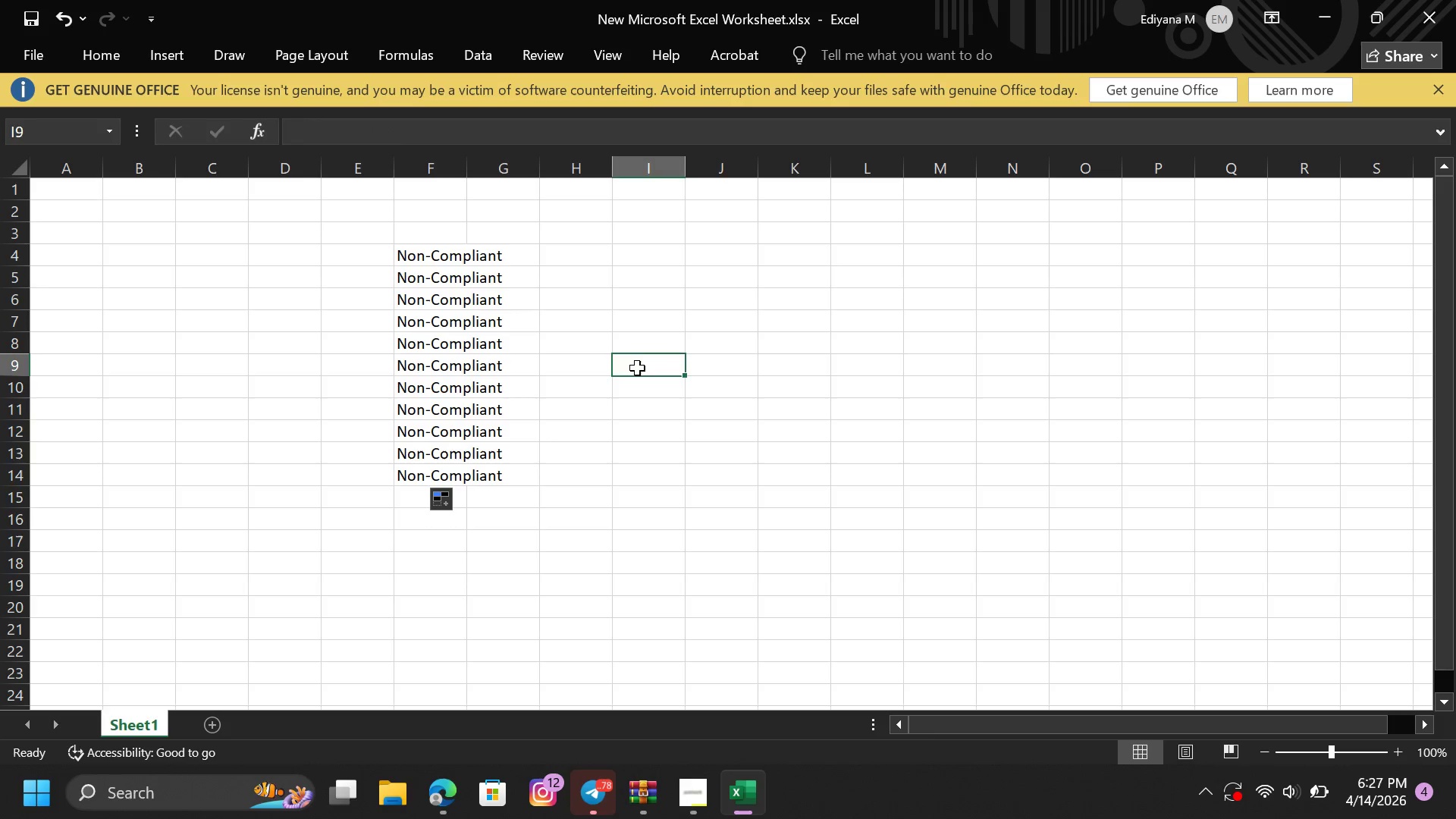 
left_click([637, 368])
 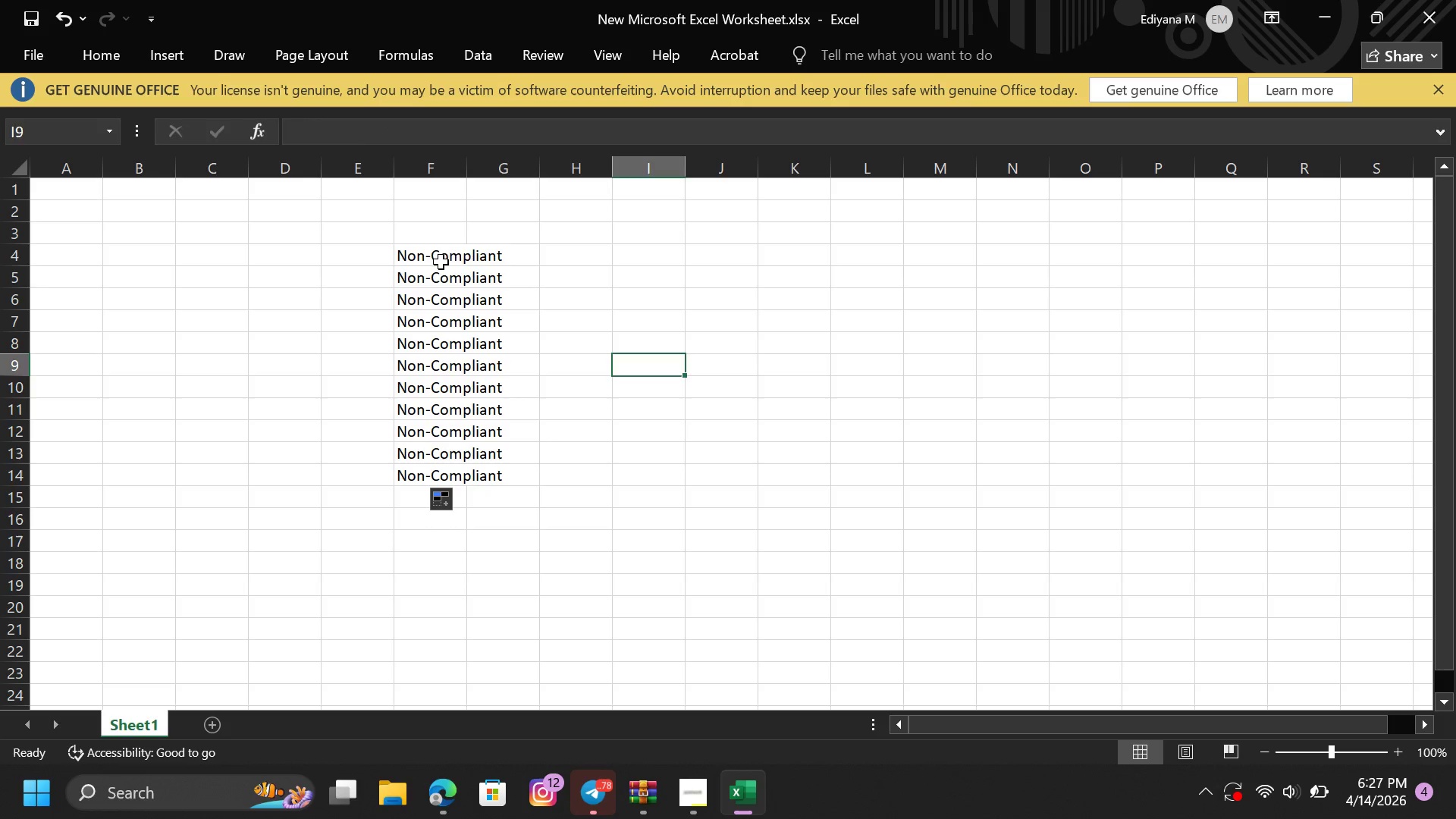 
left_click([447, 259])
 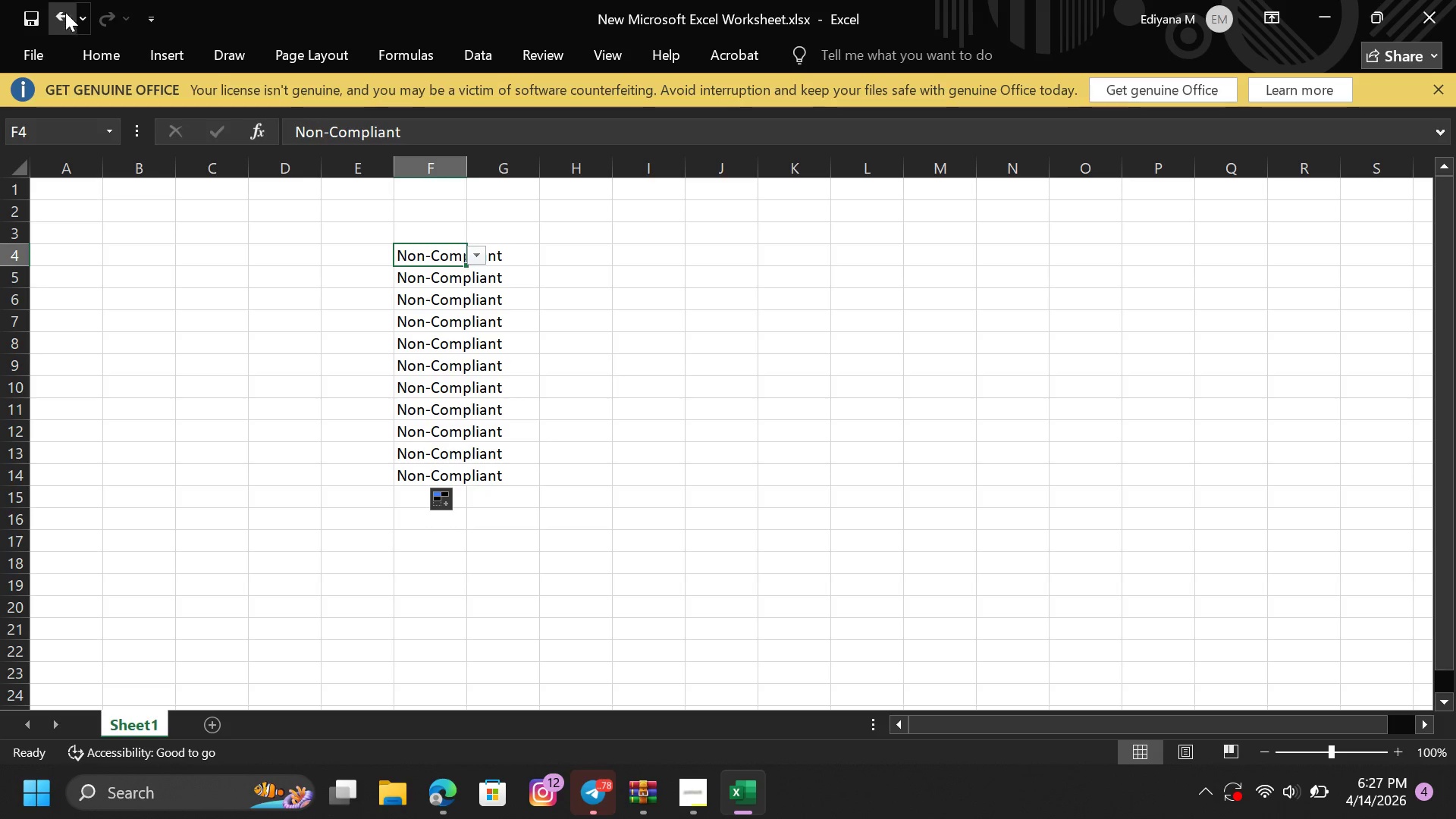 
double_click([67, 14])
 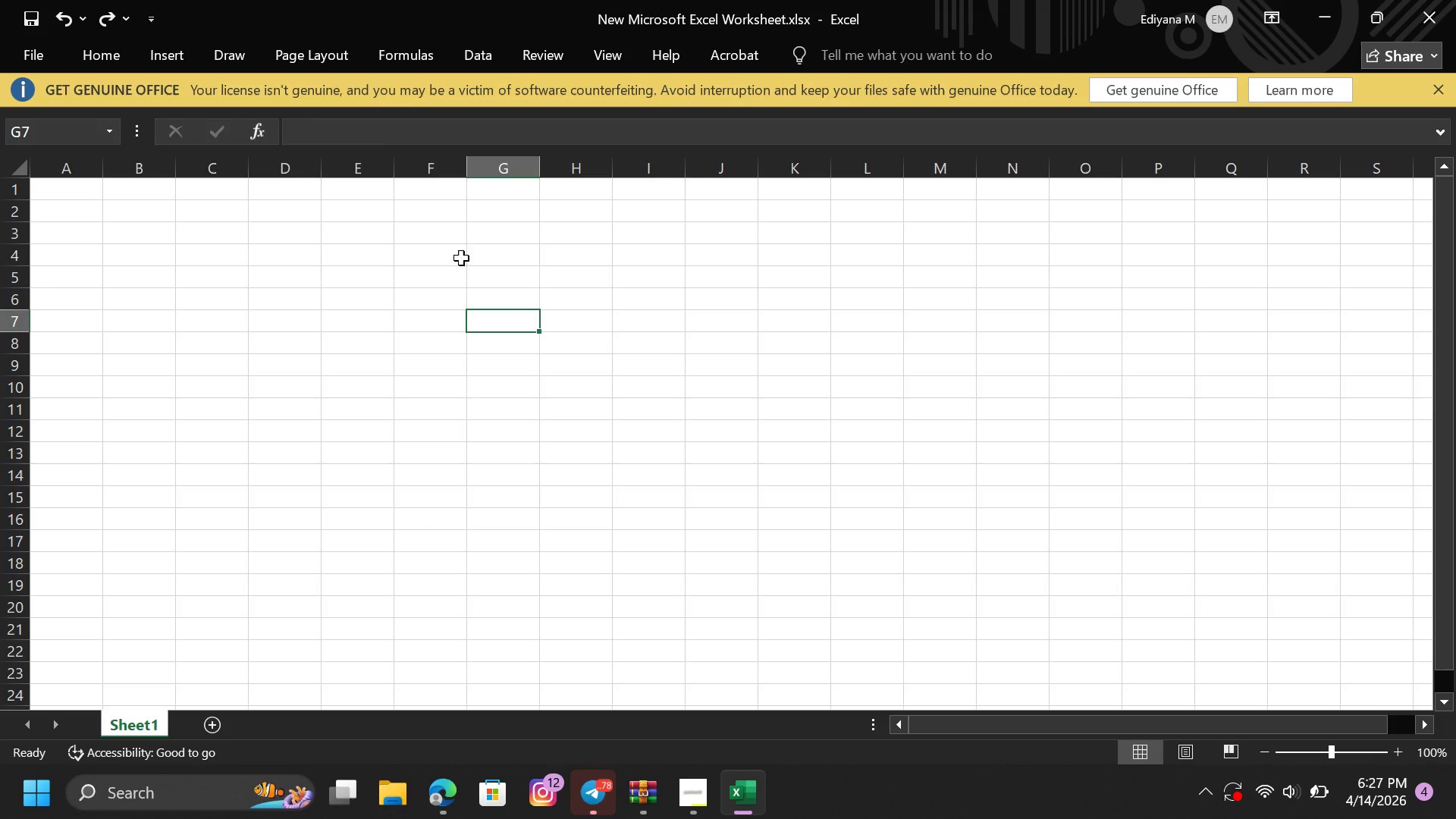 
left_click([447, 246])
 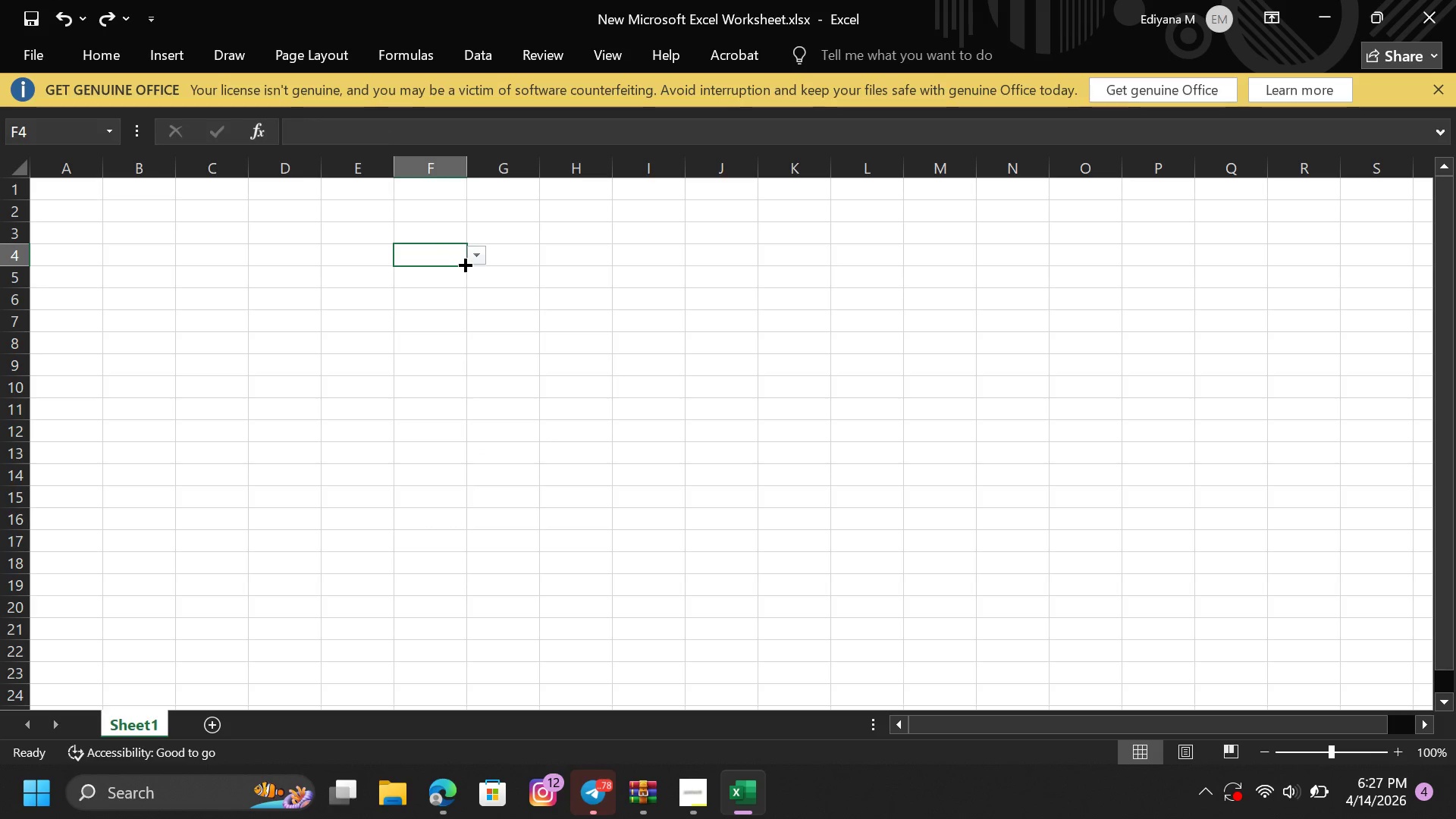 
left_click_drag(start_coordinate=[463, 263], to_coordinate=[464, 404])
 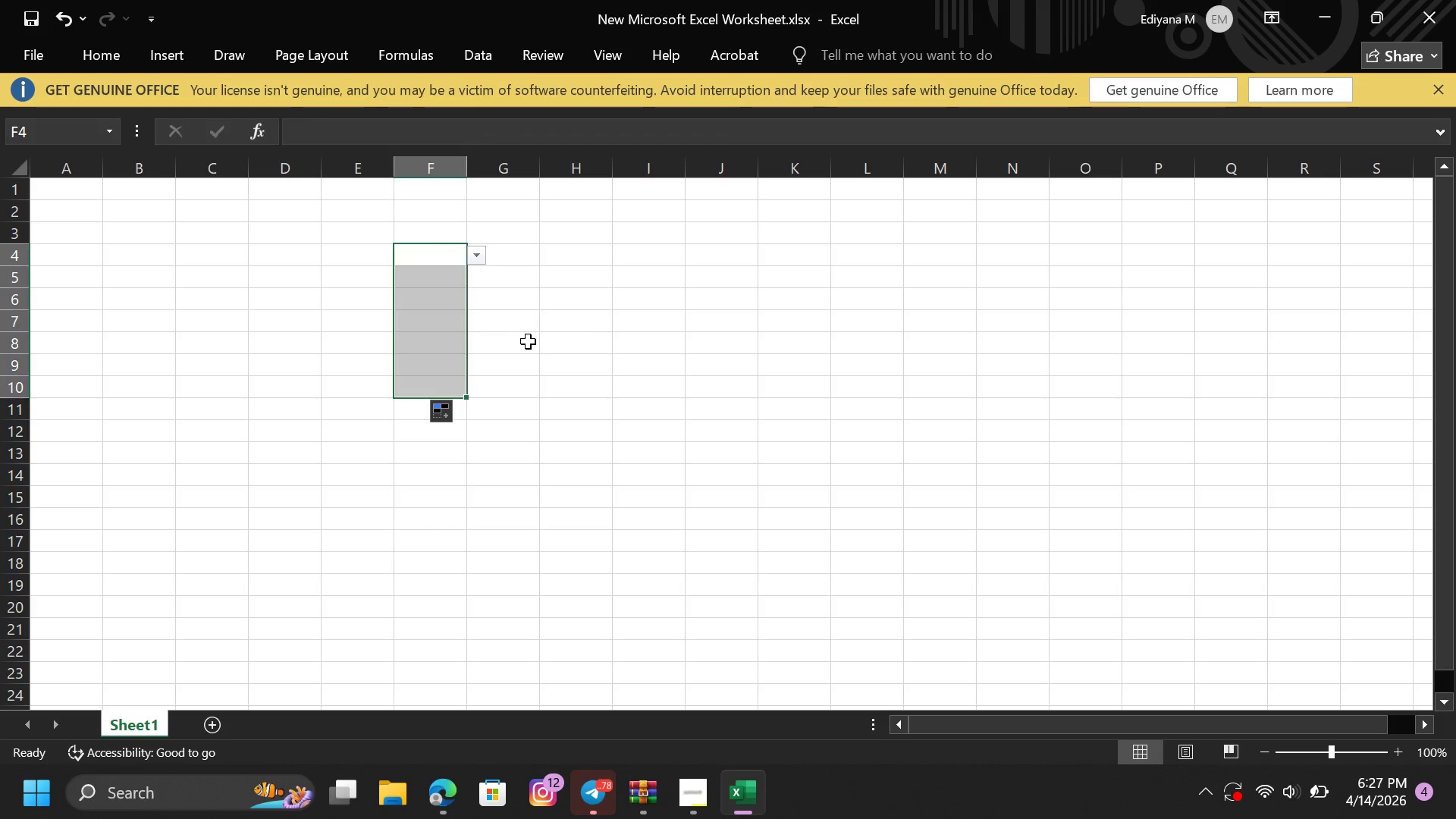 
left_click([528, 341])
 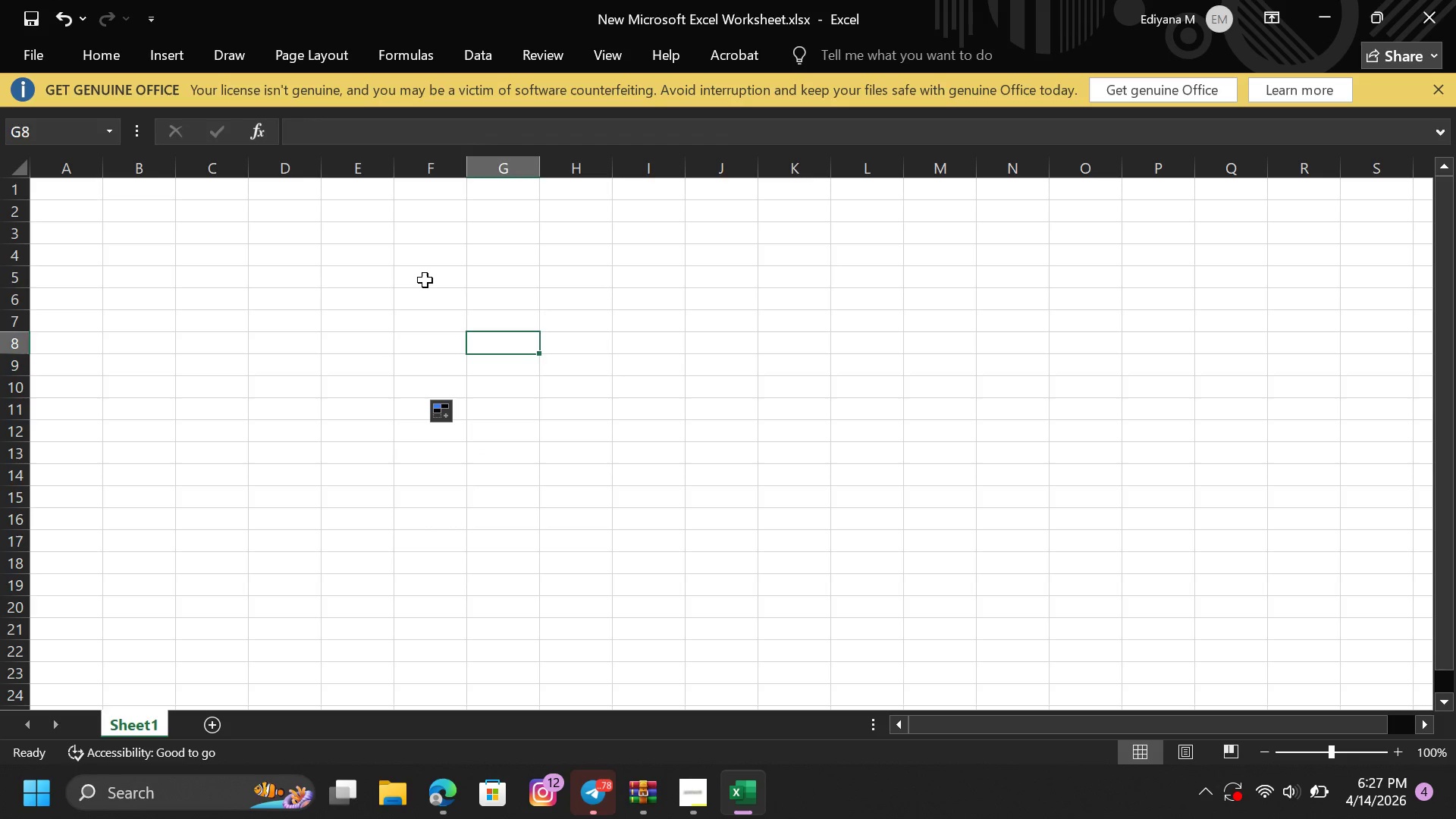 
left_click([425, 280])
 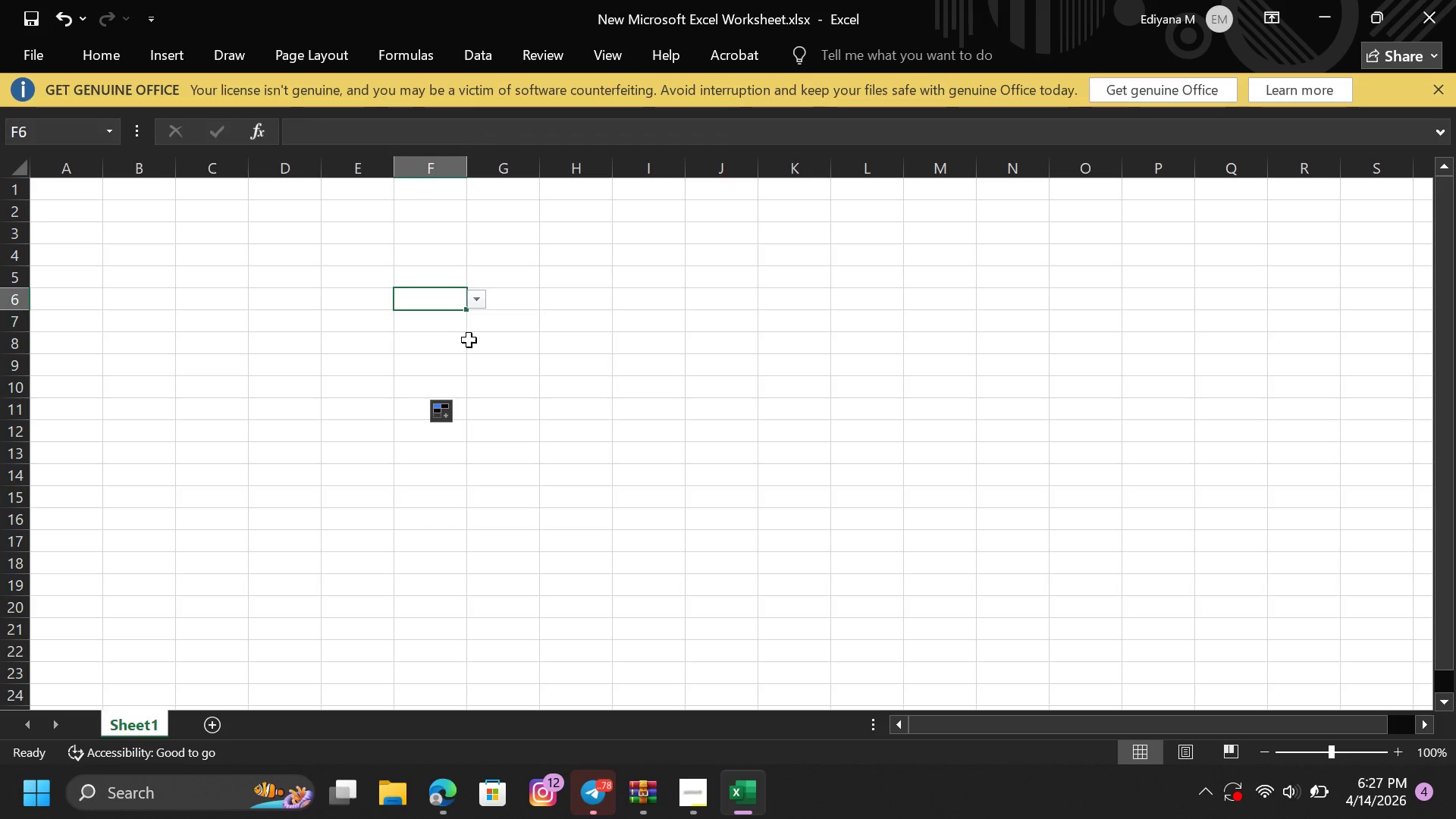 
triple_click([467, 340])
 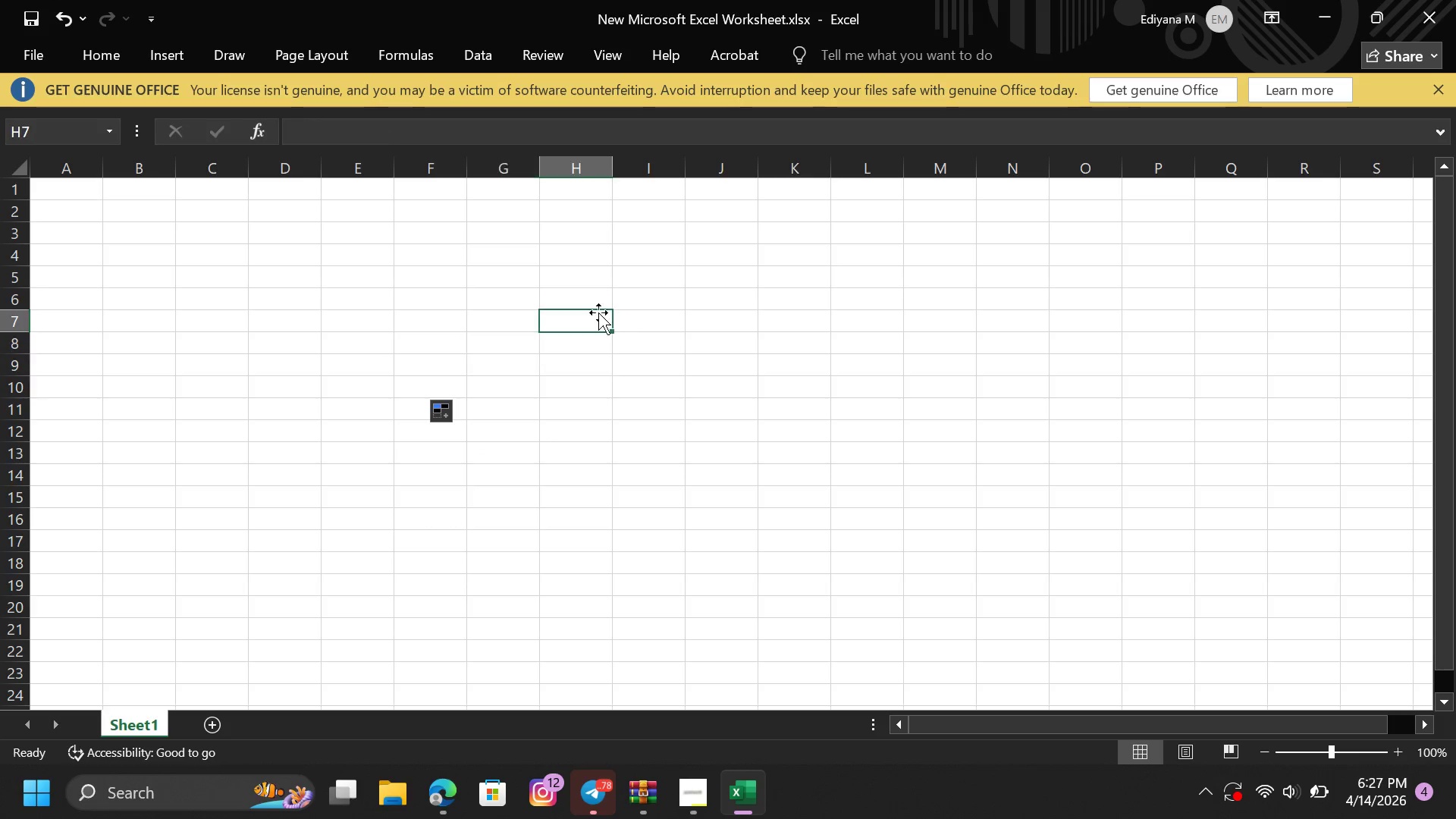 
left_click_drag(start_coordinate=[601, 321], to_coordinate=[601, 316])
 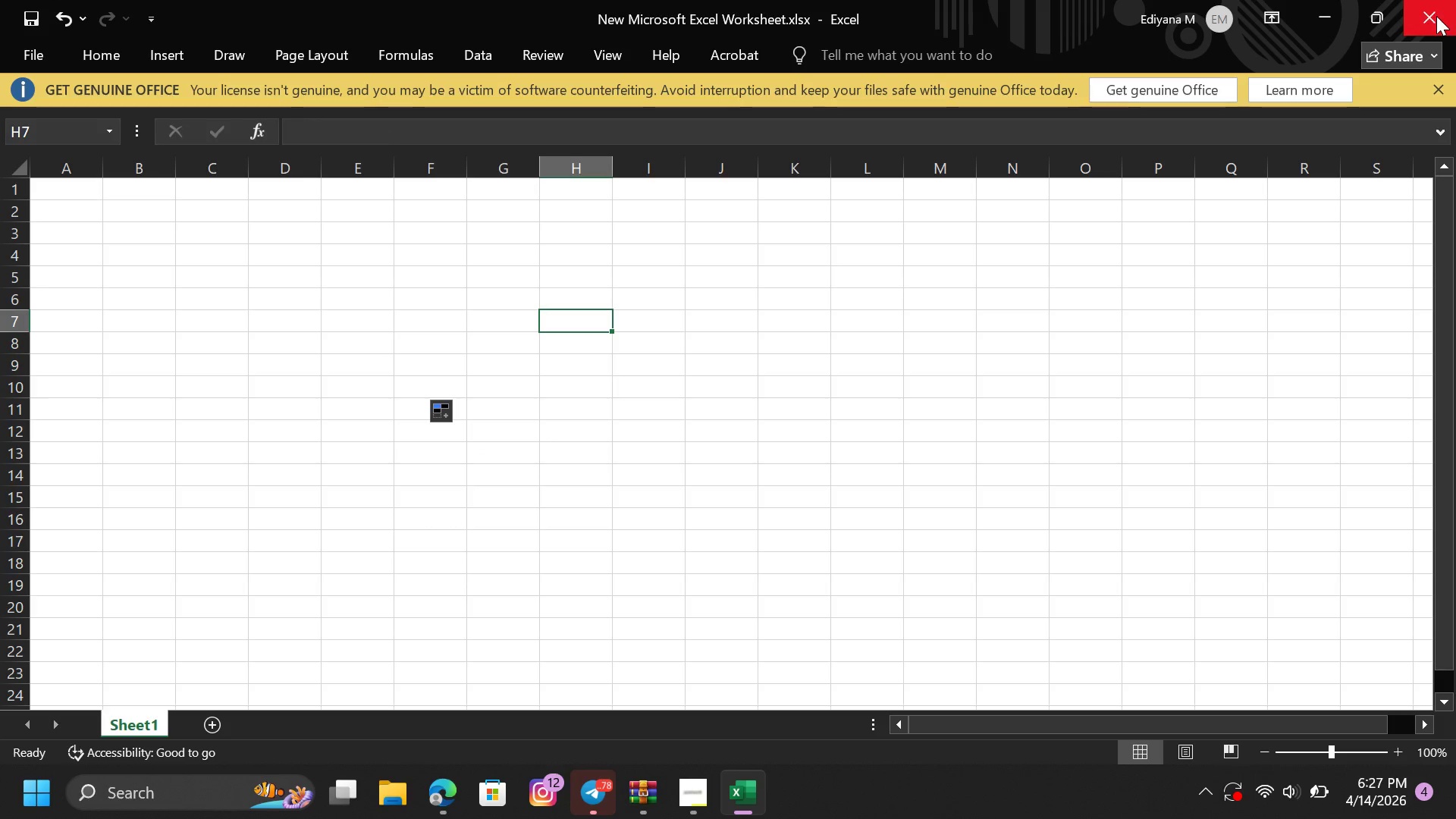 
left_click([1436, 16])
 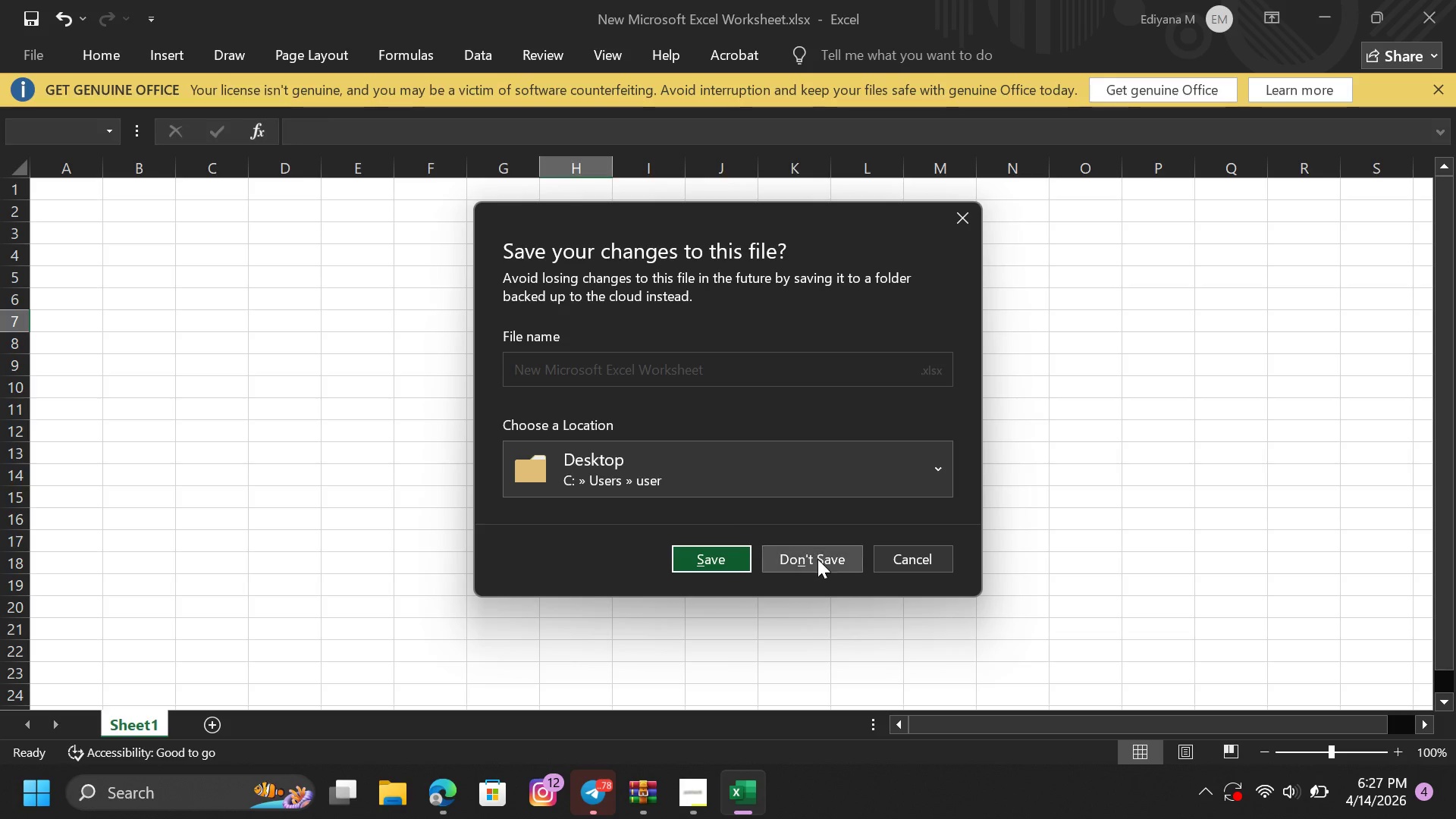 
left_click([820, 562])
 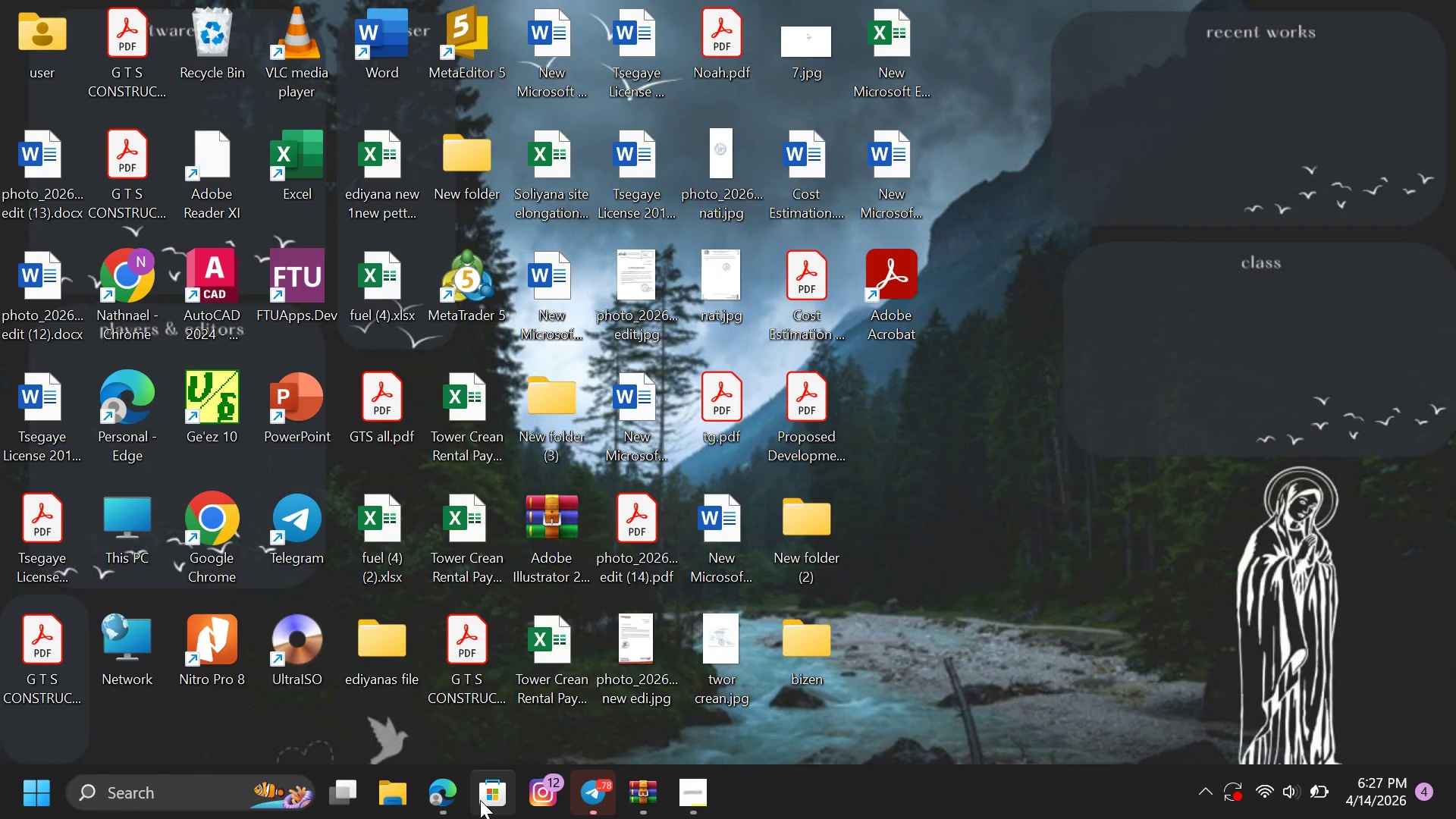 
mouse_move([632, 799])
 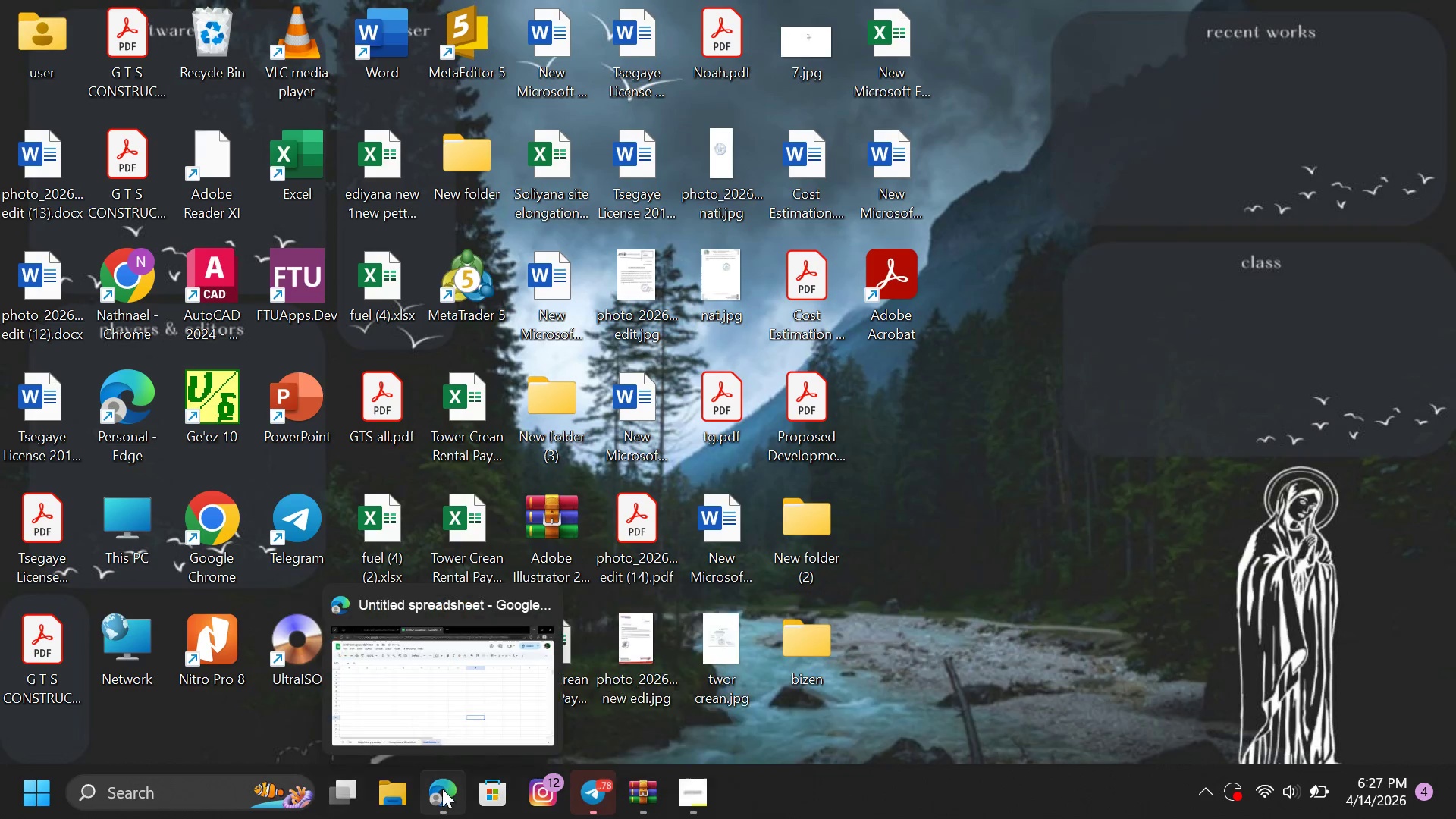 
left_click([433, 683])
 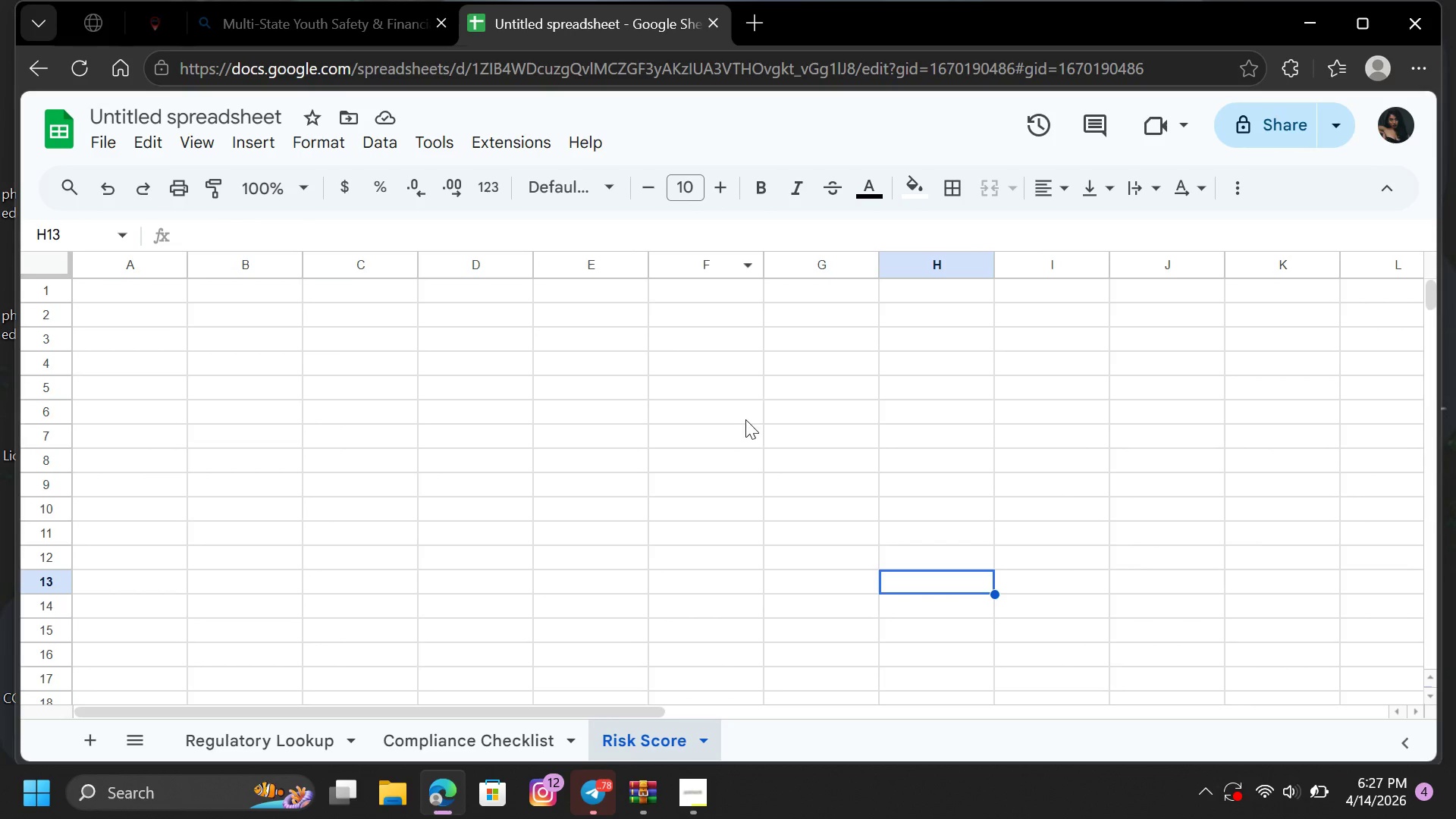 
left_click([744, 424])
 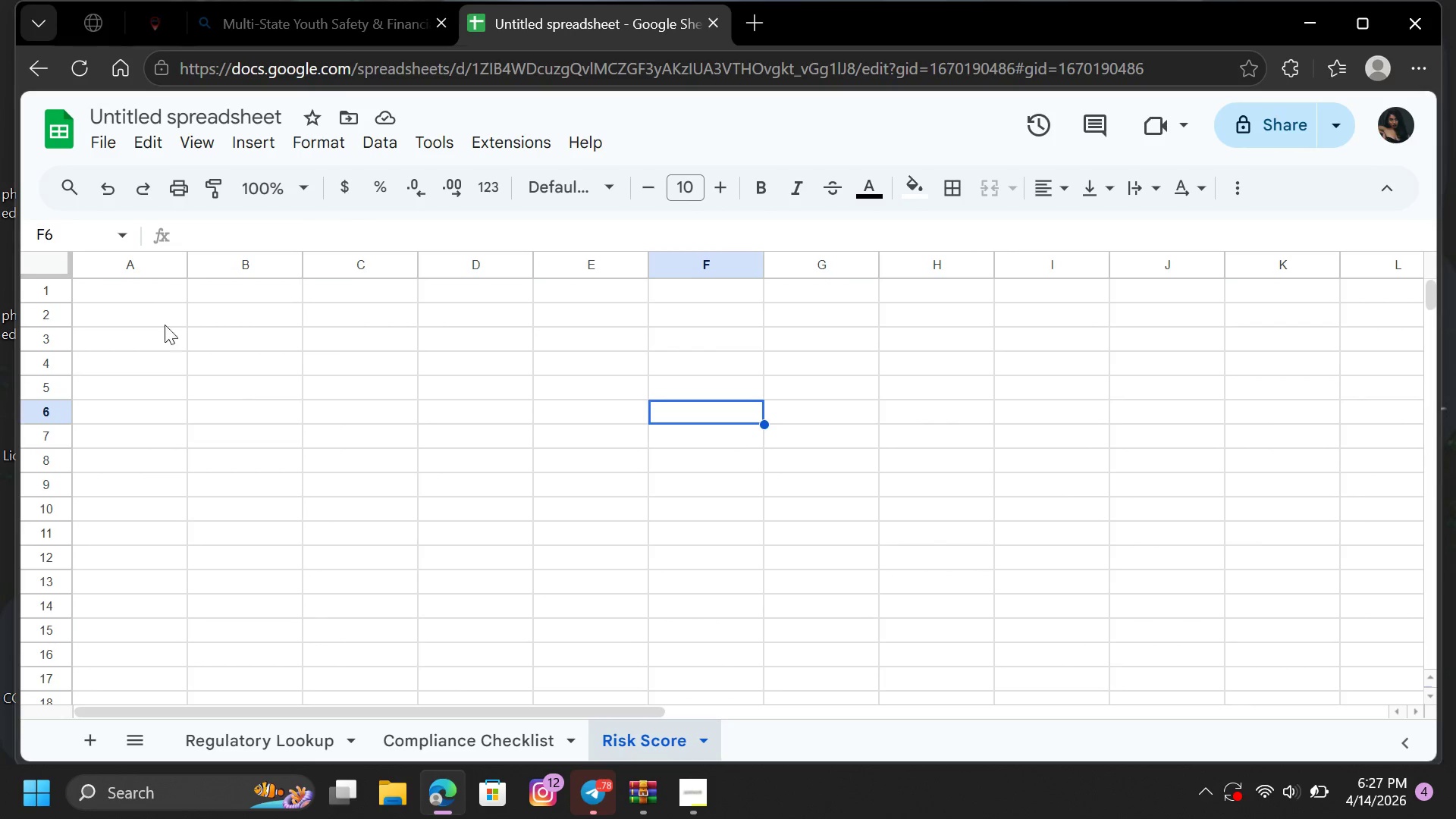 
left_click([127, 284])
 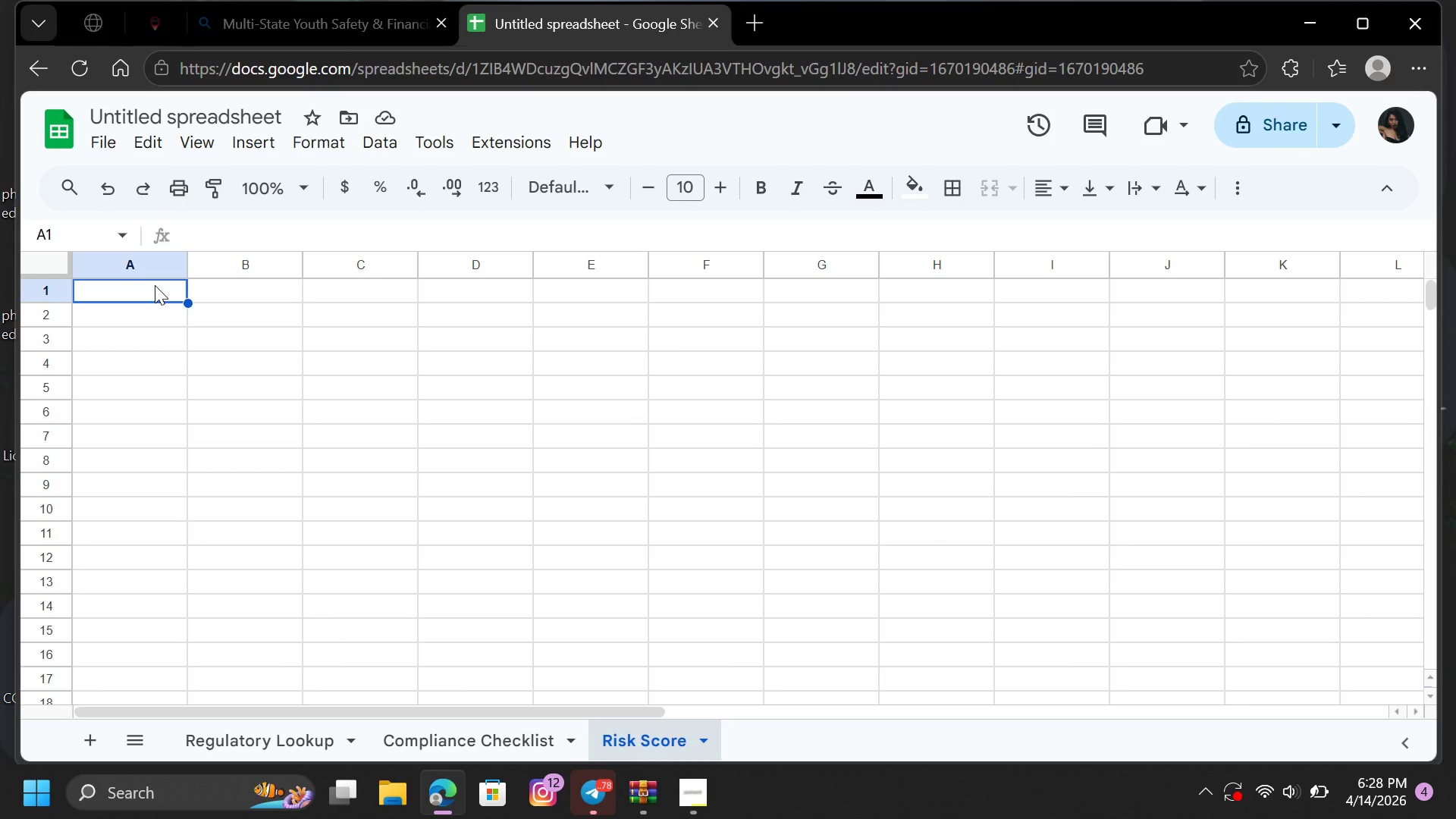 
wait(15.58)
 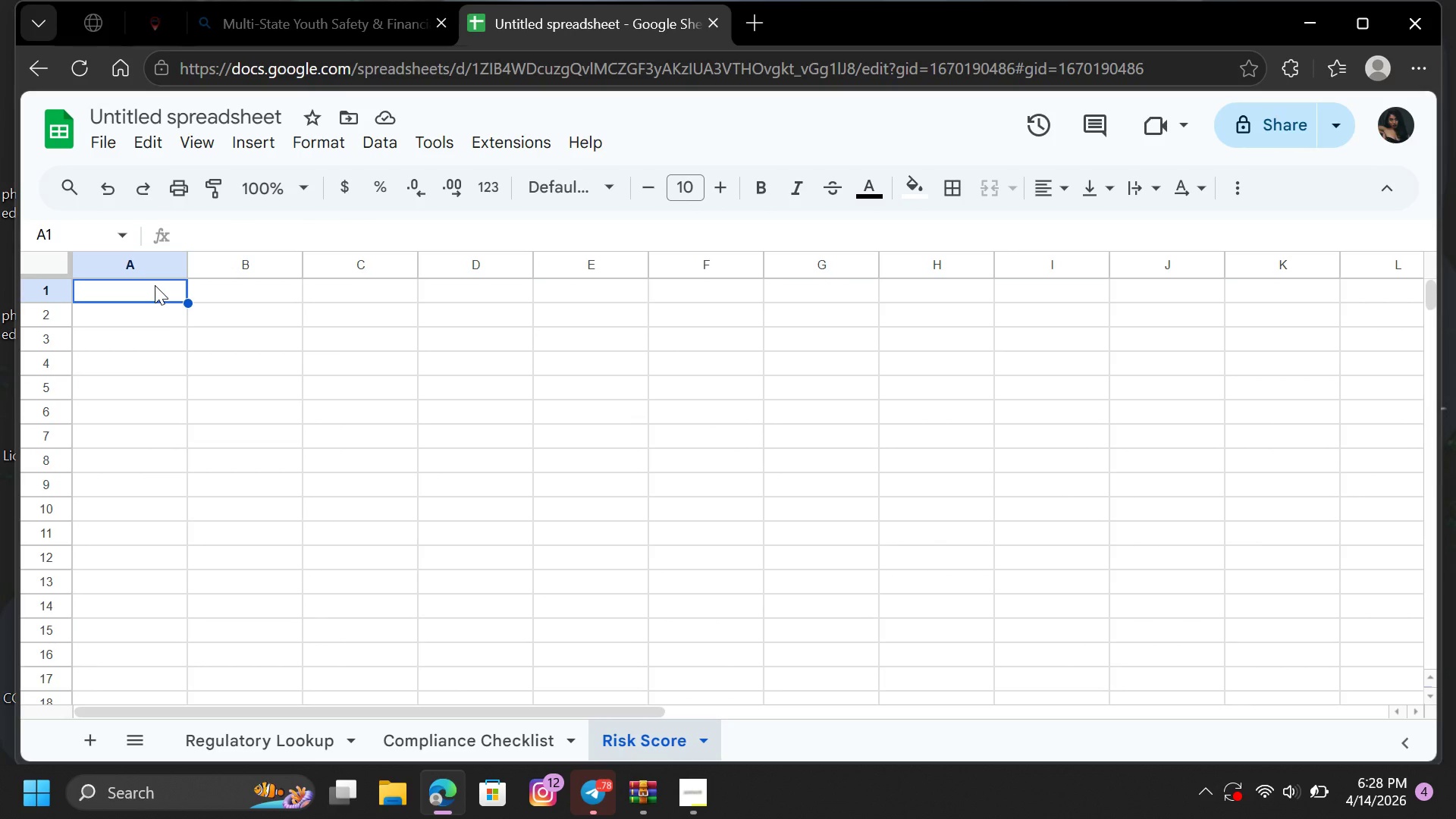 
type(;)
key(Backspace)
type(l)
key(Backspace)
type(l)
key(Backspace)
type(Location)
 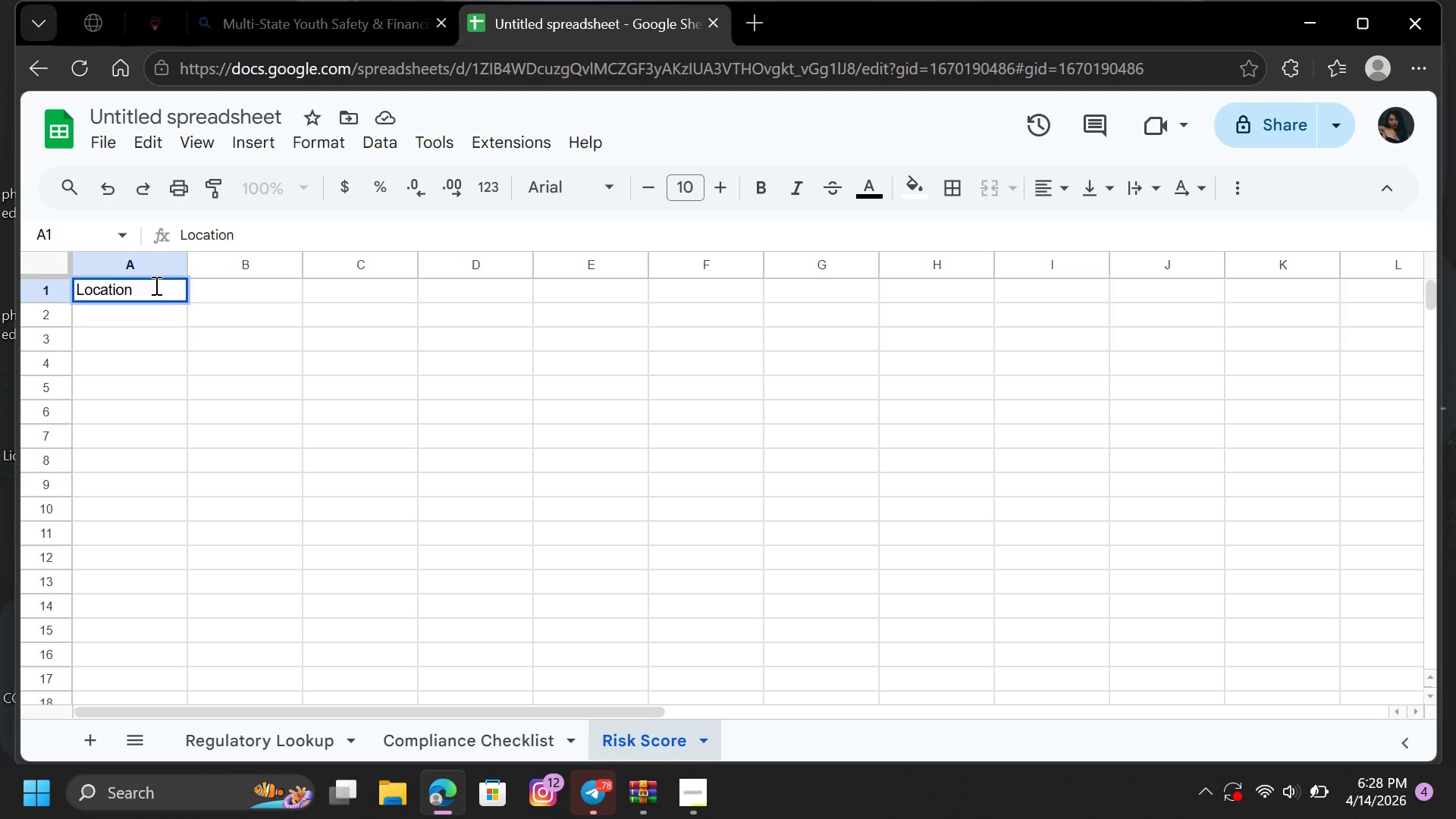 
hold_key(key=CapsLock, duration=0.38)
 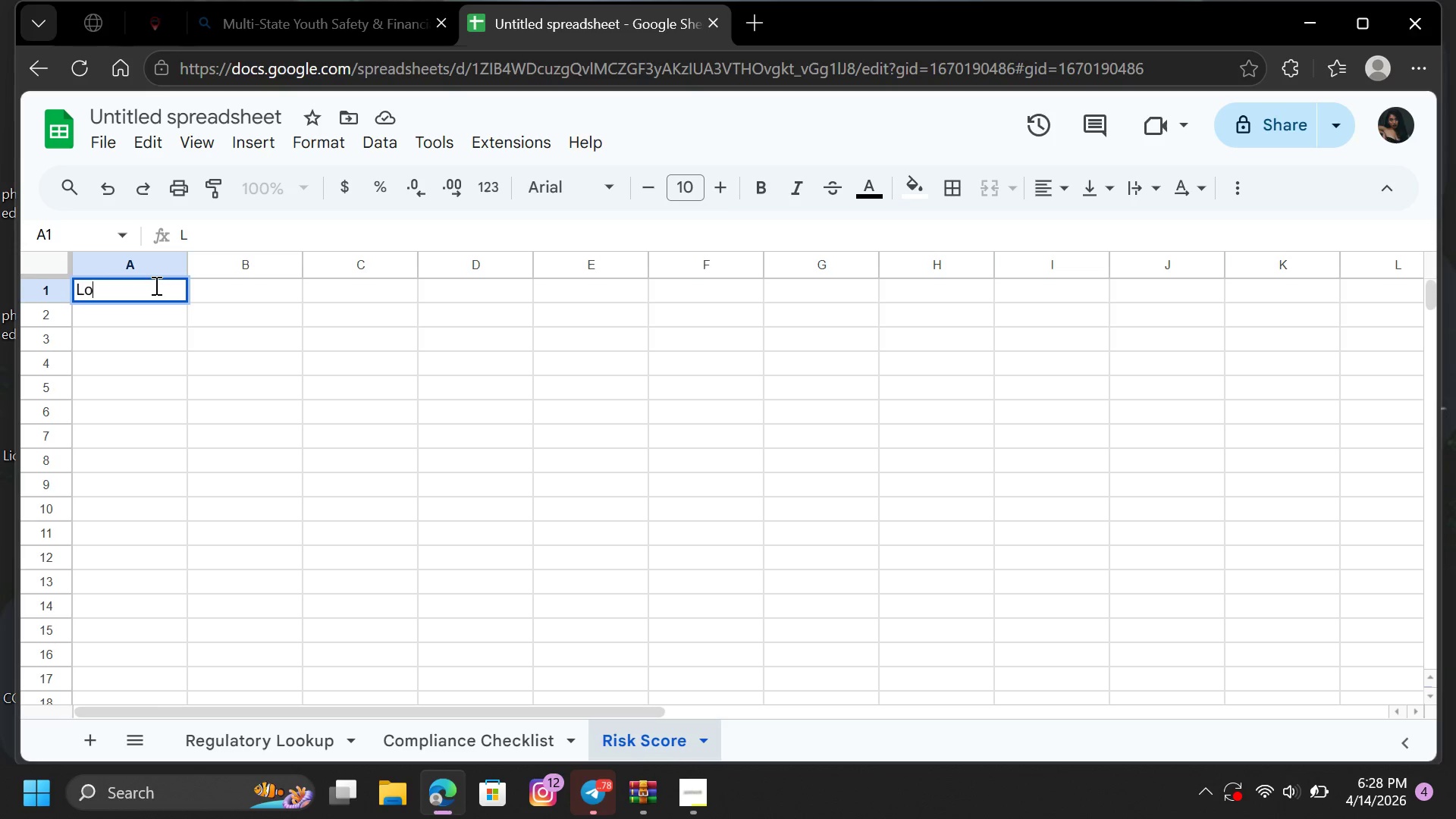 
left_click([227, 293])
 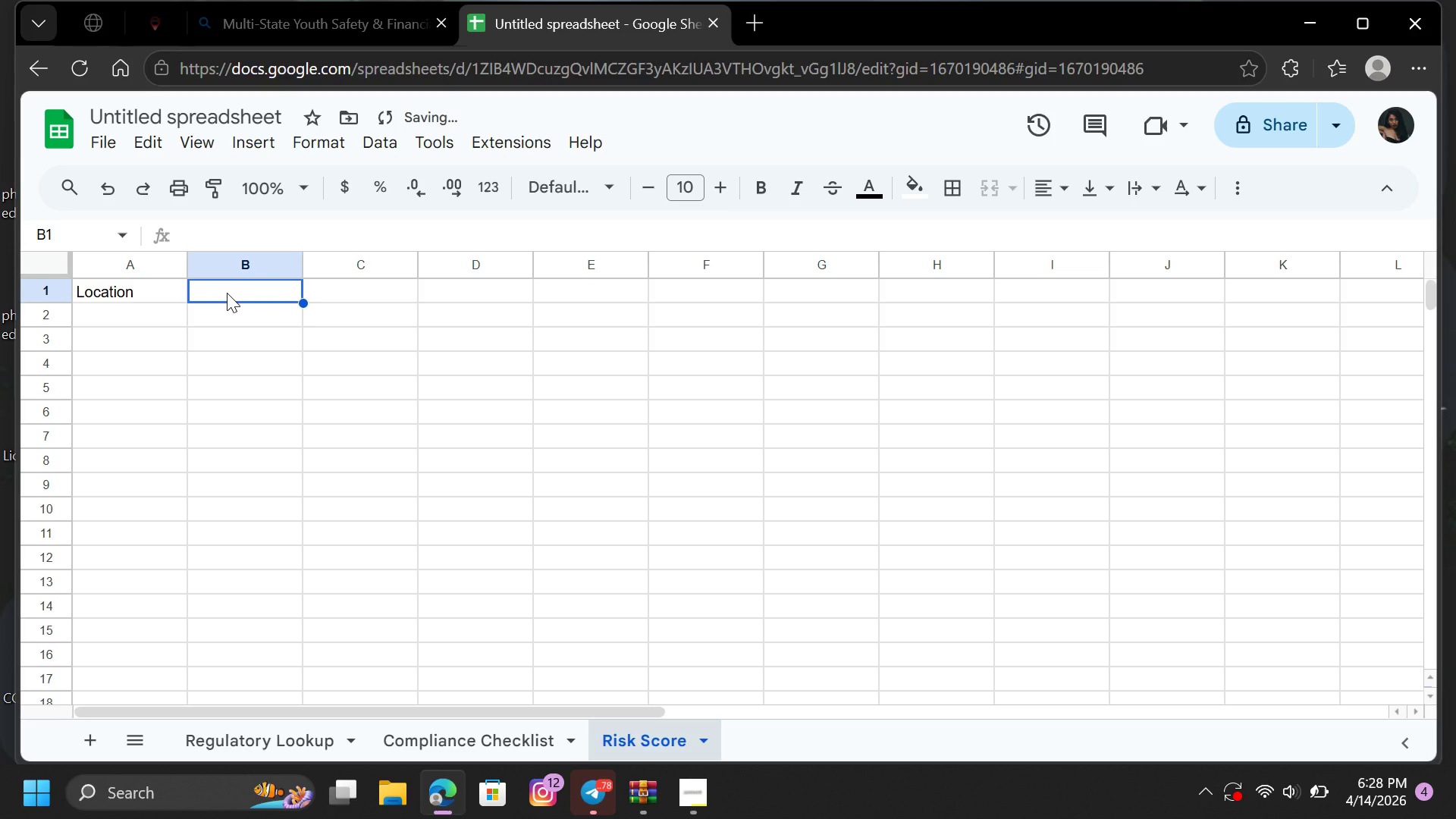 
type(Total Ris)
 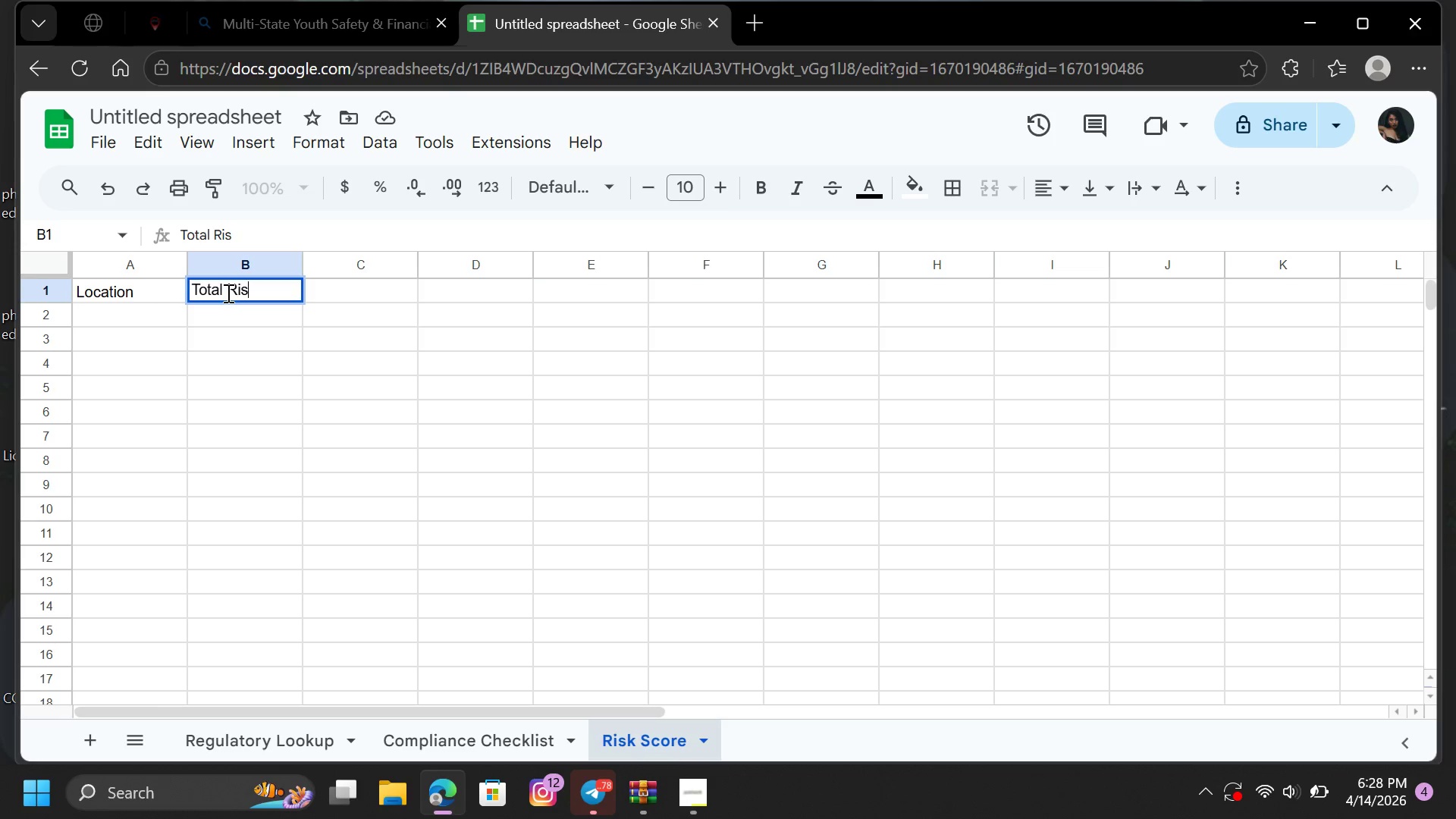 
type(k Score)
 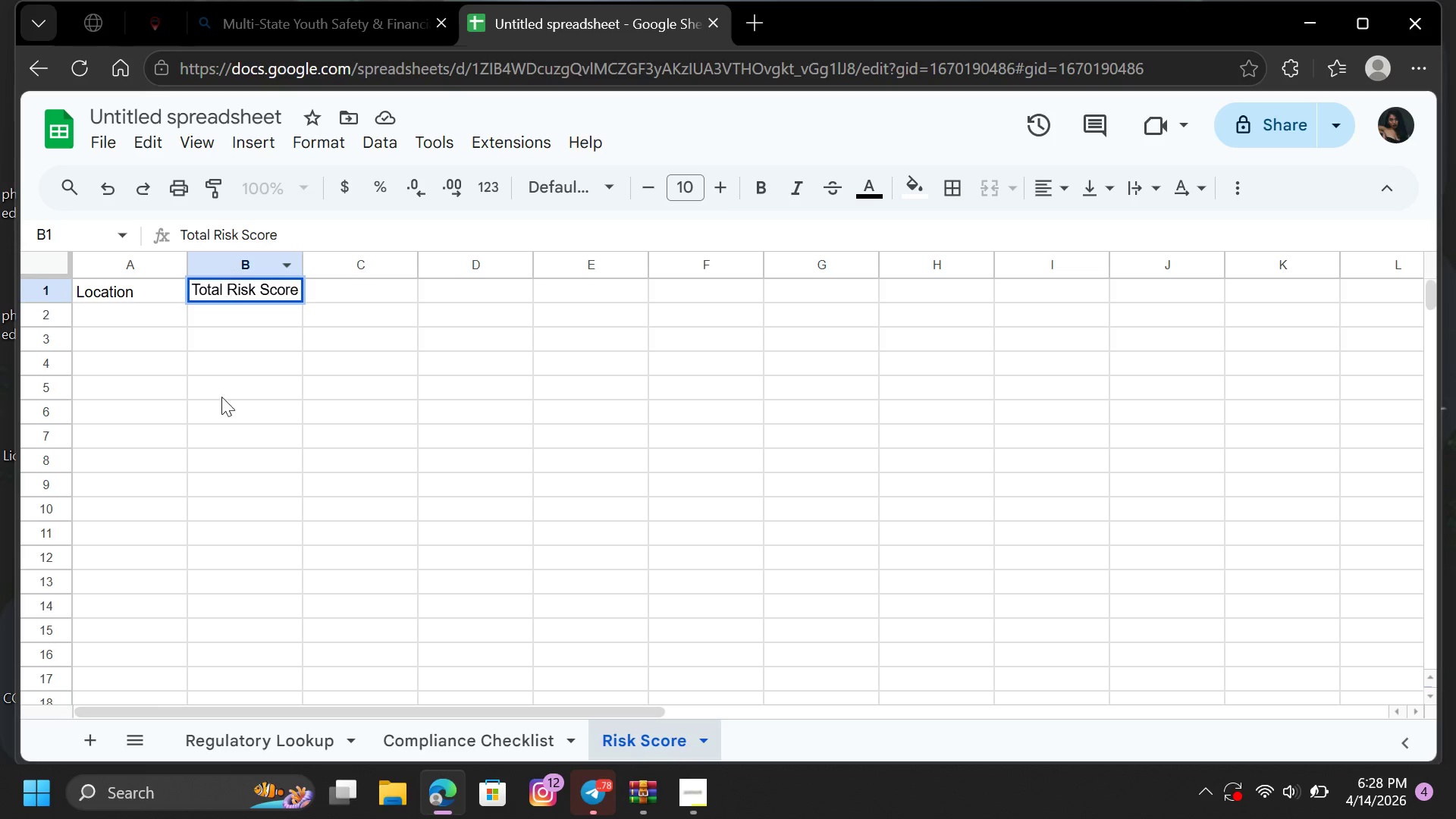 
left_click([221, 430])
 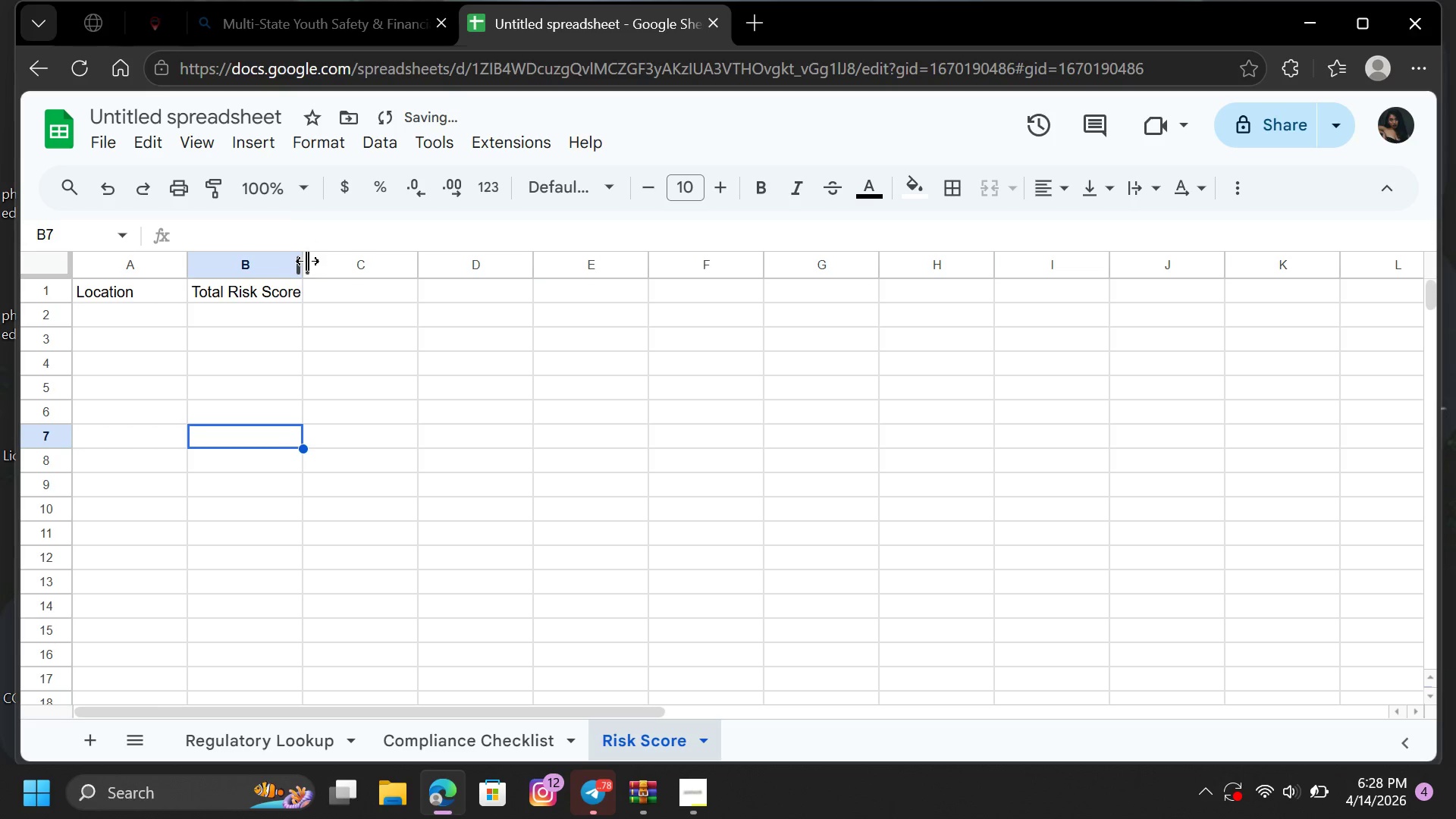 
left_click_drag(start_coordinate=[307, 261], to_coordinate=[337, 271])
 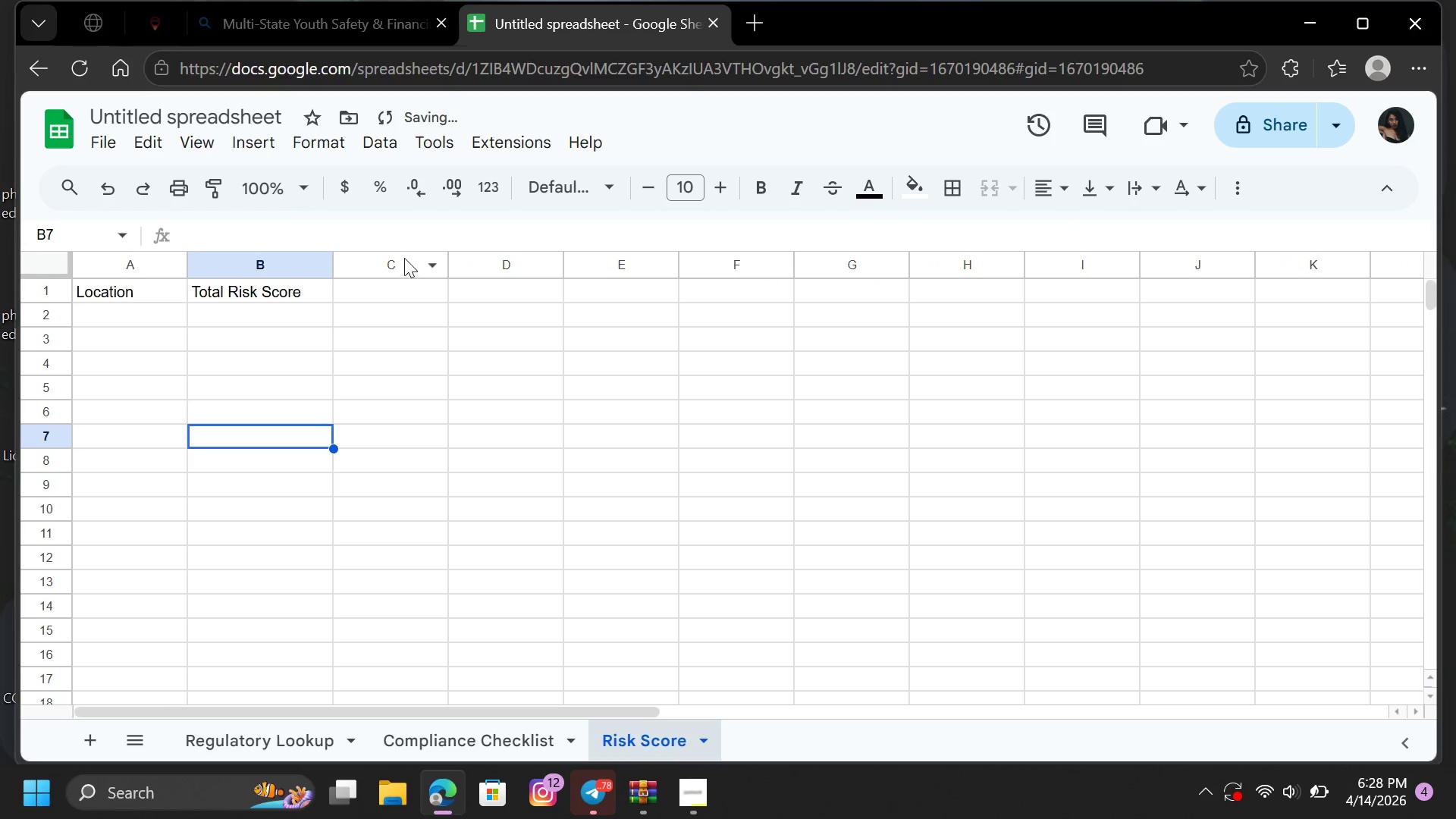 
left_click([404, 258])
 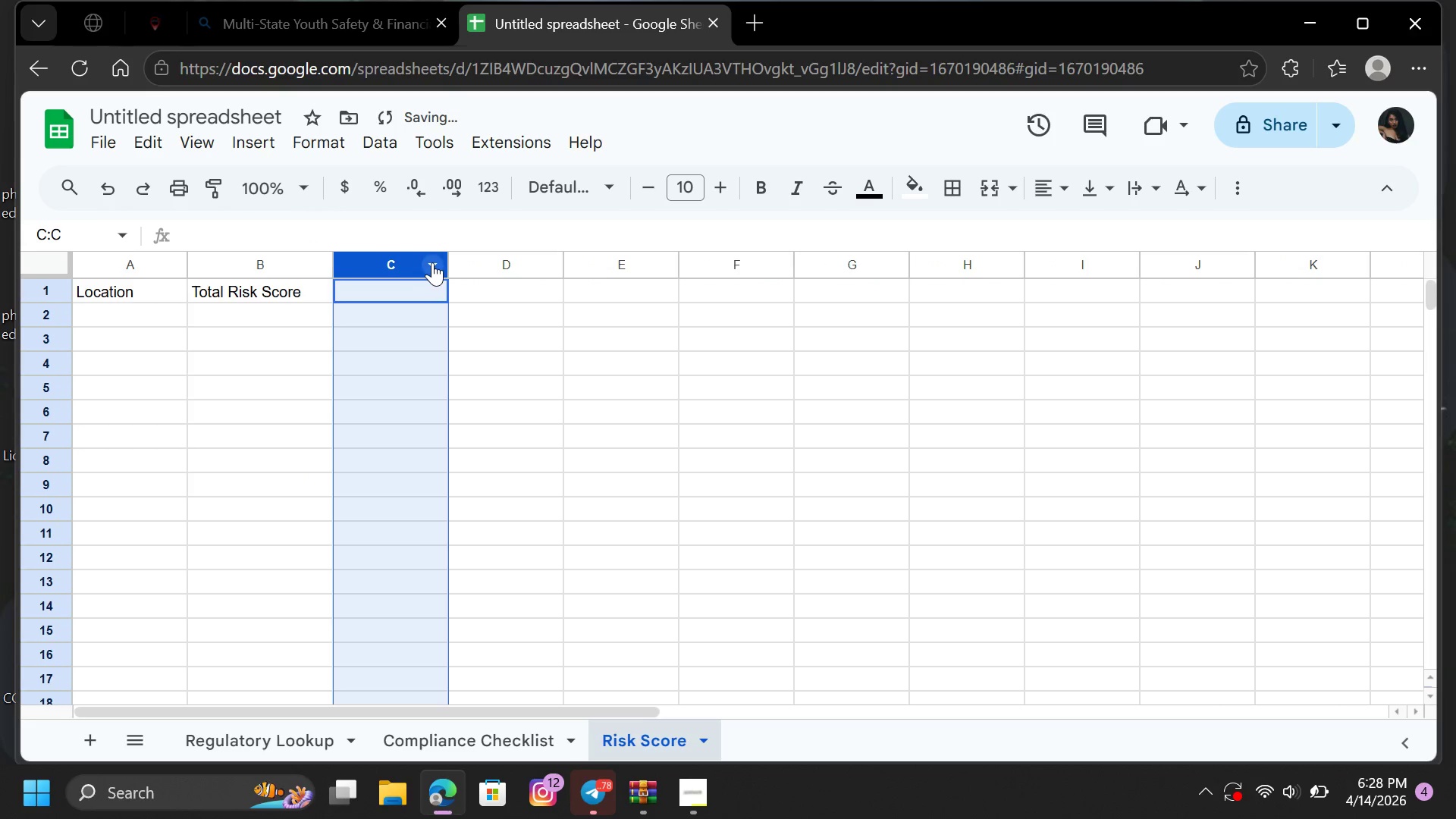 
left_click([432, 262])
 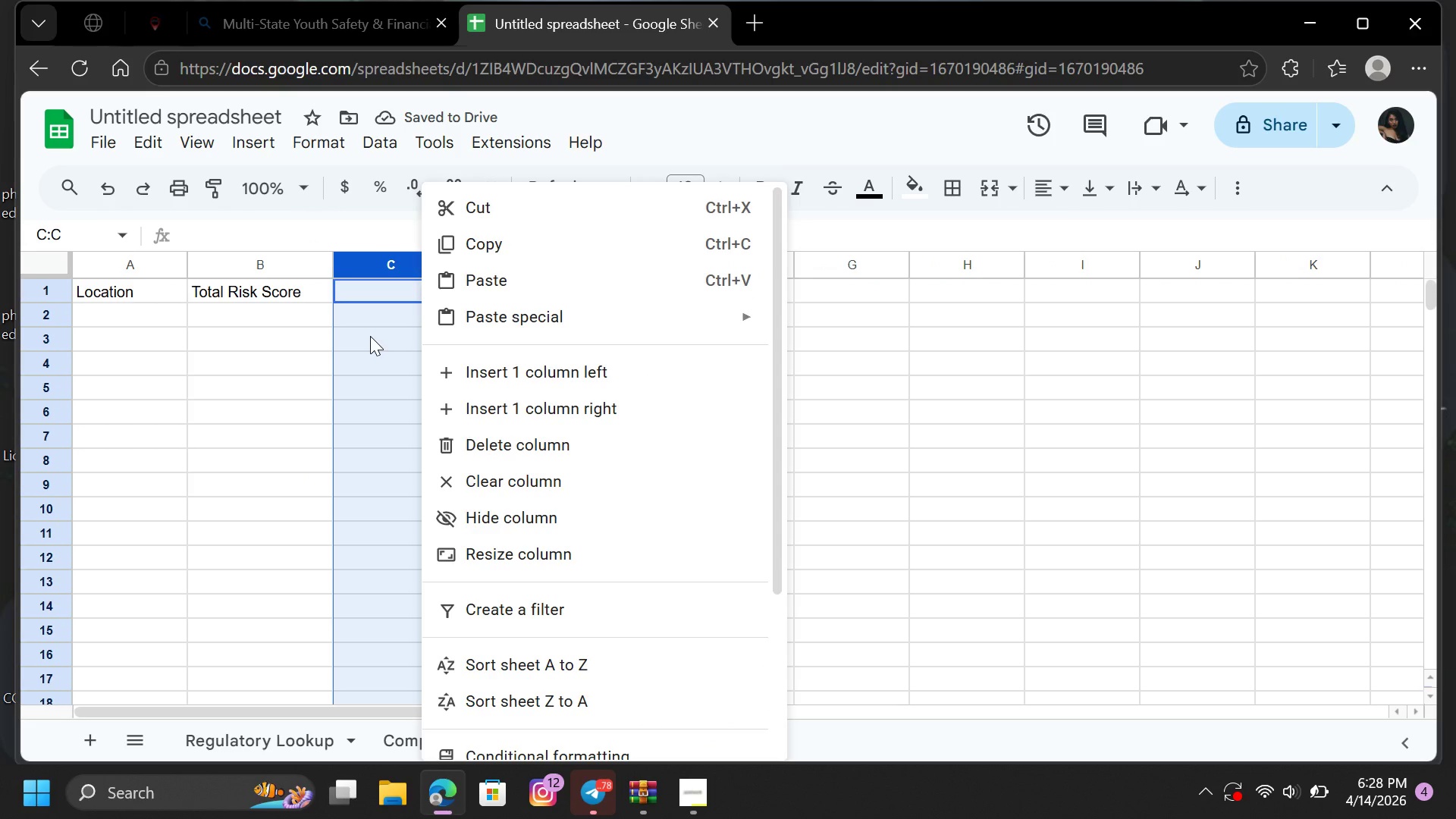 
left_click([370, 336])
 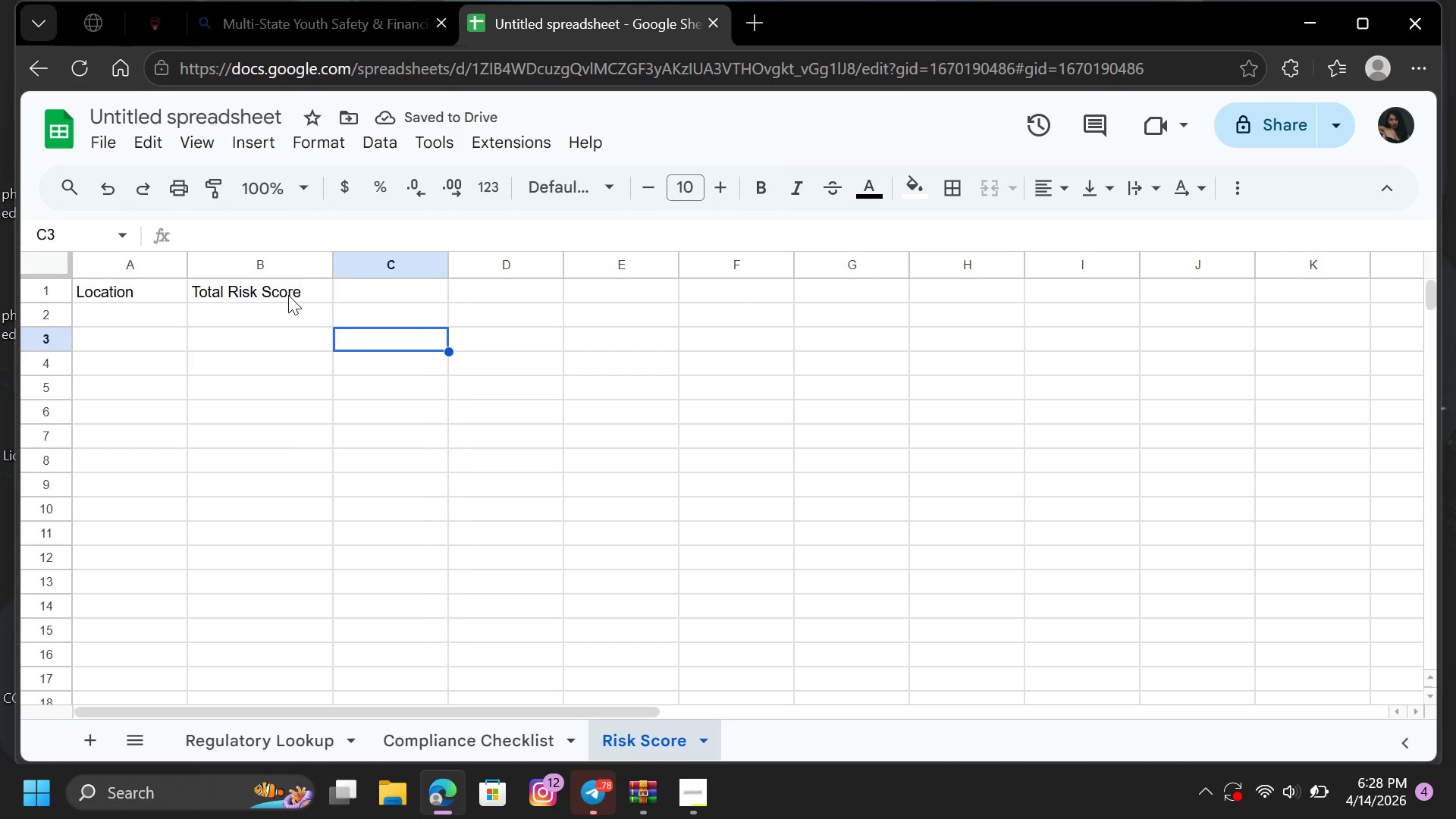 
left_click([288, 295])
 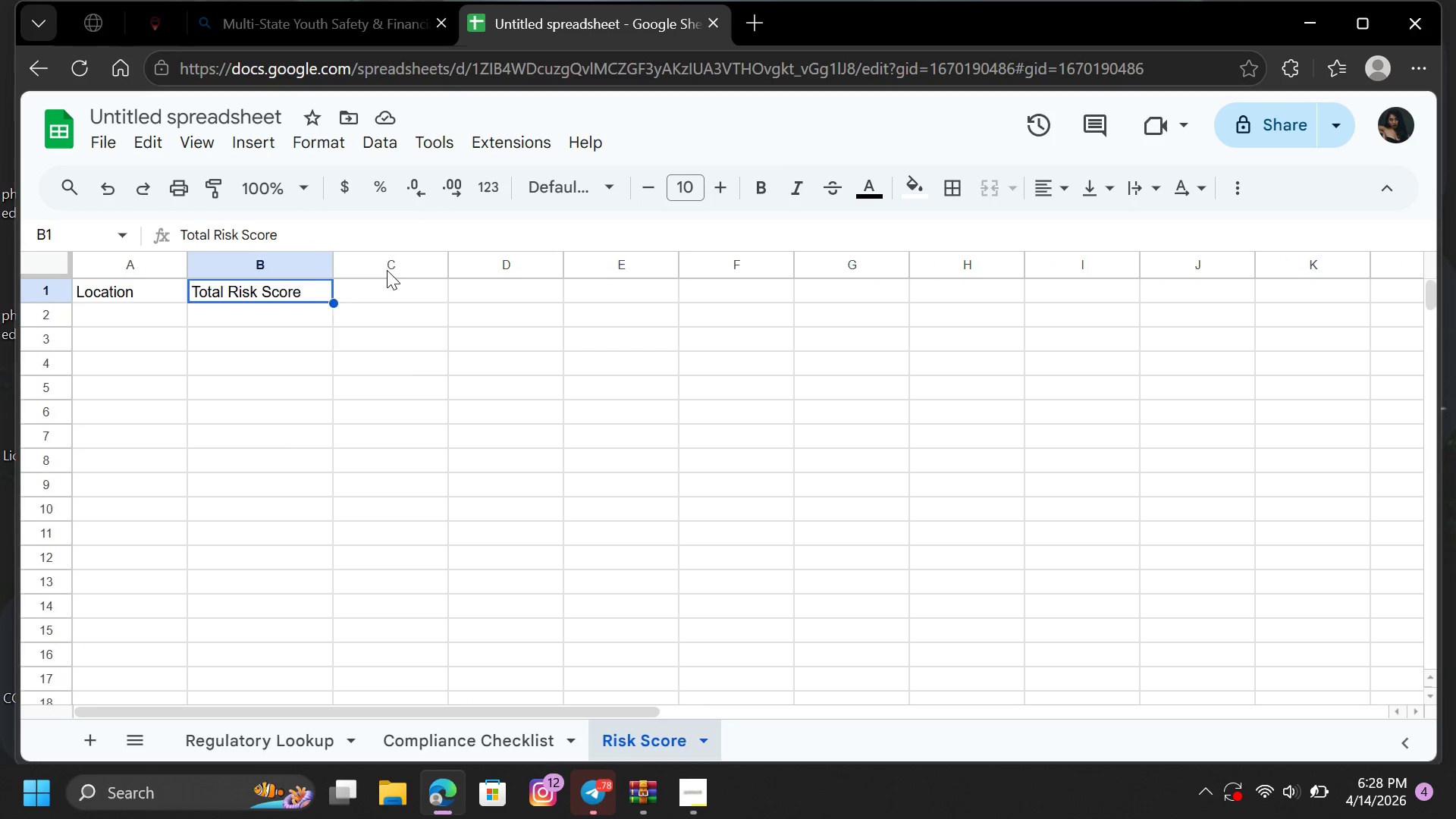 
left_click([387, 270])
 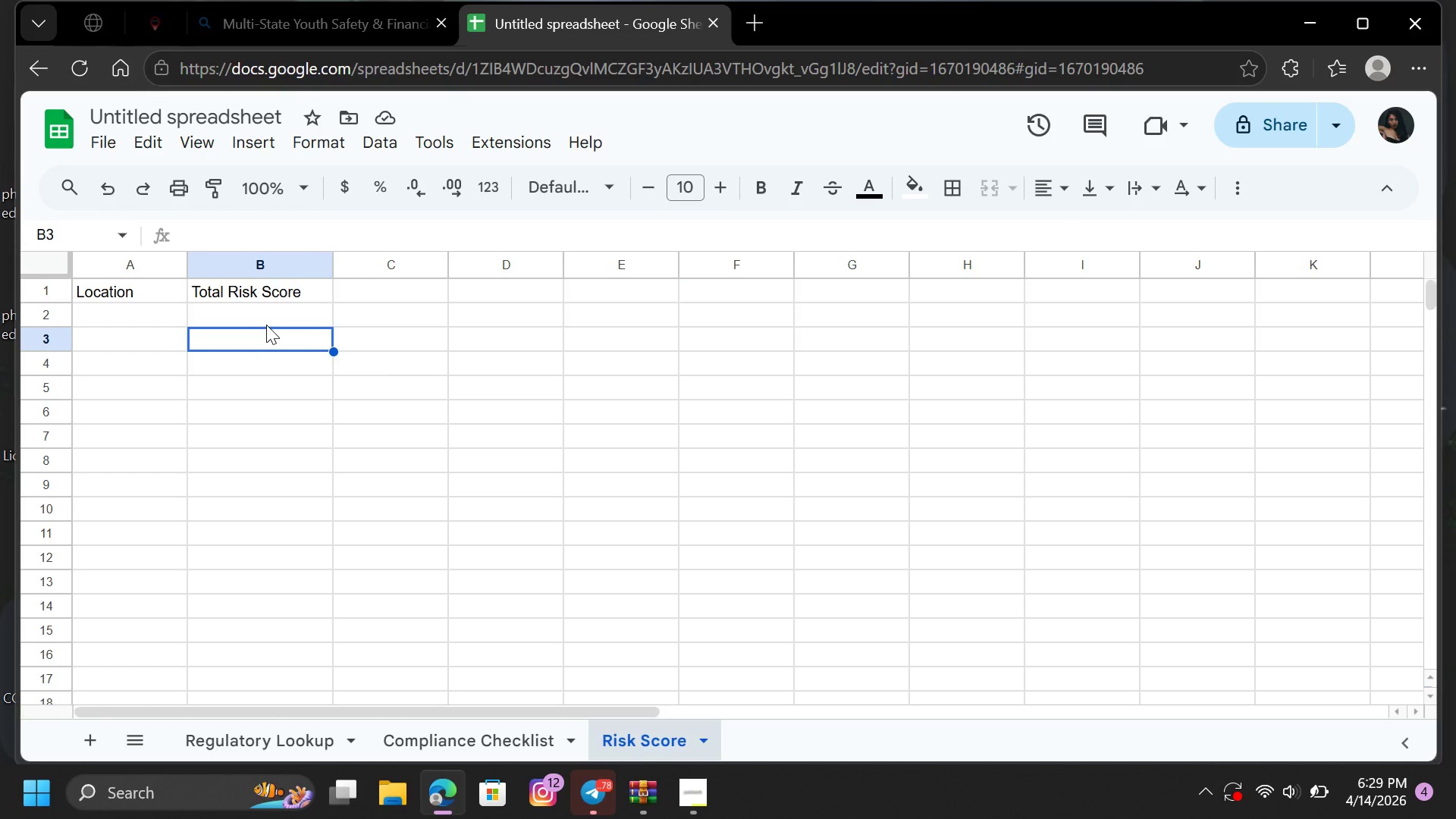 
wait(13.7)
 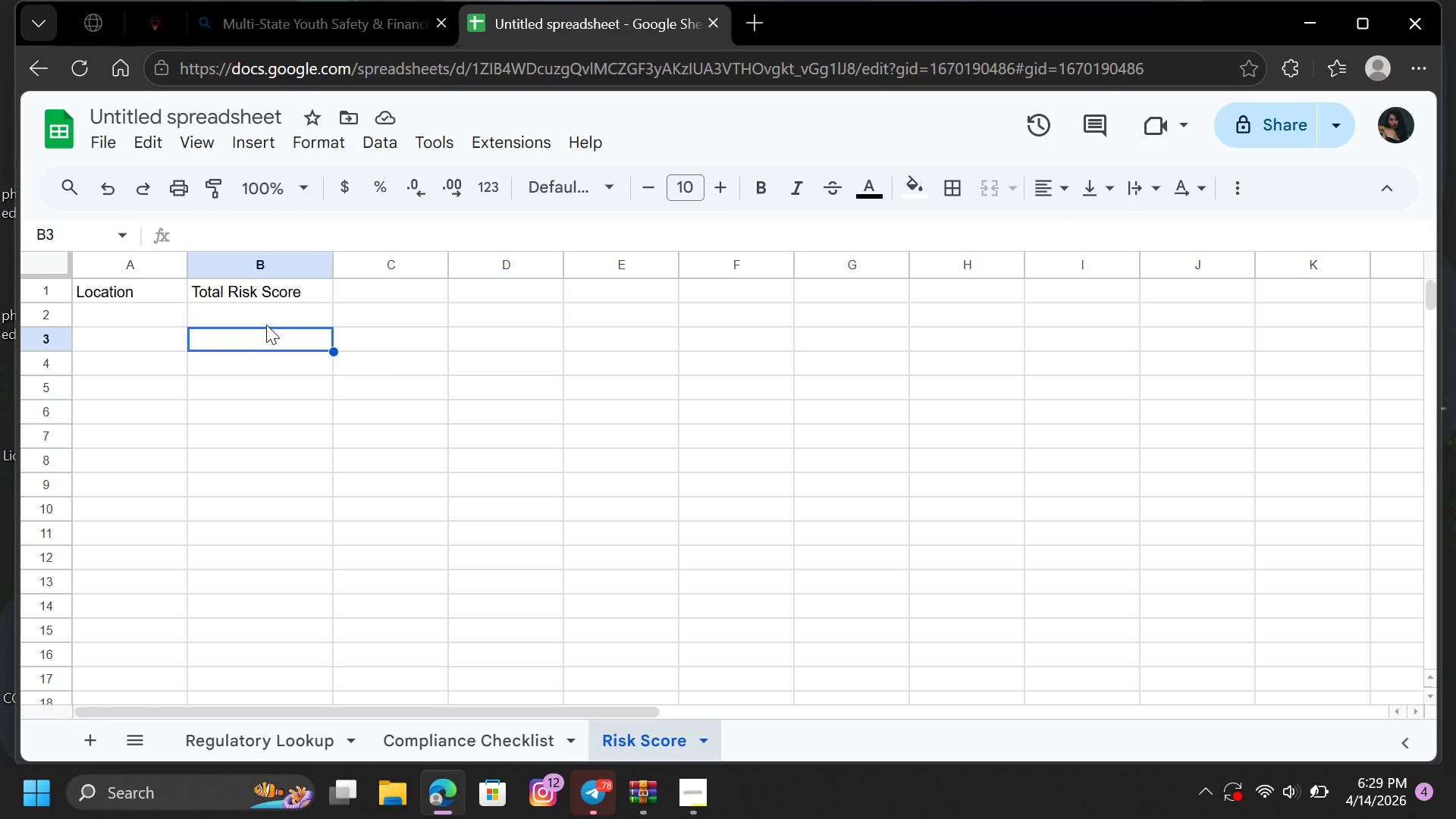 
left_click([163, 388])
 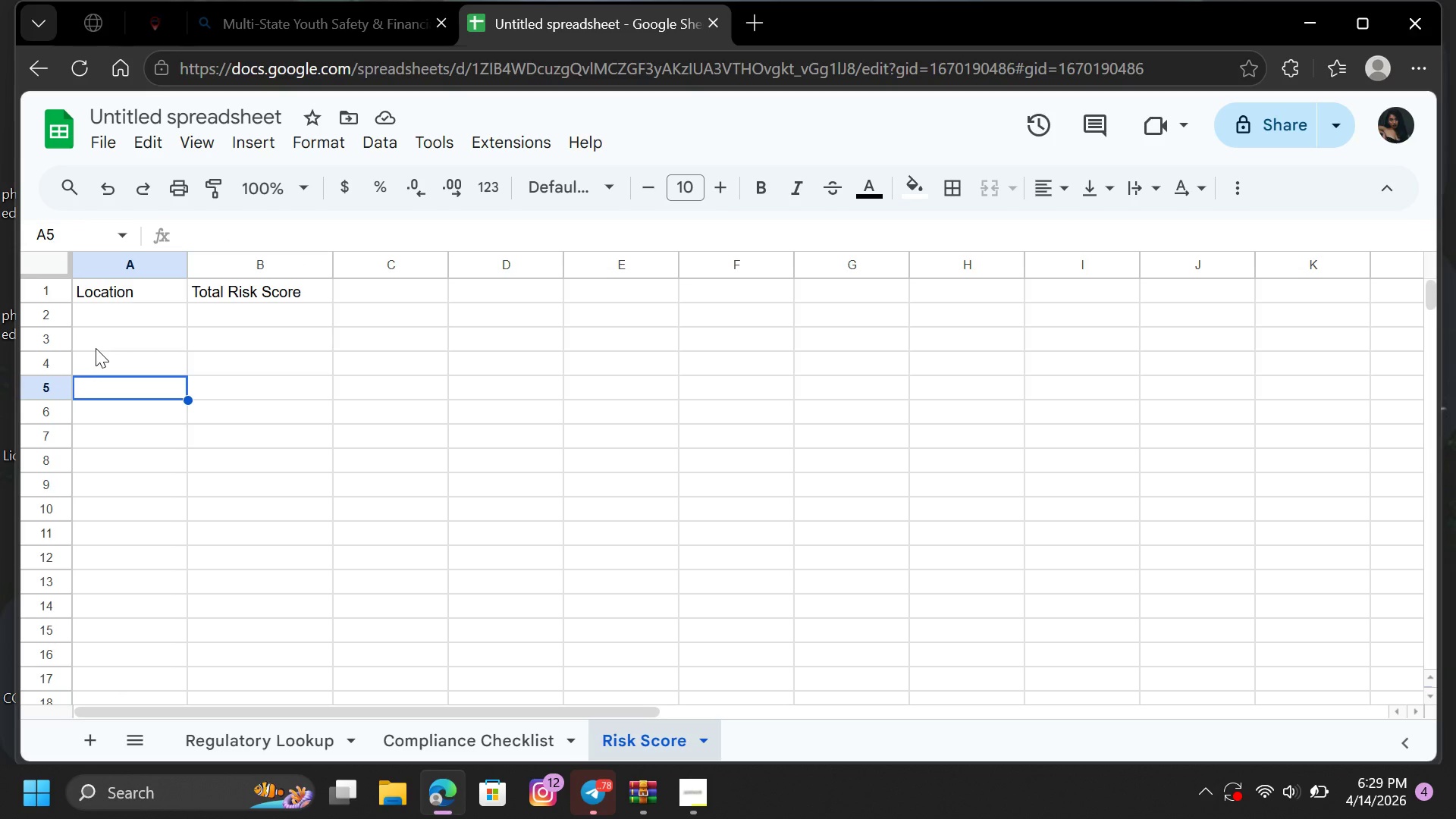 
wait(5.7)
 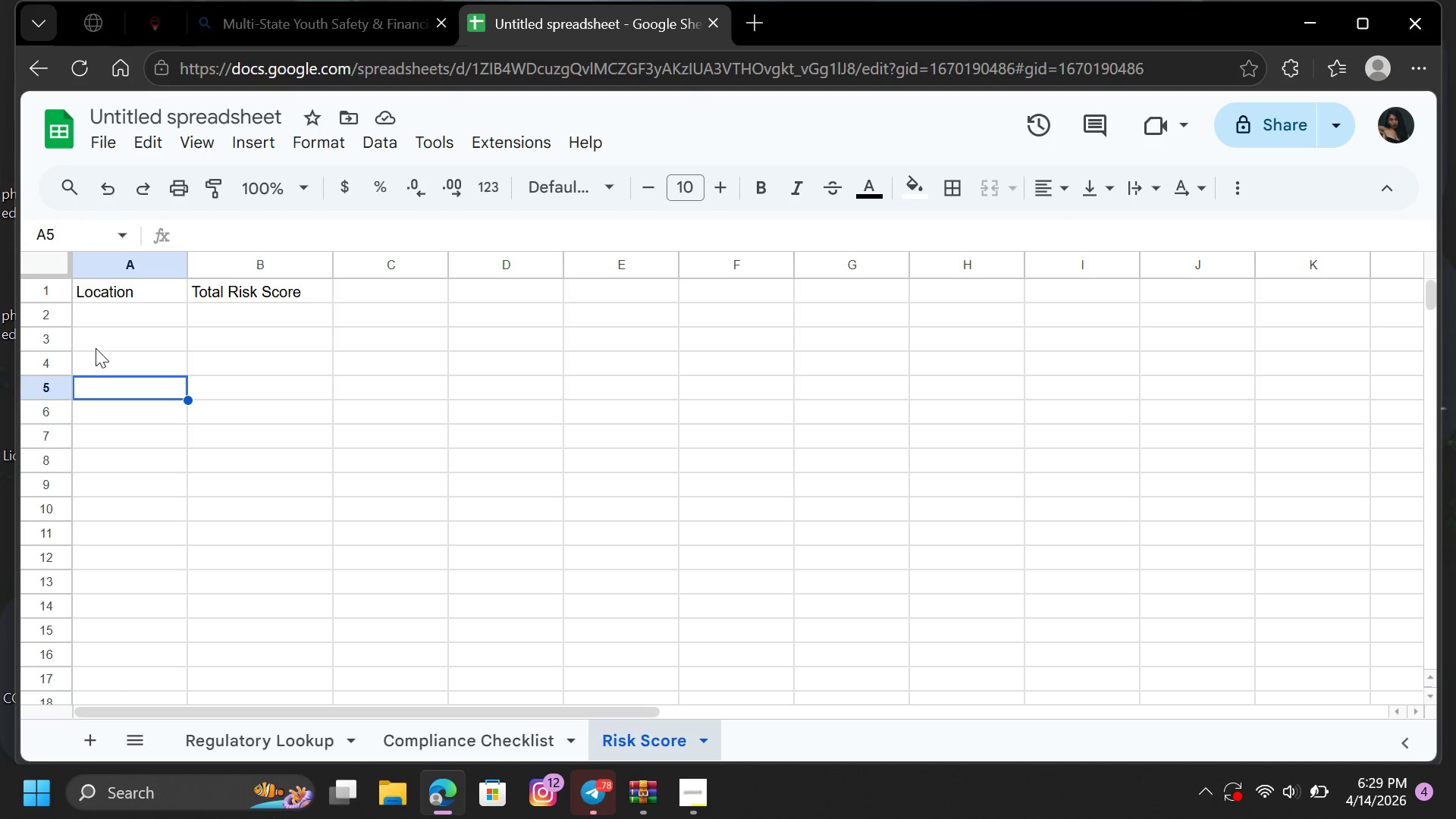 
left_click([99, 309])
 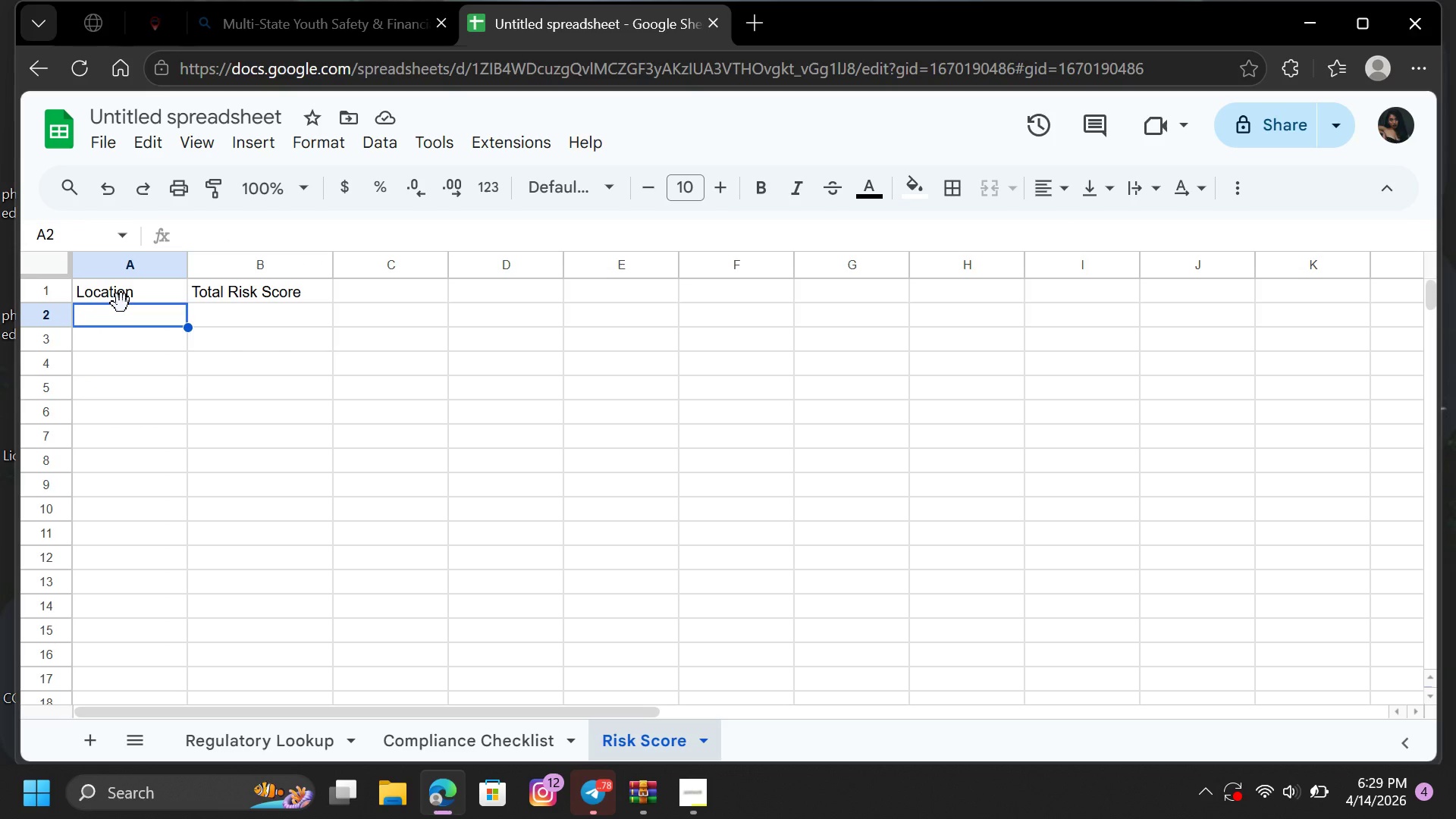 
type(ny f)
key(Backspace)
type(Fac)
 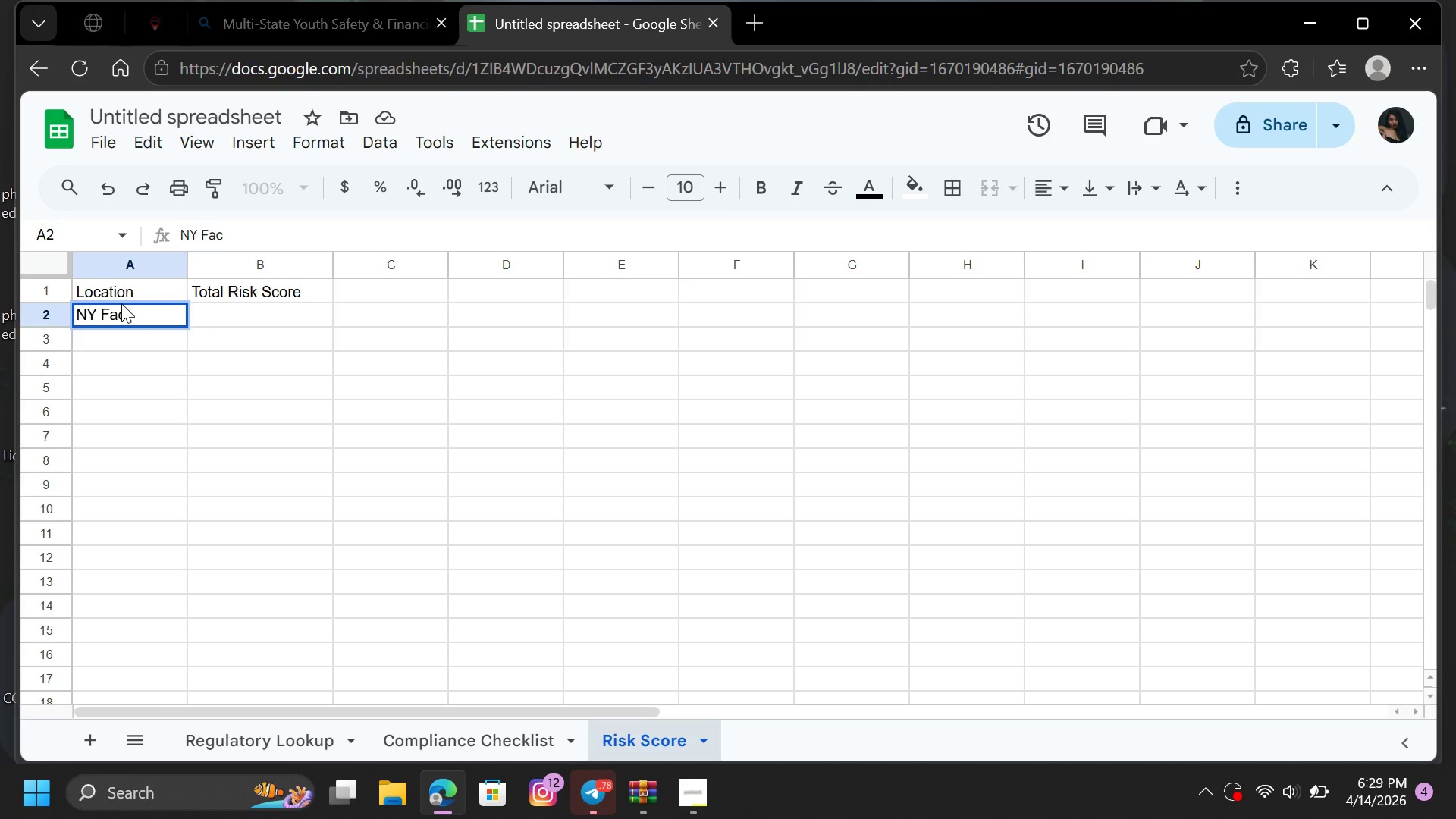 
hold_key(key=CapsLock, duration=0.52)
 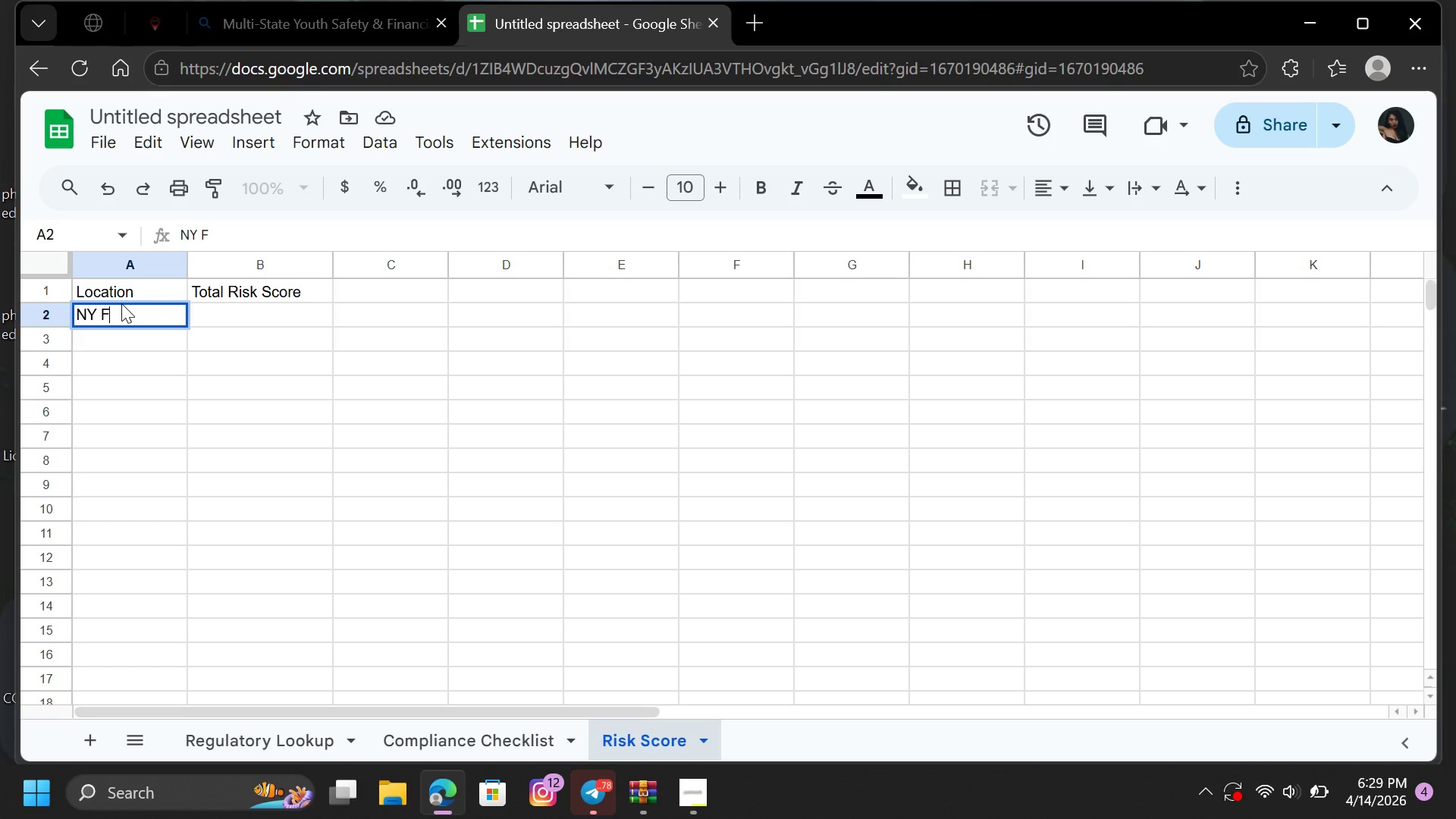 
type(ILIY)
key(Backspace)
type(TY)
 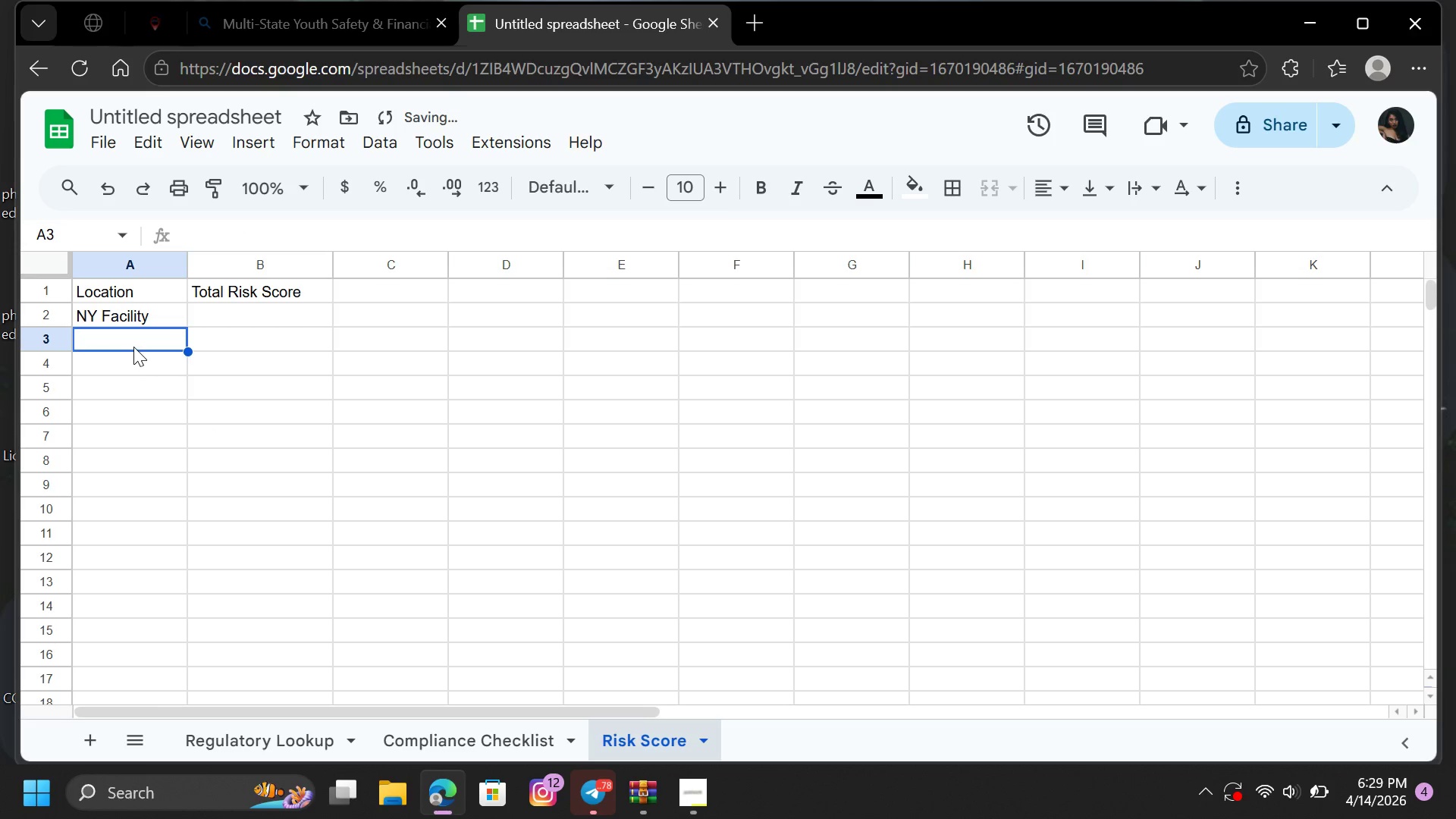 
type(NJ f)
key(Backspace)
type(Facility)
 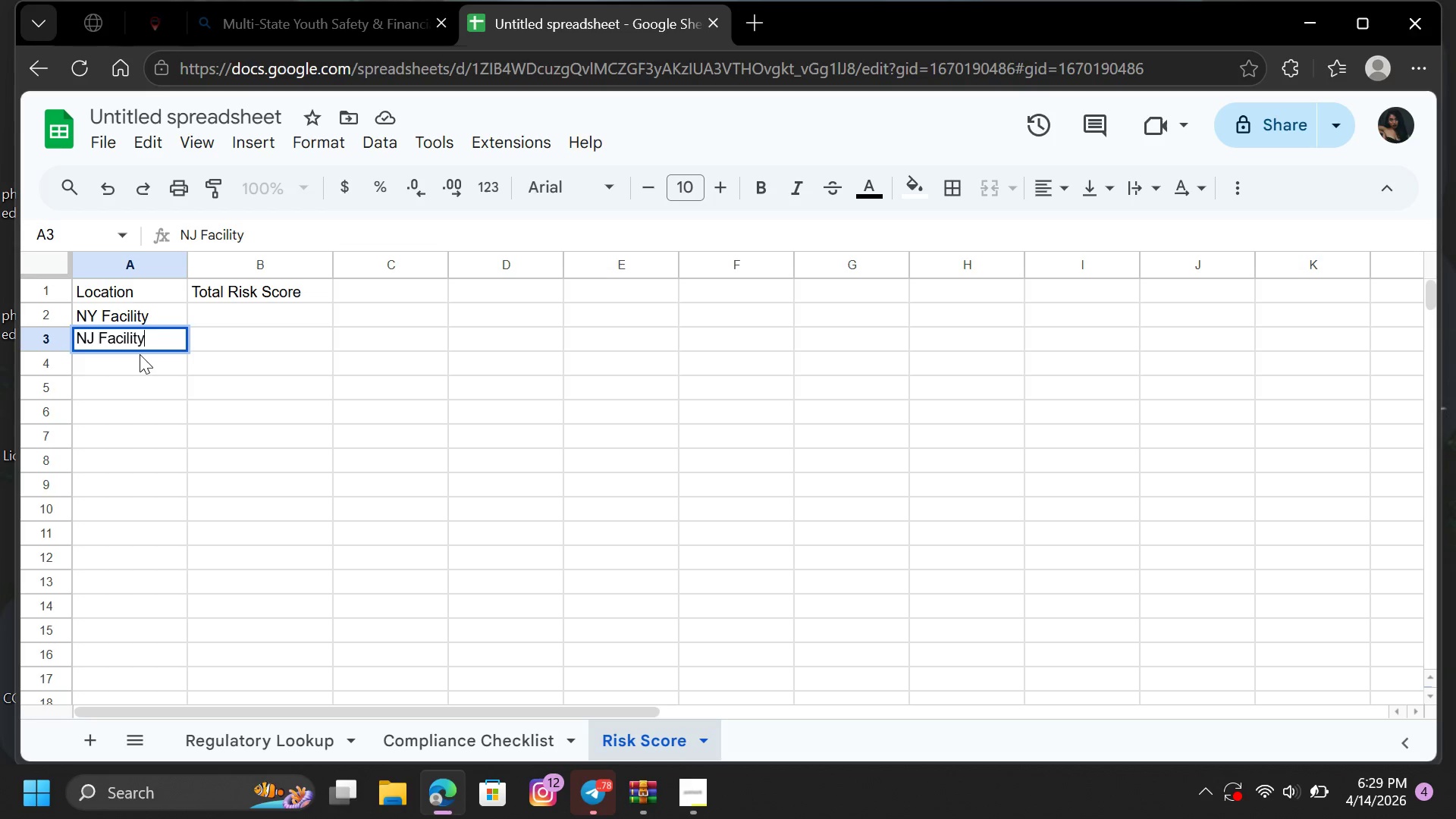 
left_click([140, 354])
 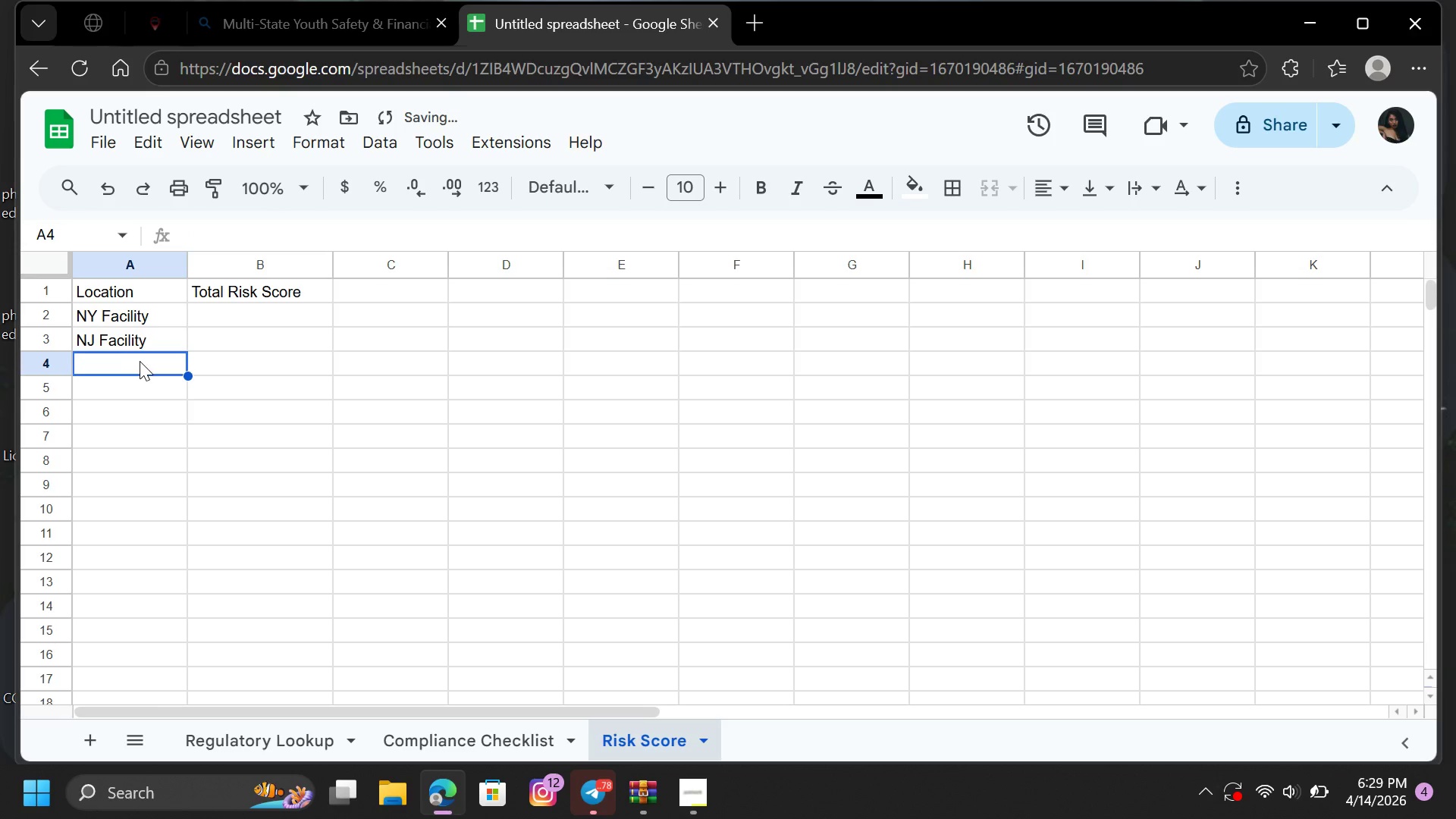 
type(CT Facility)
 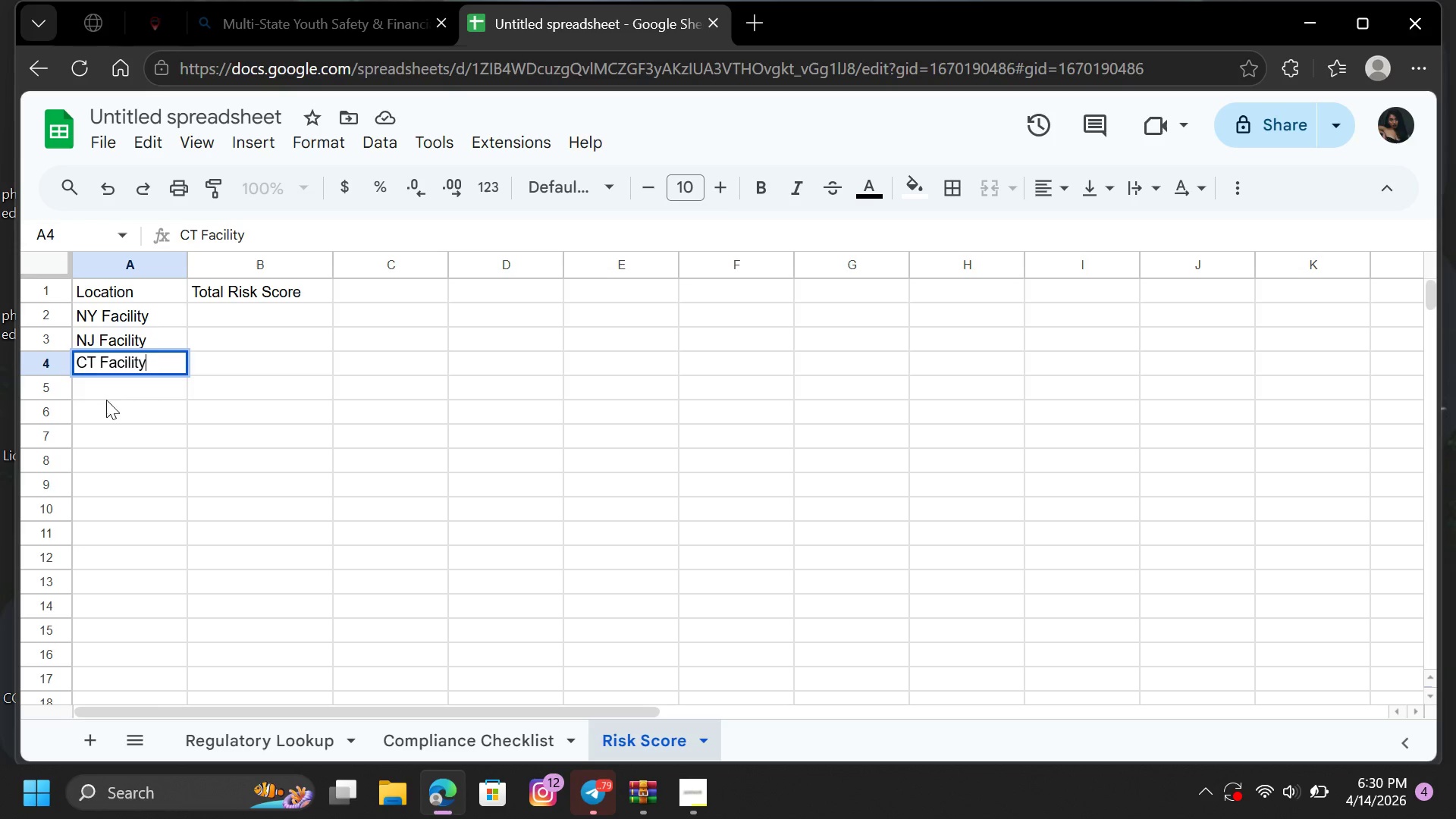 
left_click([115, 399])
 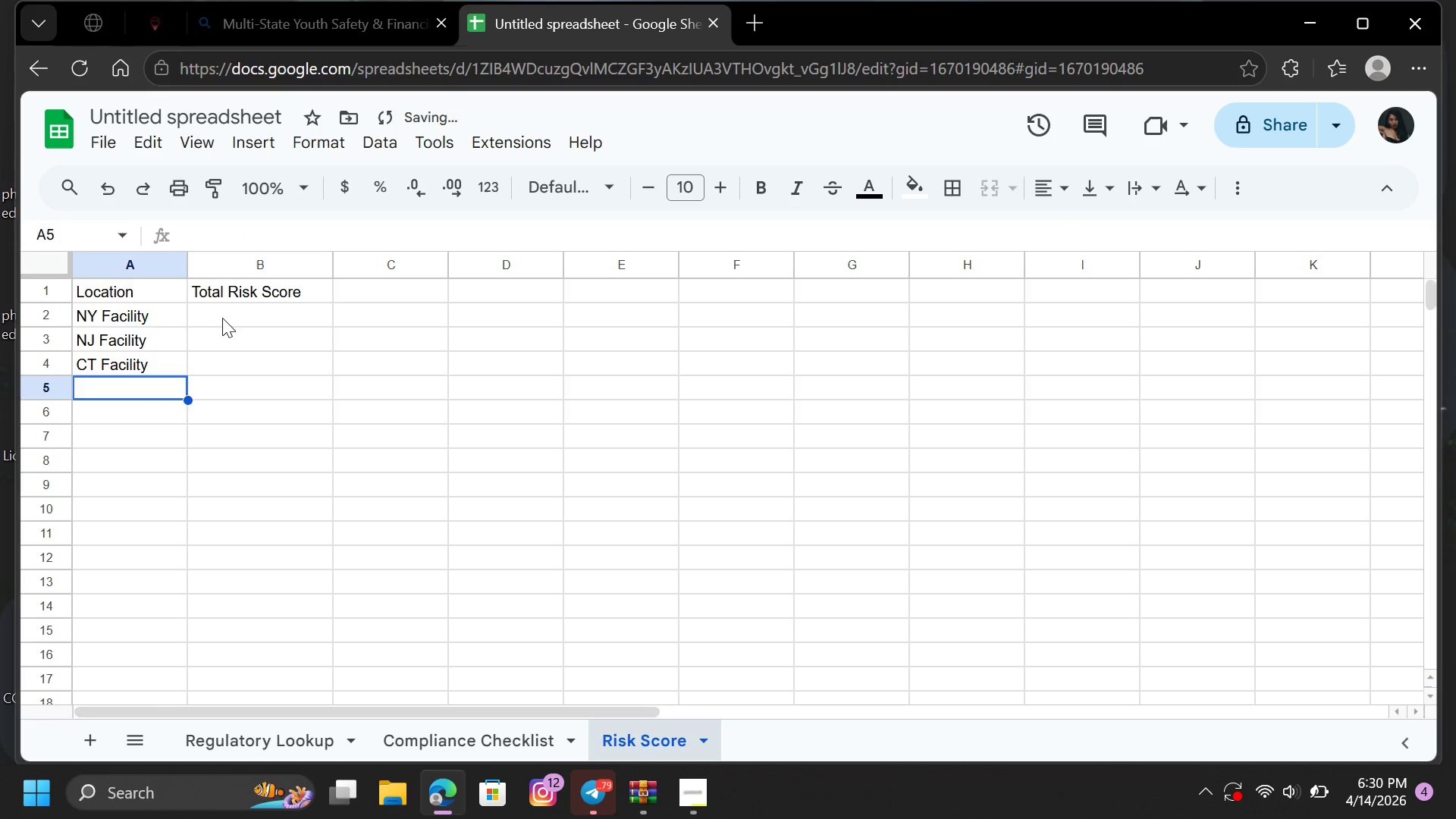 
left_click([225, 315])
 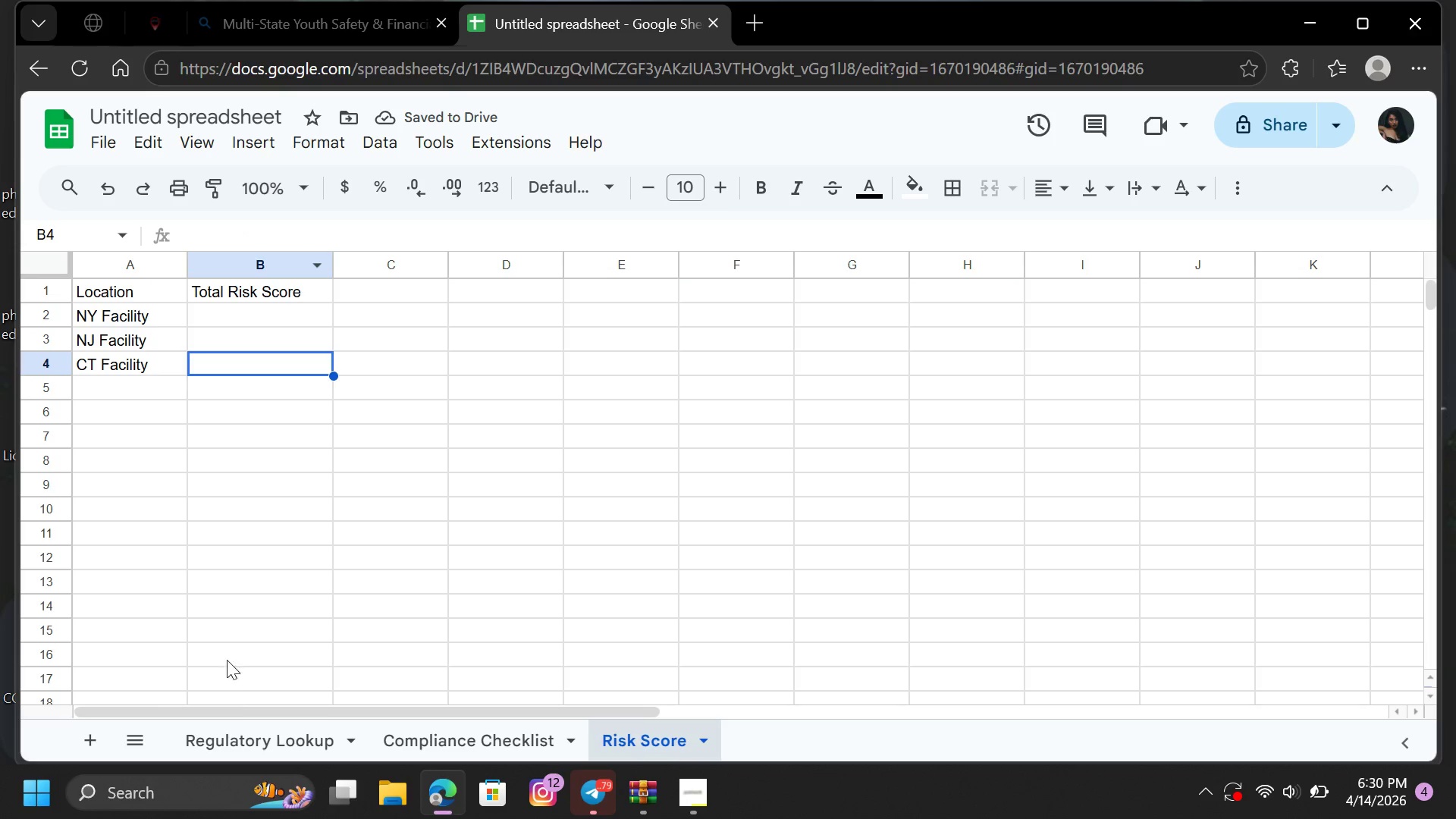 
left_click([272, 745])
 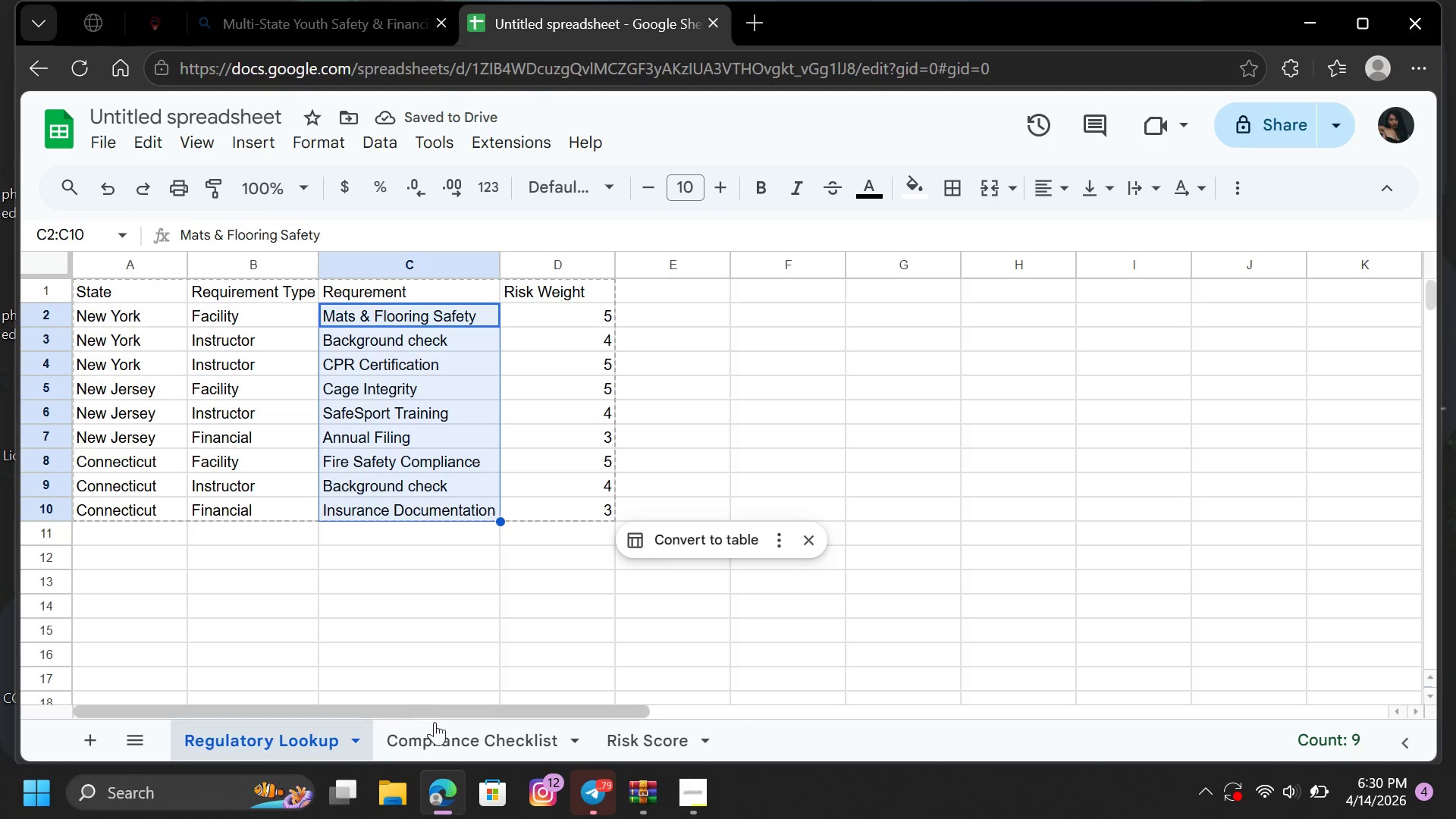 
left_click([445, 733])
 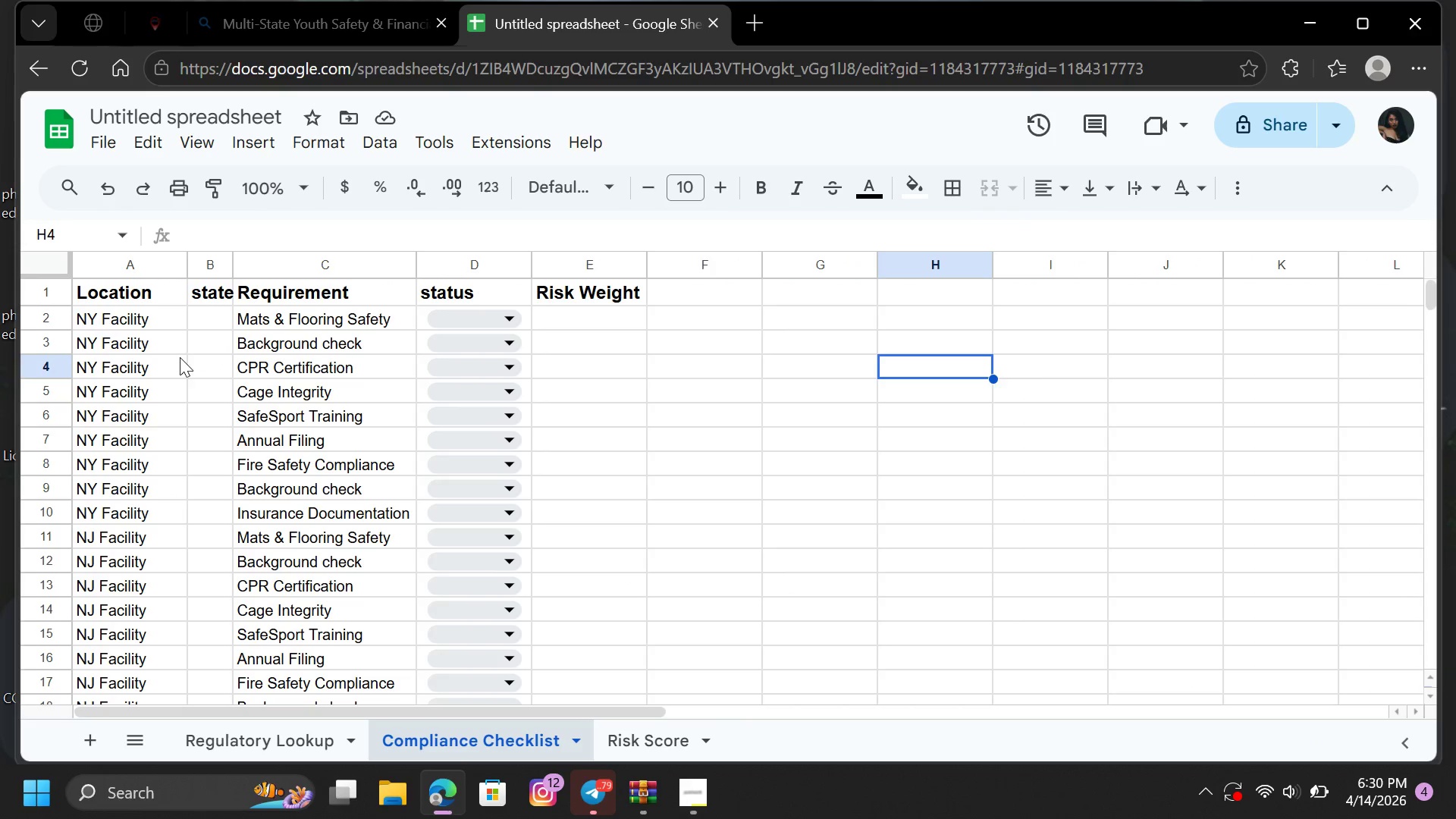 
left_click([155, 328])
 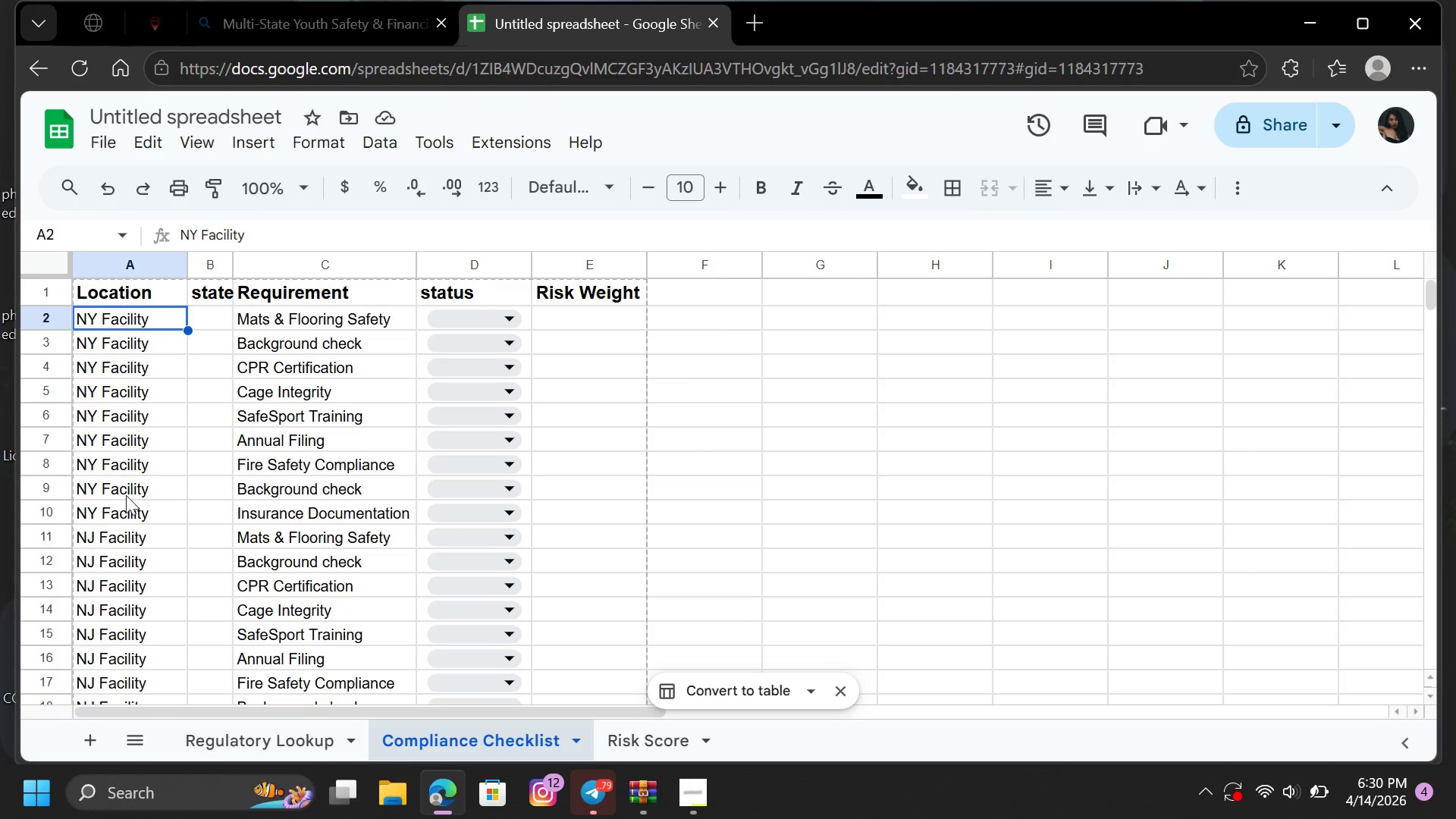 
scroll: coordinate [126, 495], scroll_direction: down, amount: 1.0
 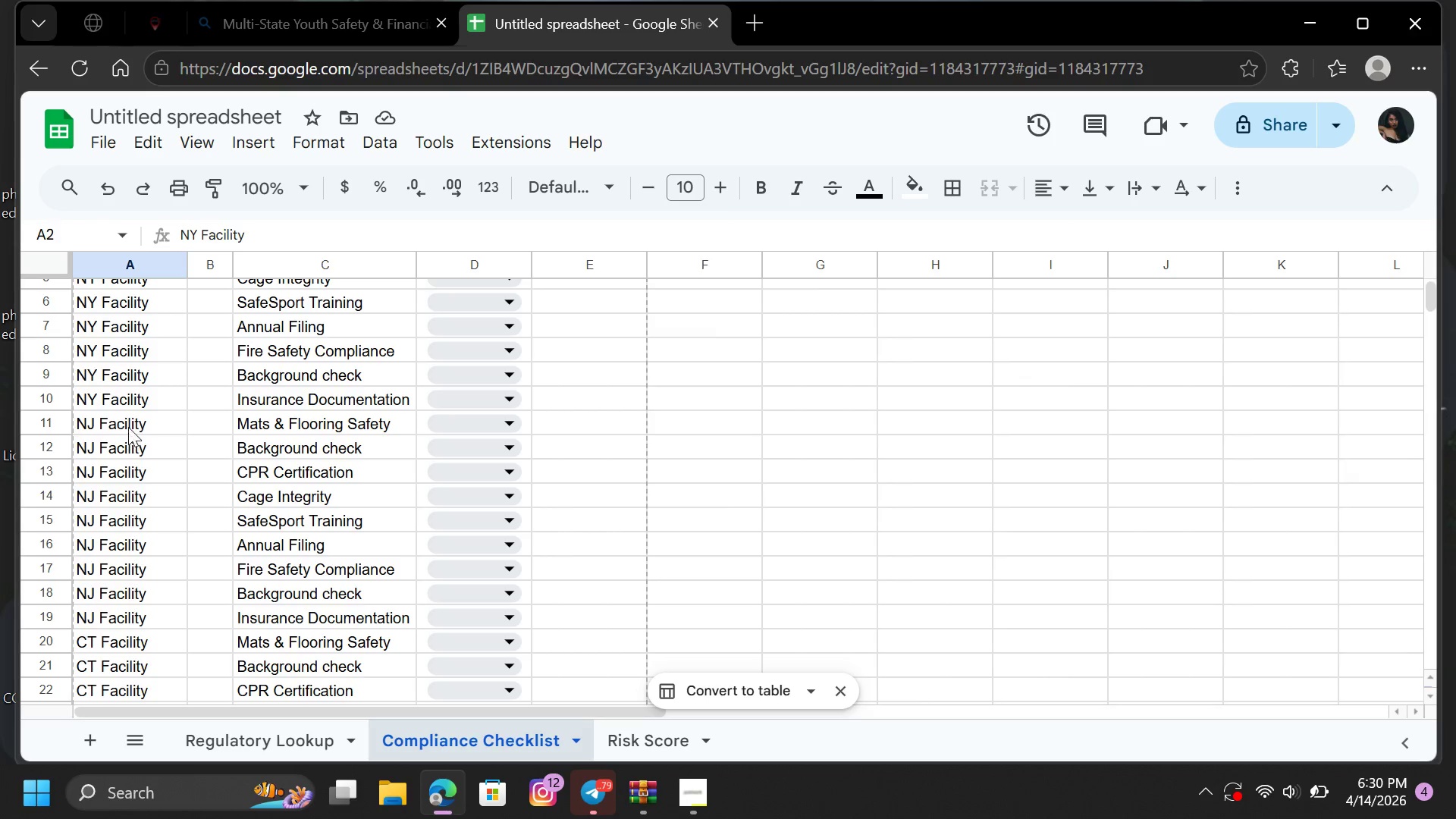 
left_click([128, 425])
 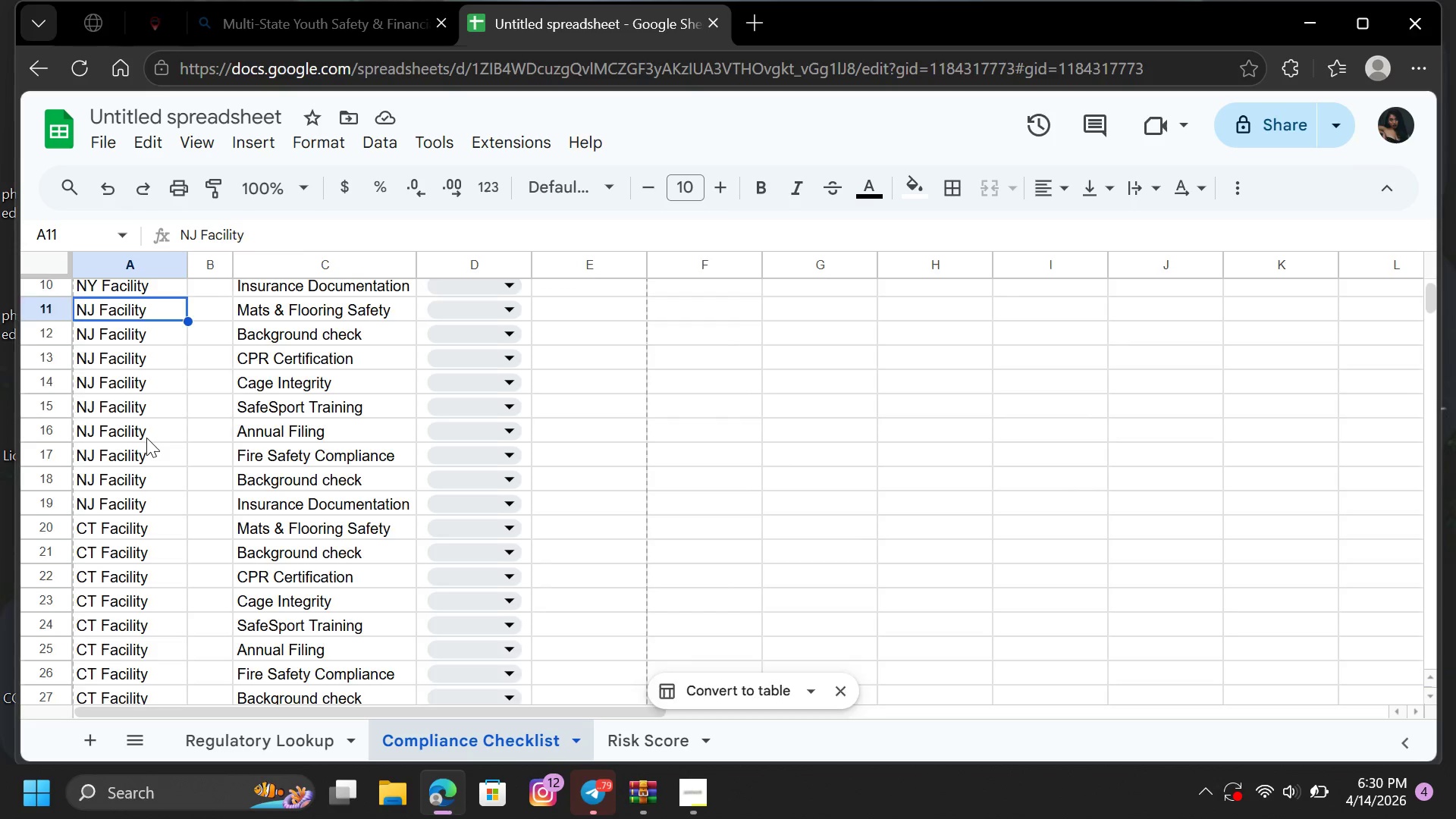 
scroll: coordinate [146, 438], scroll_direction: down, amount: 3.0
 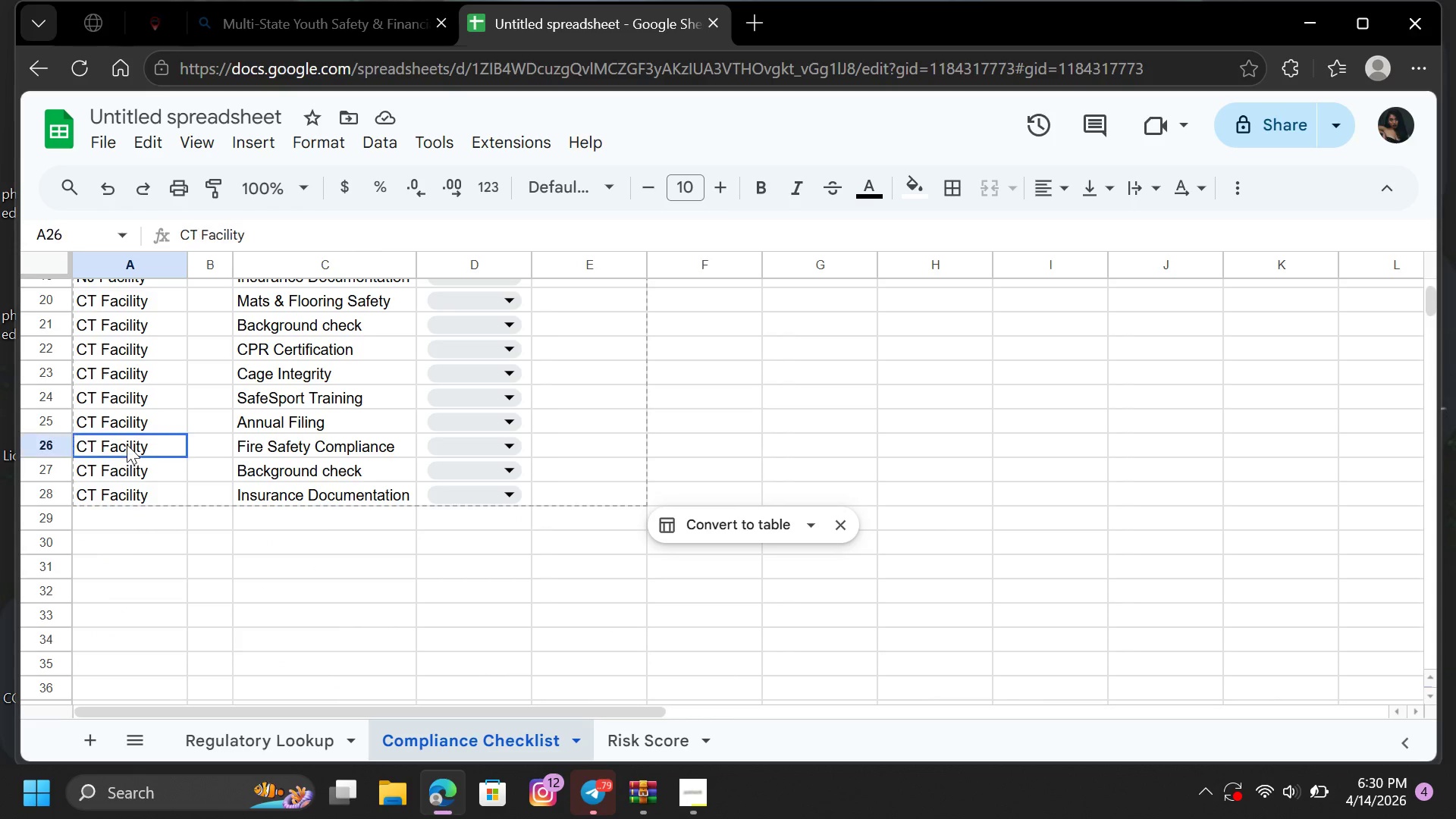 
left_click([127, 444])
 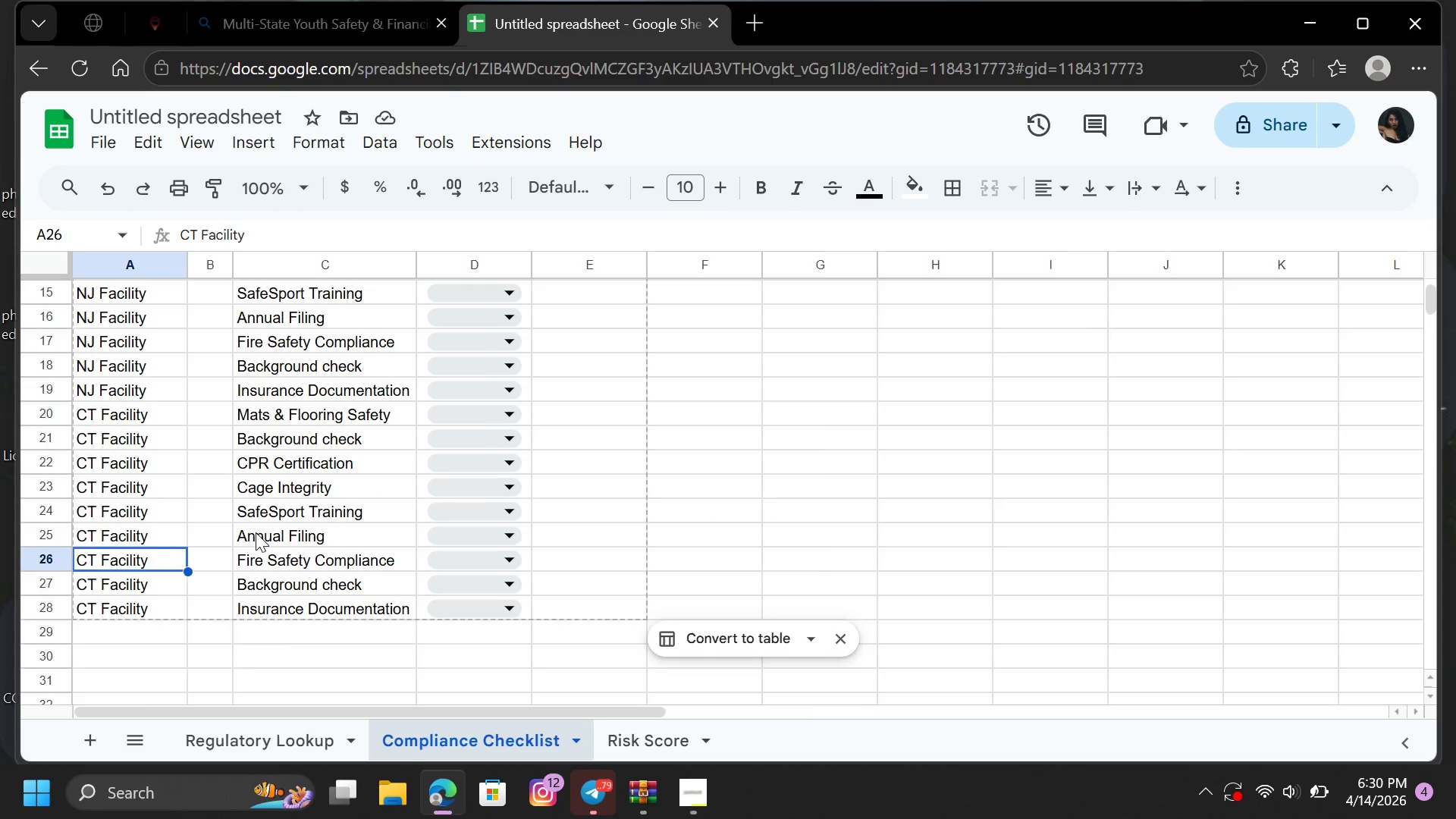 
scroll: coordinate [256, 532], scroll_direction: up, amount: 3.0
 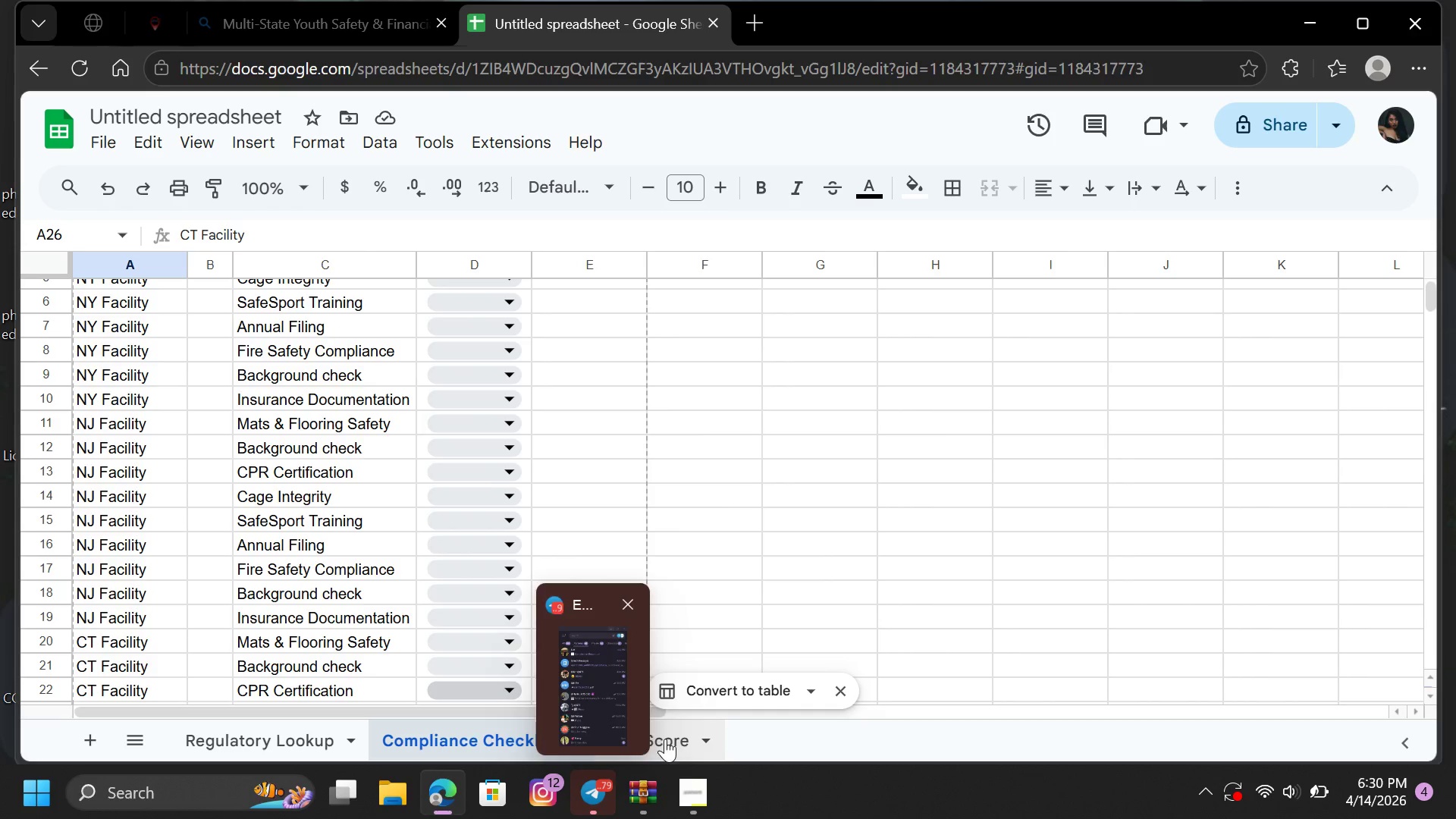 
left_click([665, 739])
 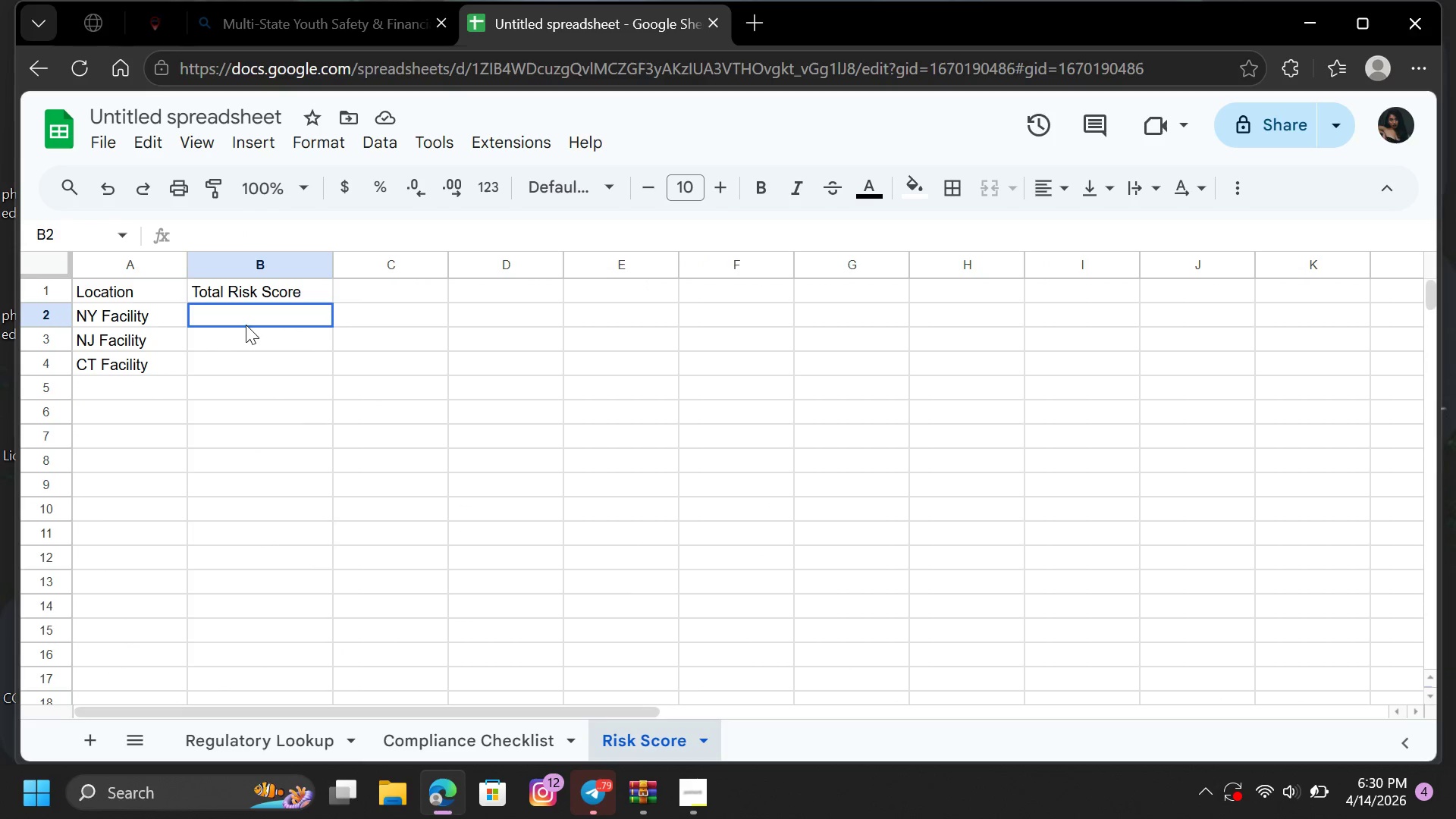 
double_click([256, 312])
 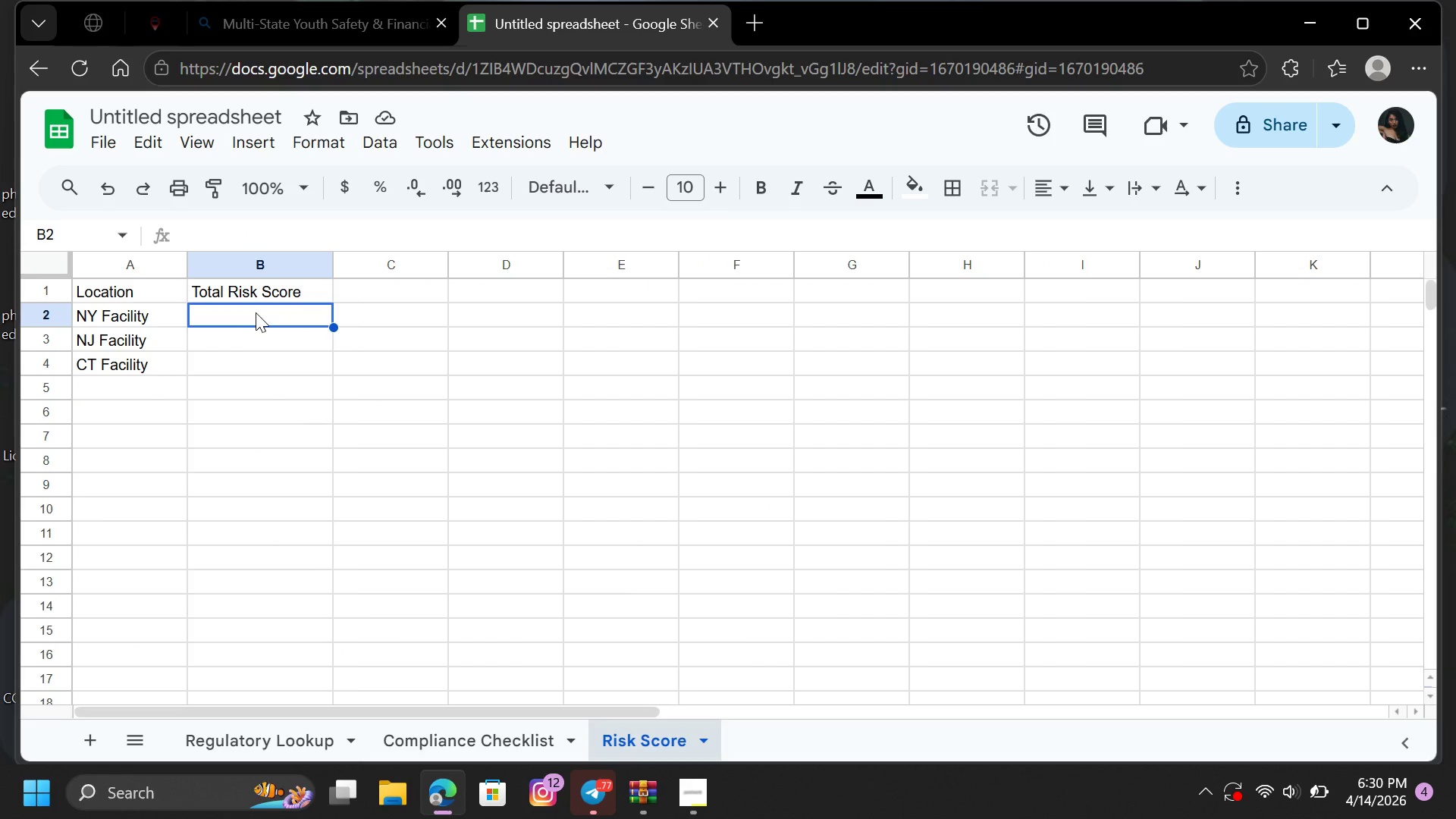 
type(=su)
 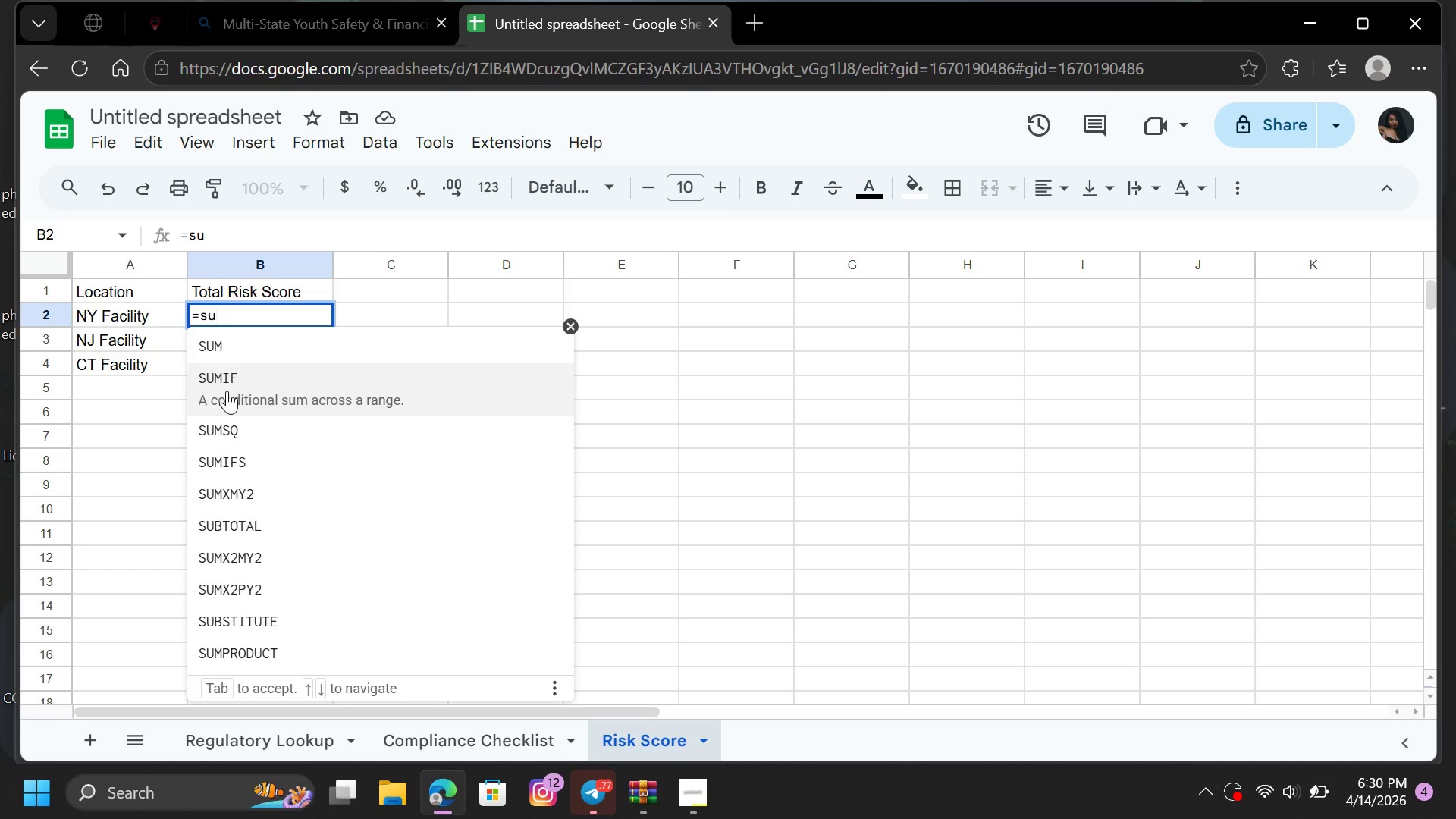 
double_click([227, 391])
 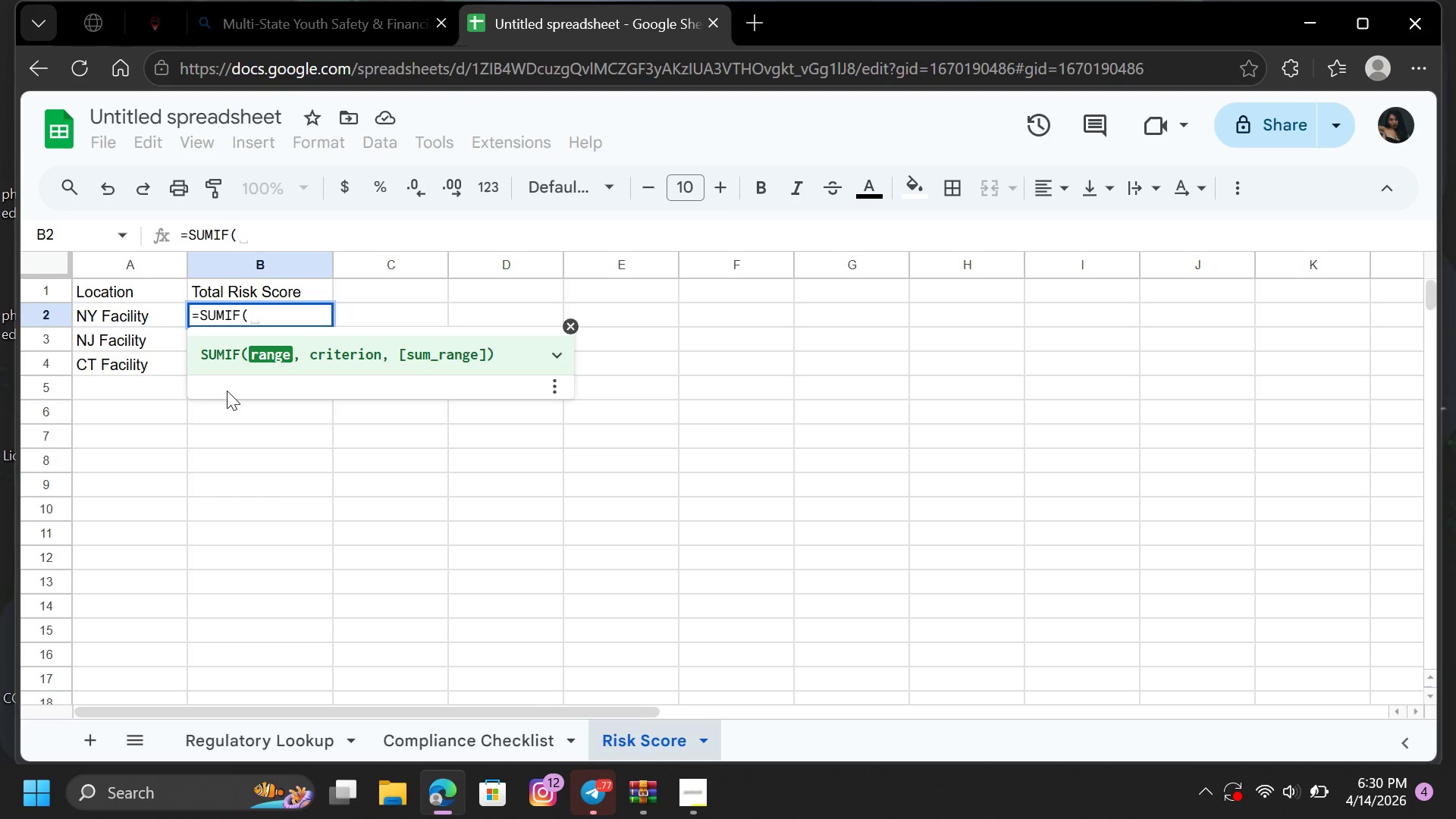 
triple_click([227, 391])
 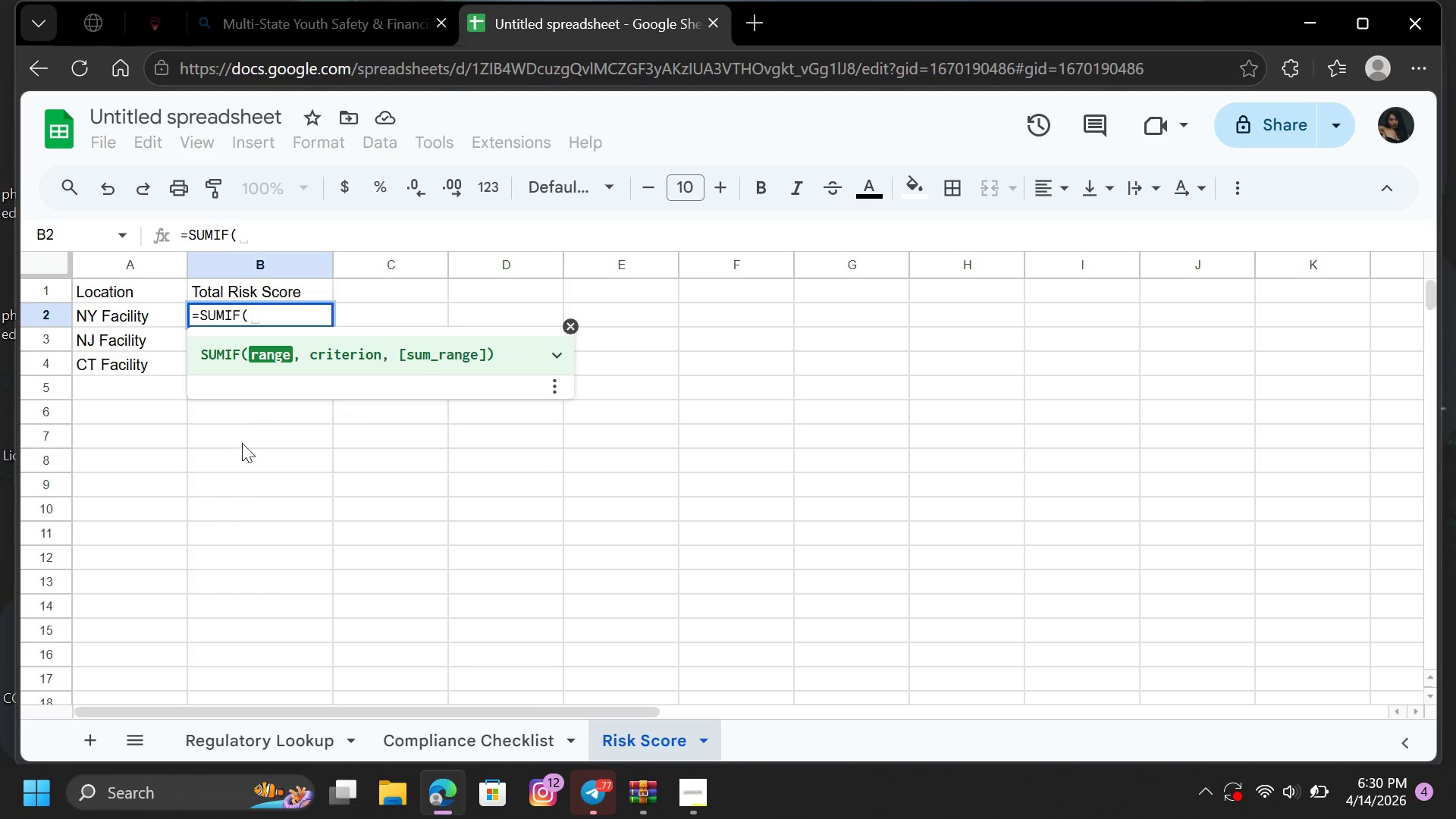 
left_click([460, 731])
 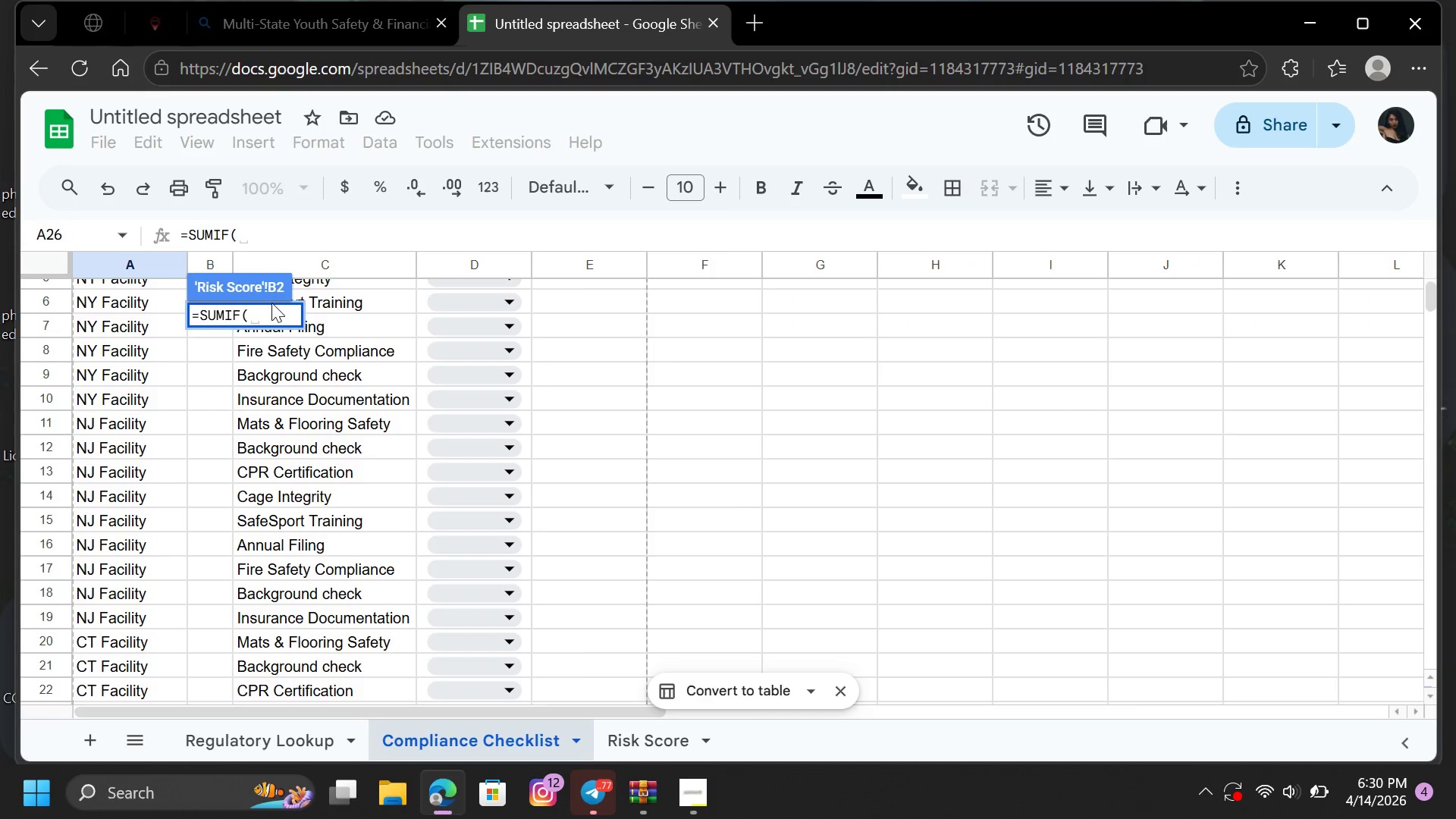 
scroll: coordinate [152, 365], scroll_direction: up, amount: 6.0
 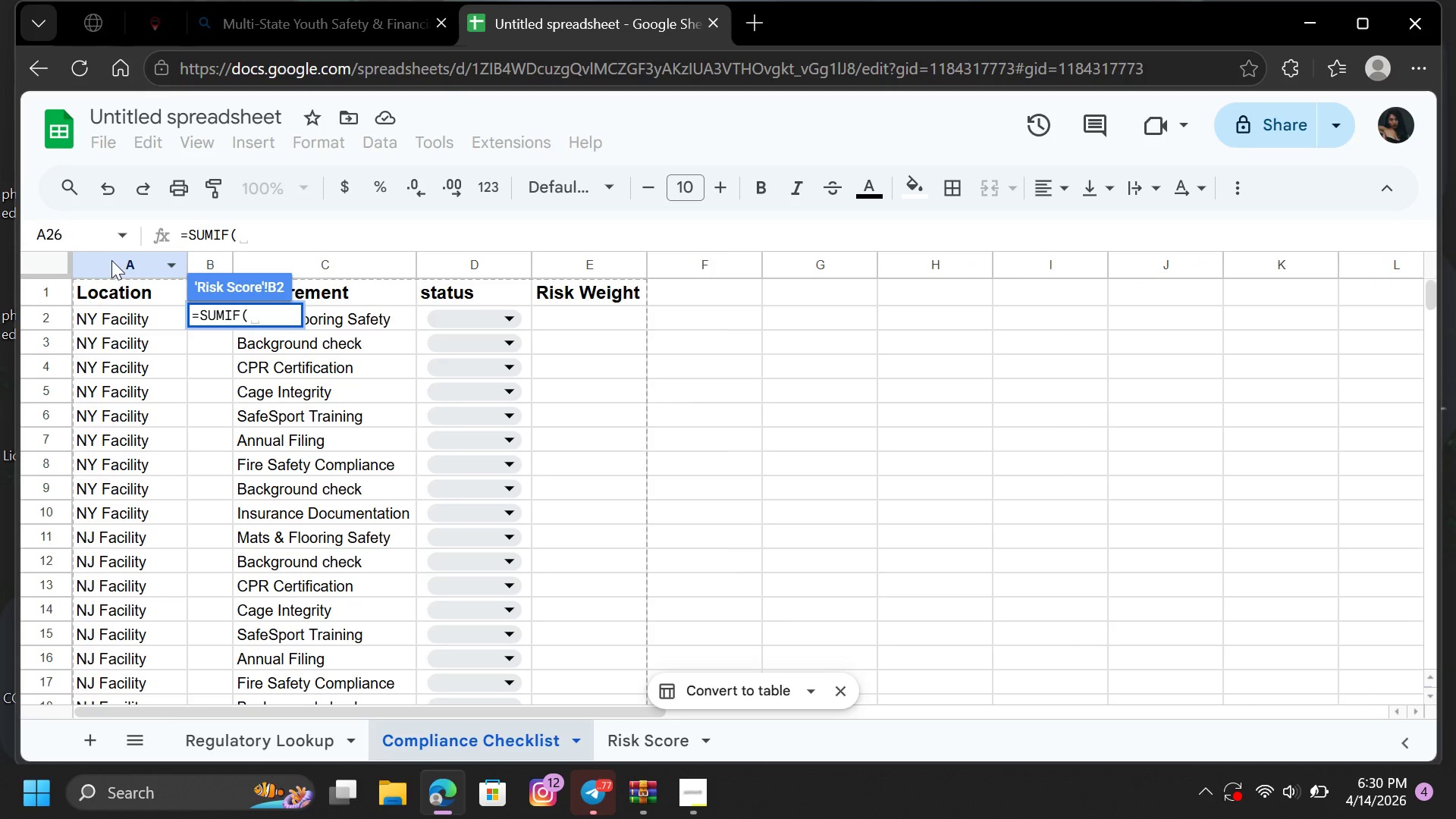 
left_click([111, 260])
 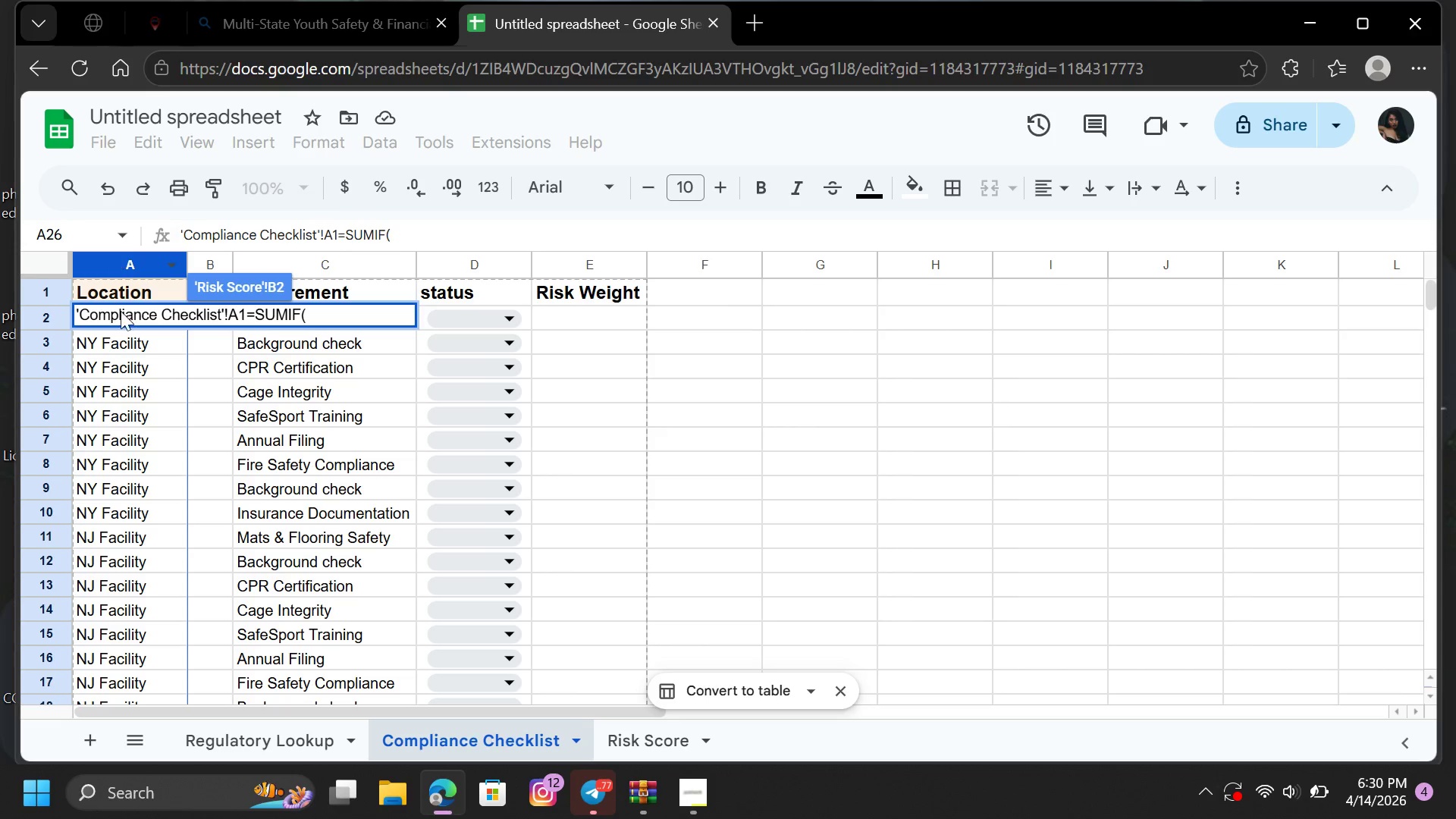 
left_click([138, 340])
 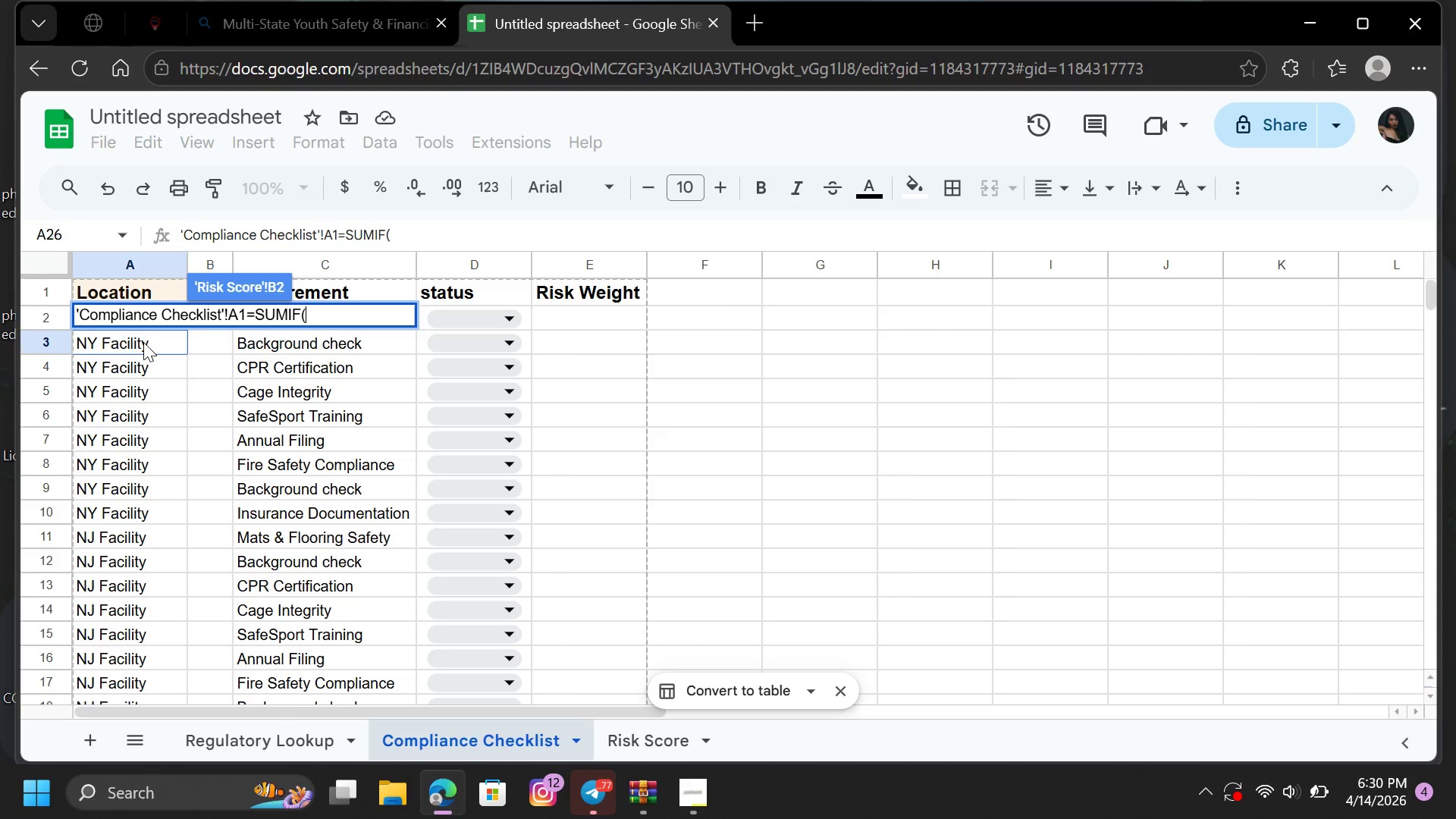 
left_click([143, 342])
 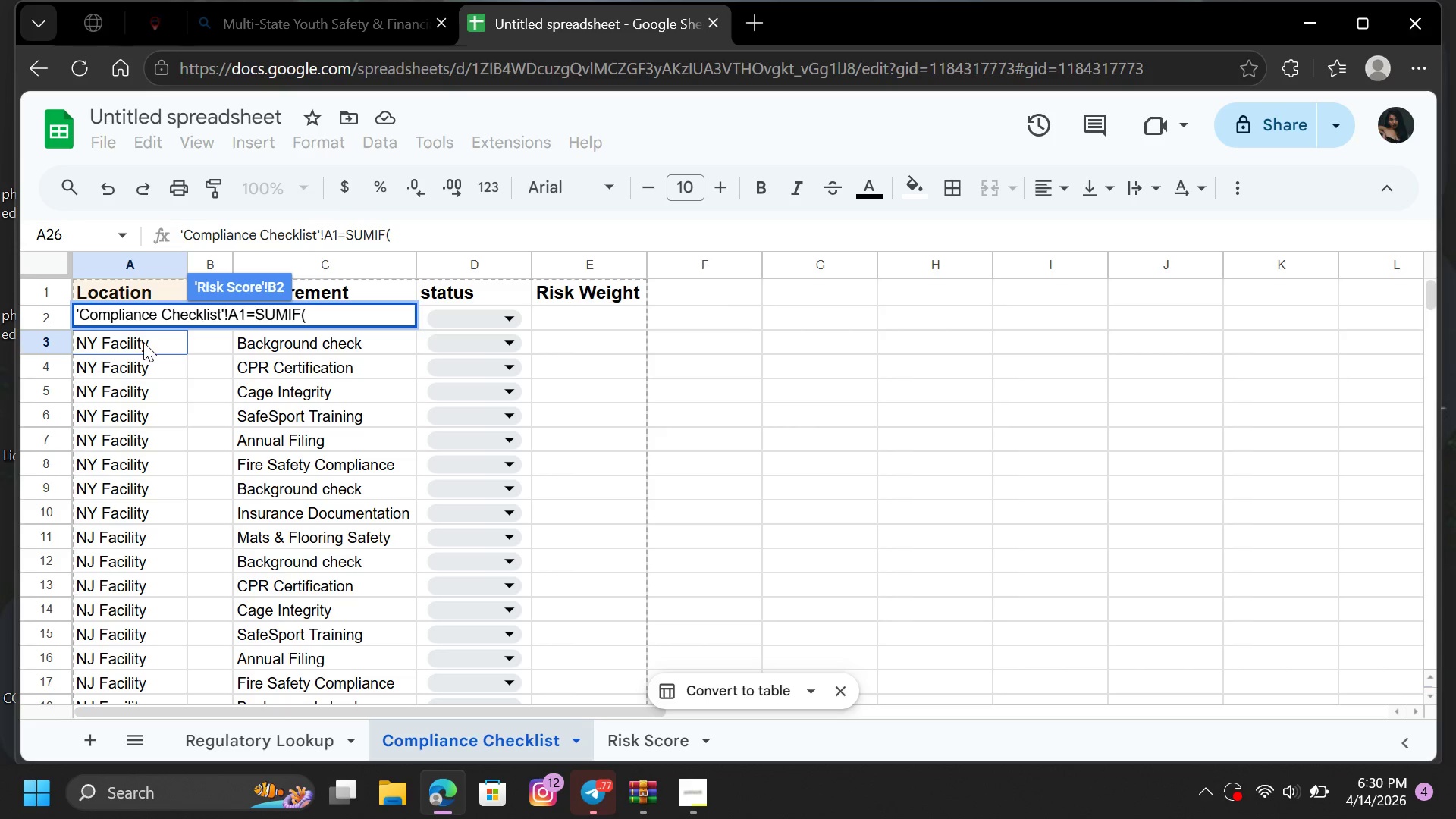 
left_click([143, 342])
 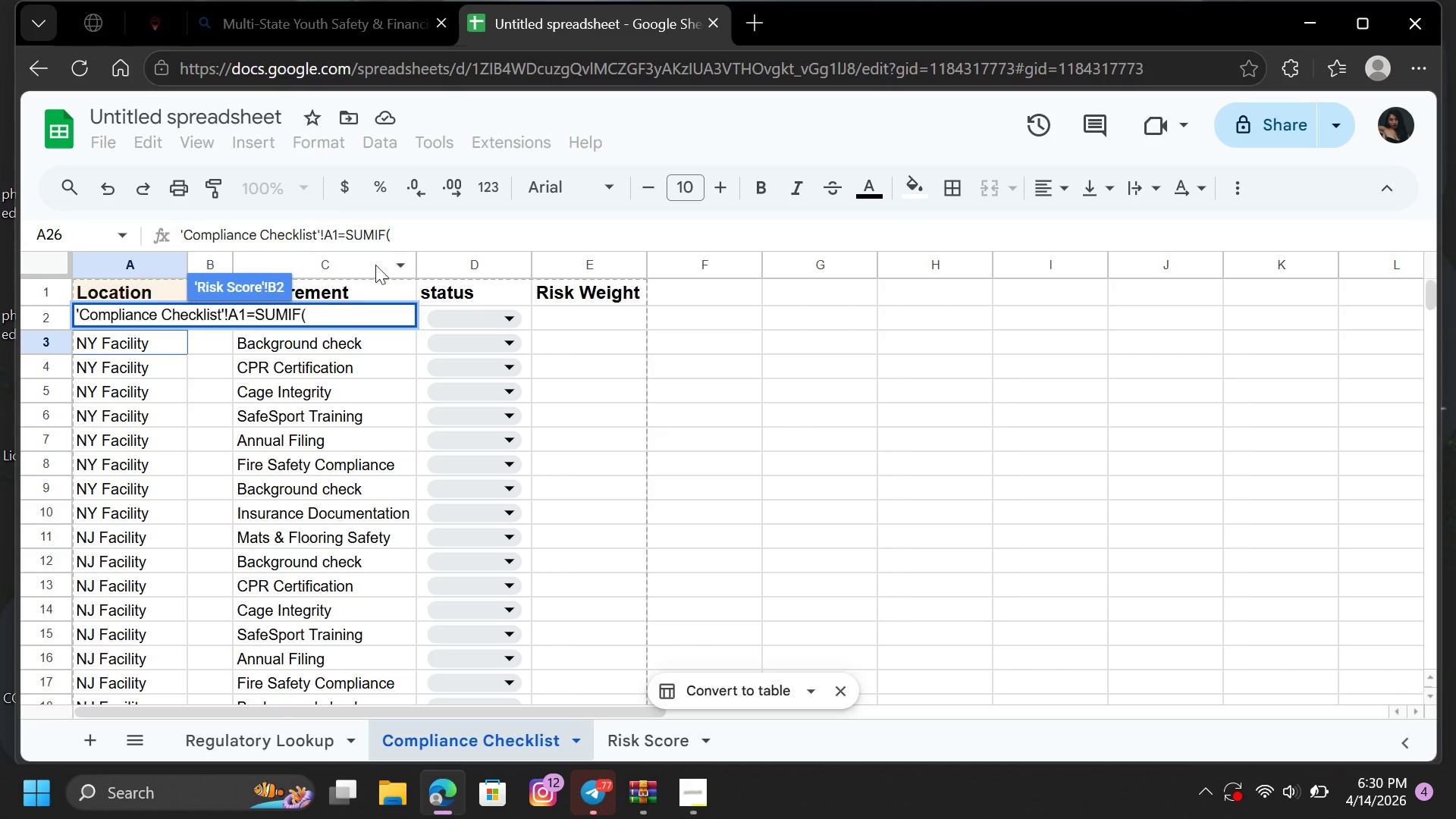 
type(Ny)
key(Backspace)
type(Y Facility)
 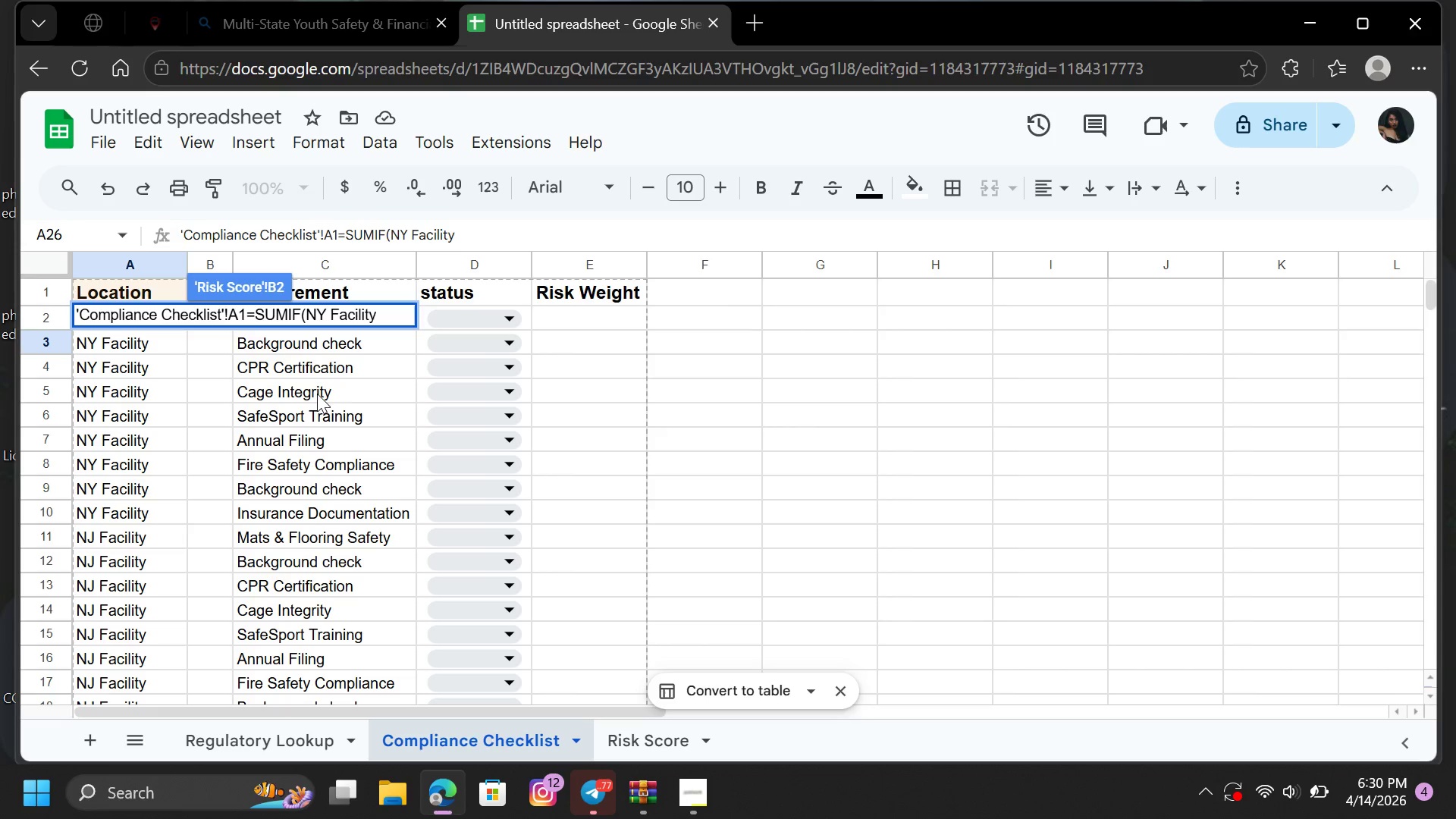 
wait(9.7)
 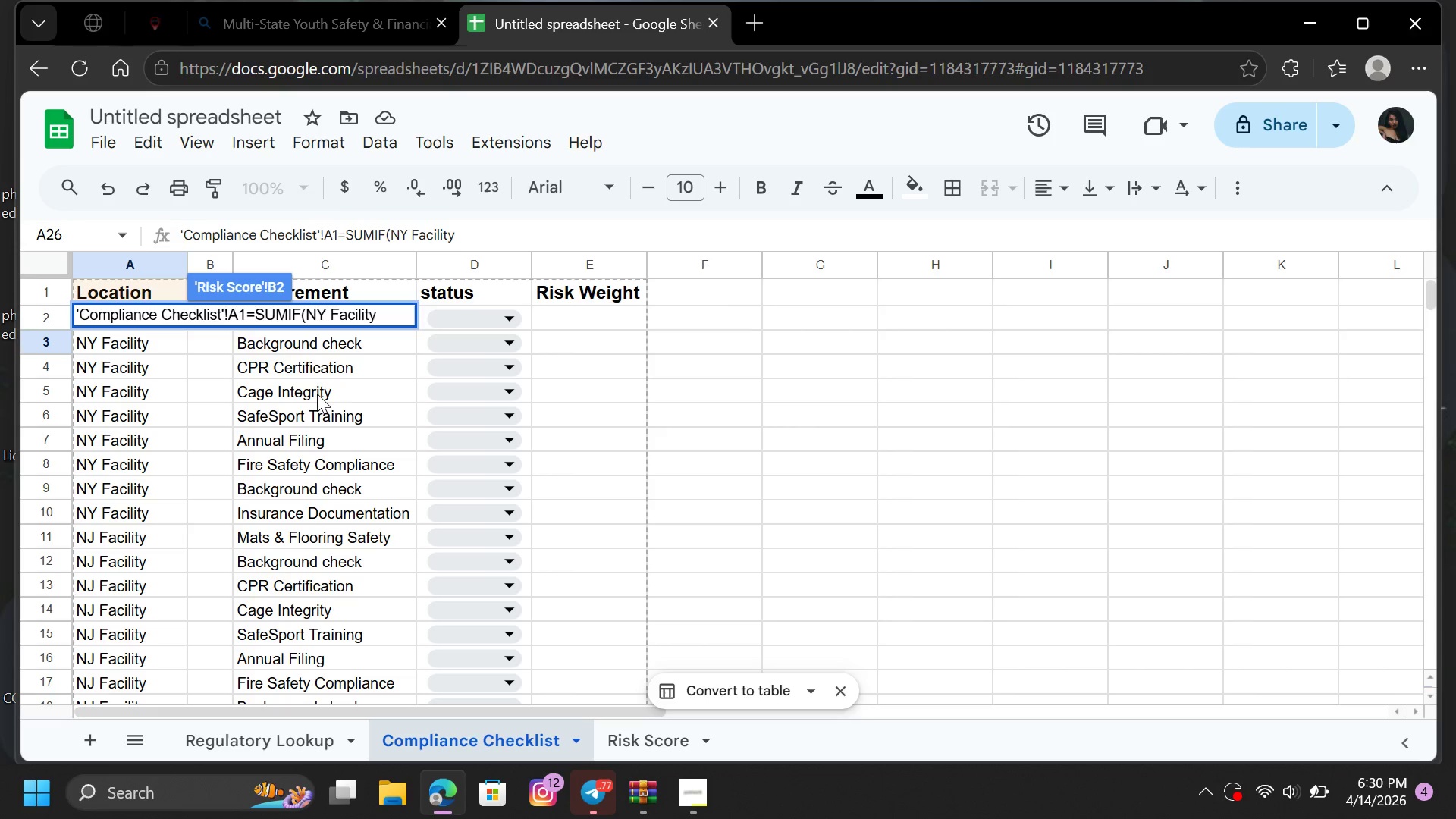 
left_click([482, 232])
 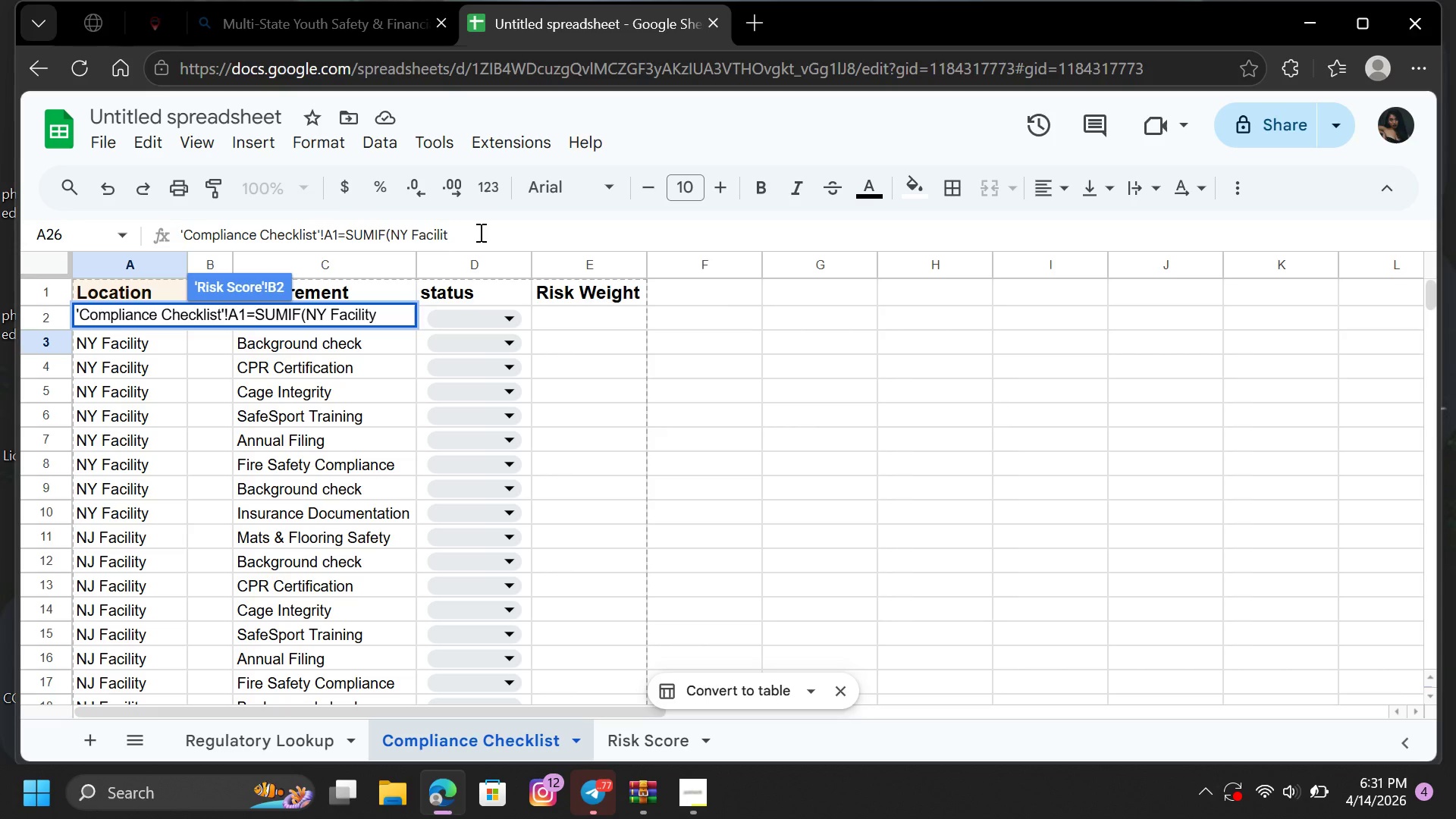 
hold_key(key=Backspace, duration=1.52)
 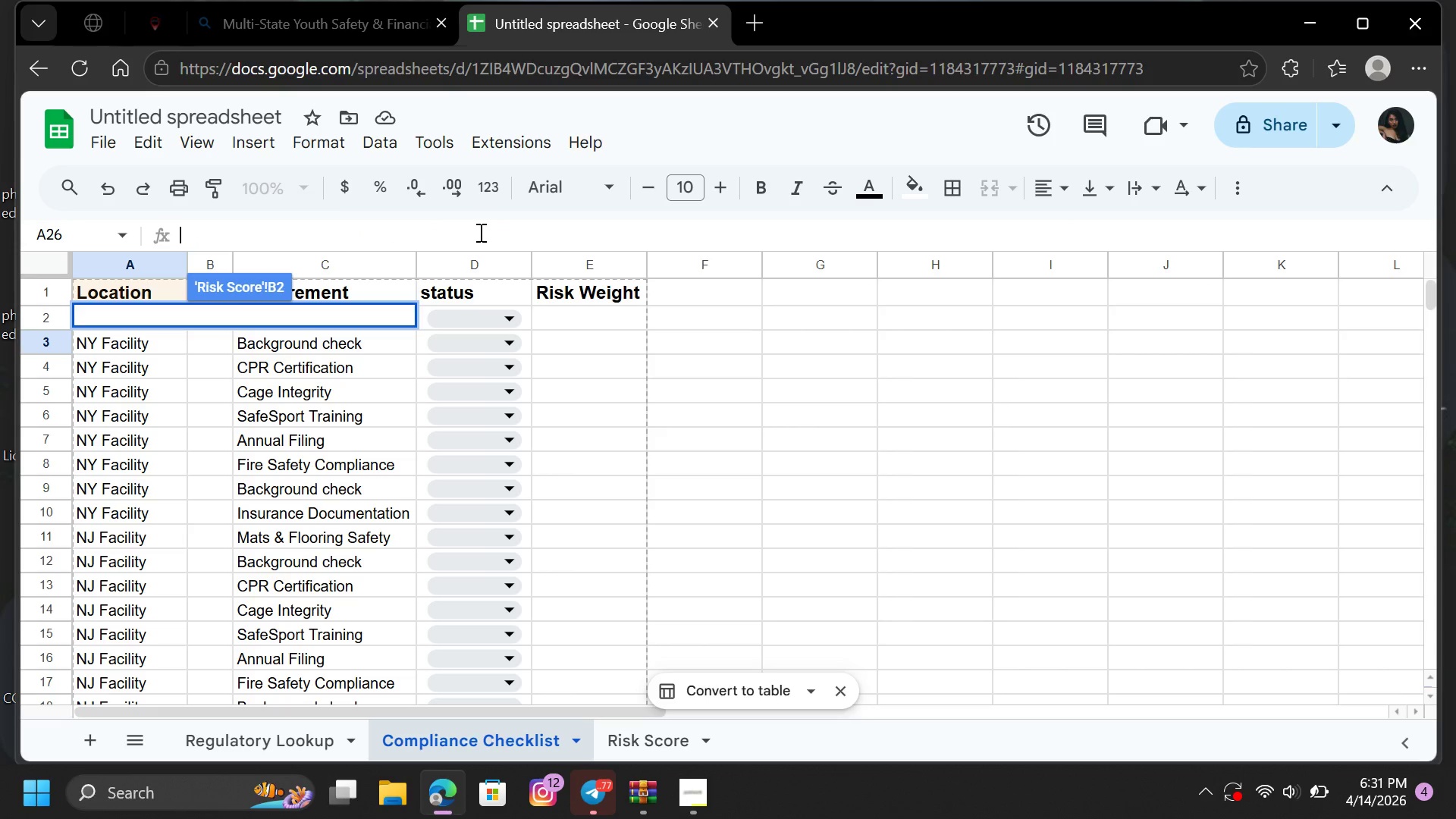 
hold_key(key=Backspace, duration=0.55)
 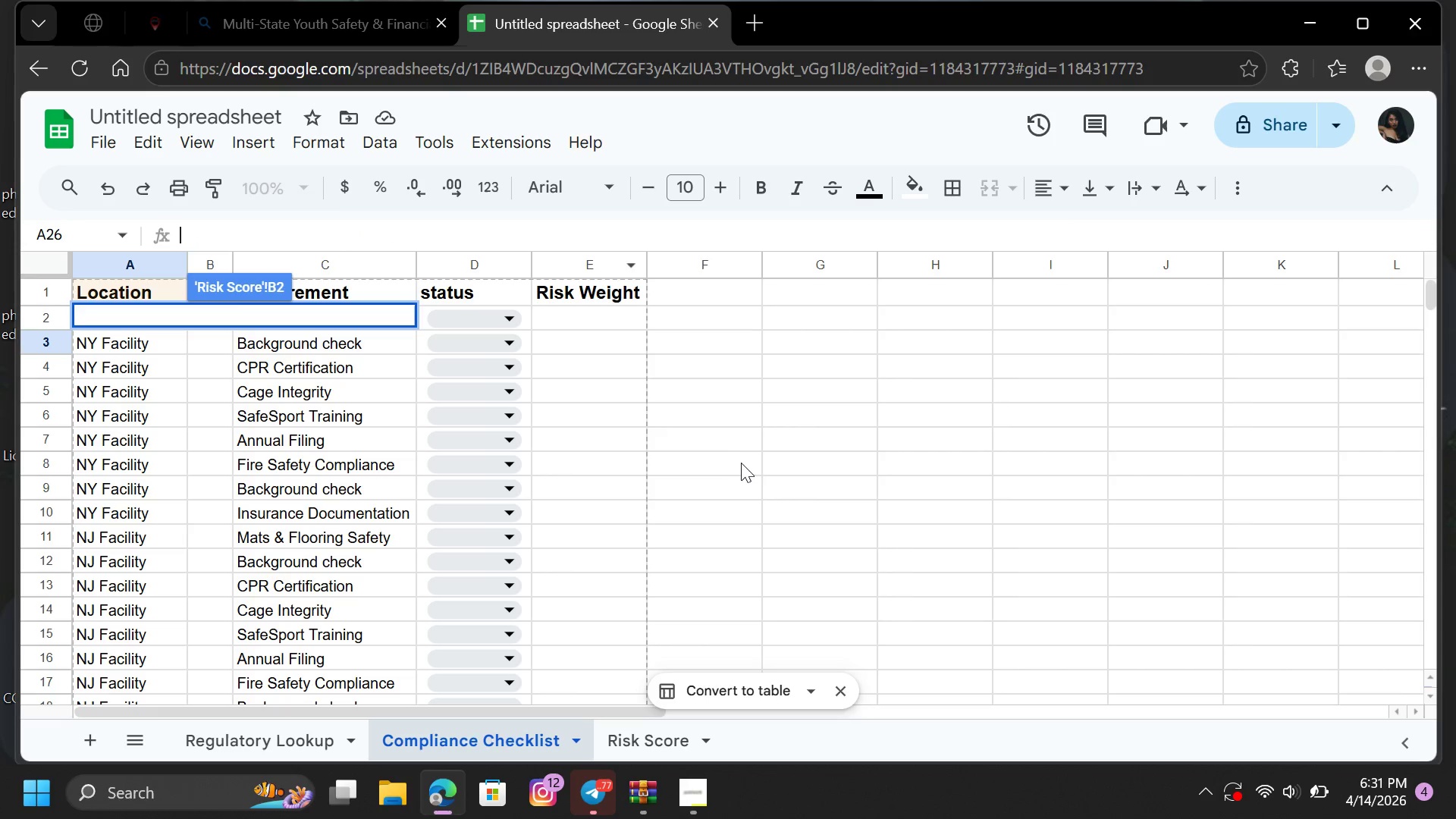 
left_click([743, 465])
 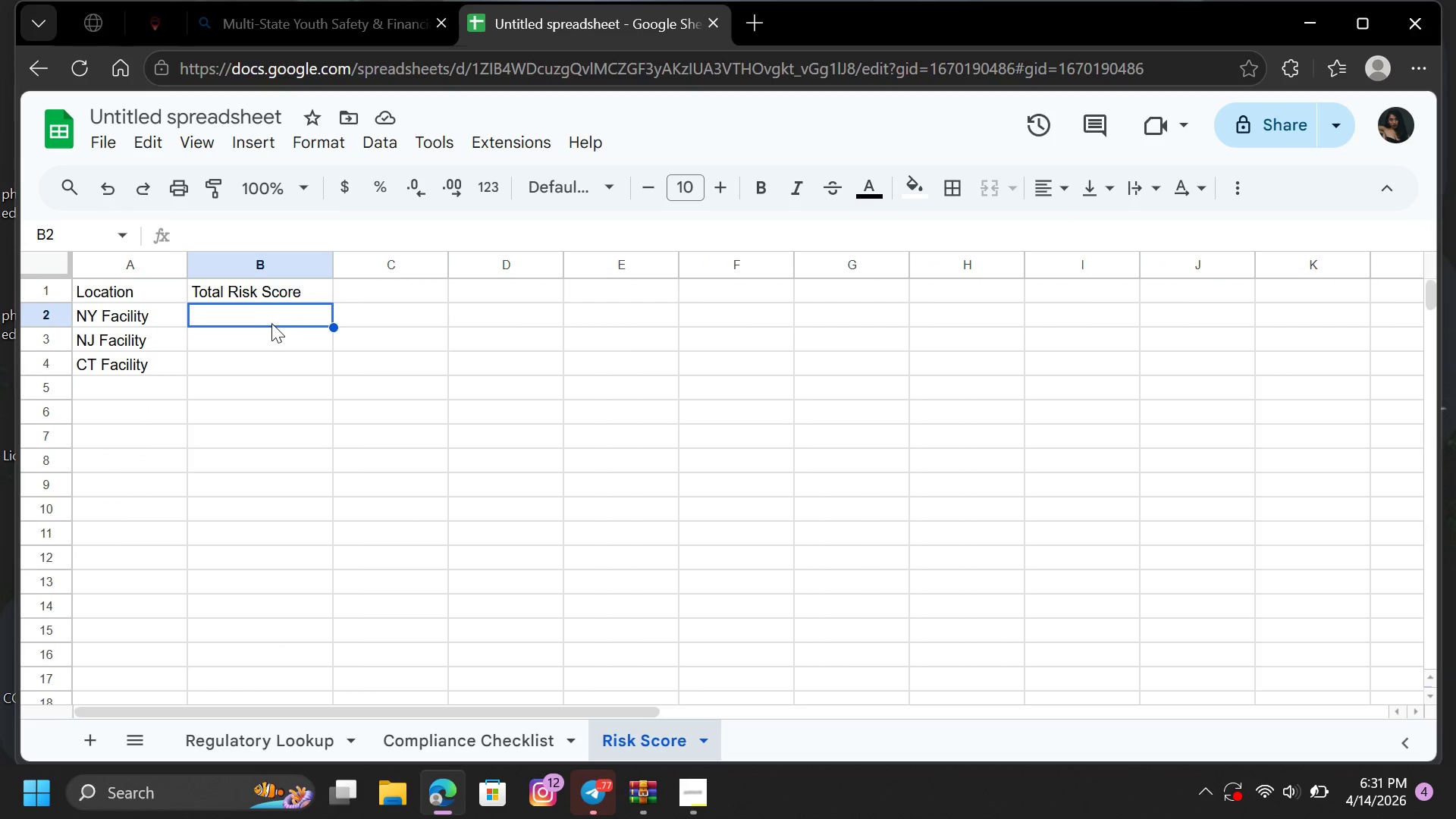 
left_click([277, 316])
 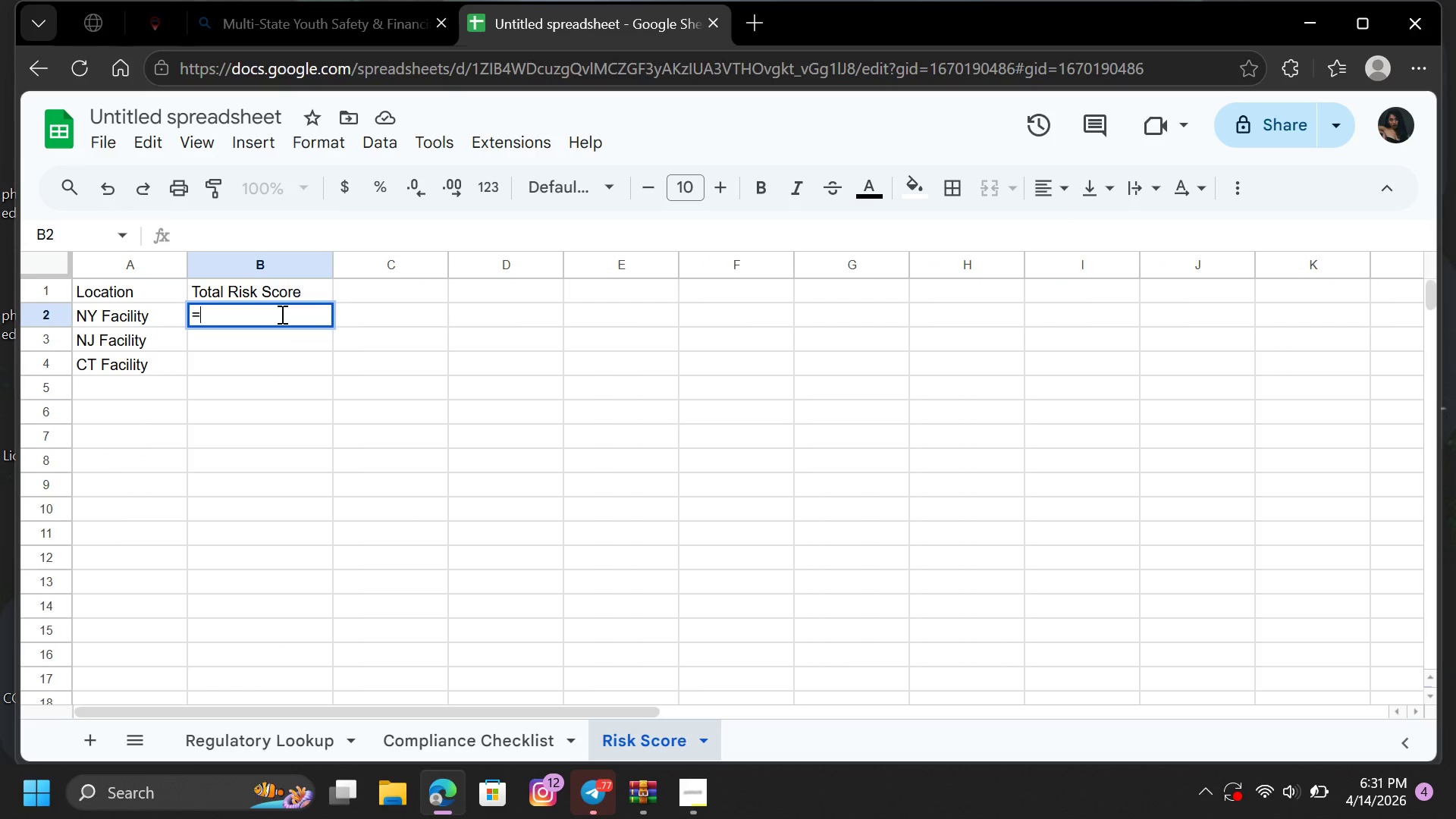 
type(=su)
 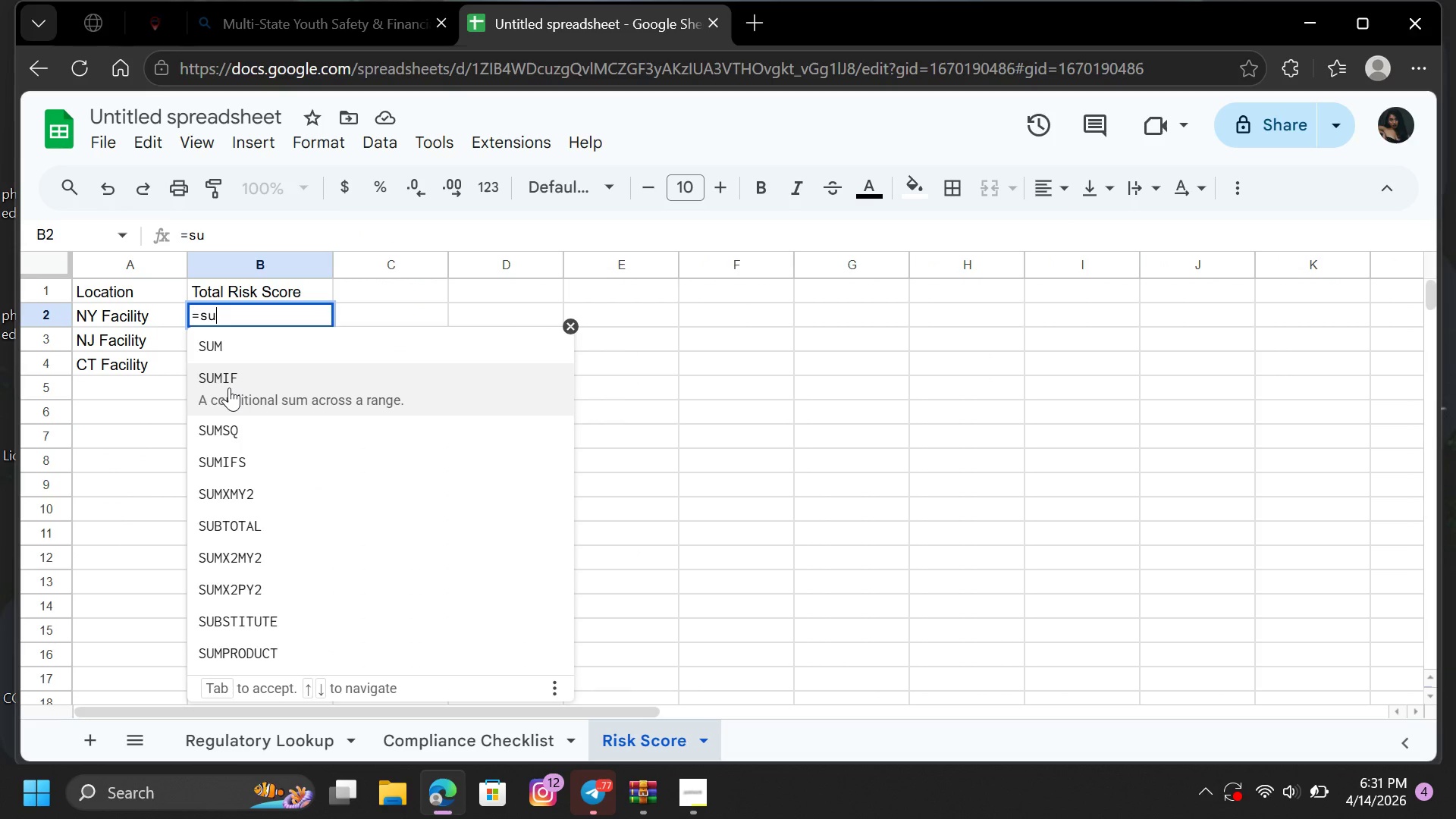 
left_click([229, 388])
 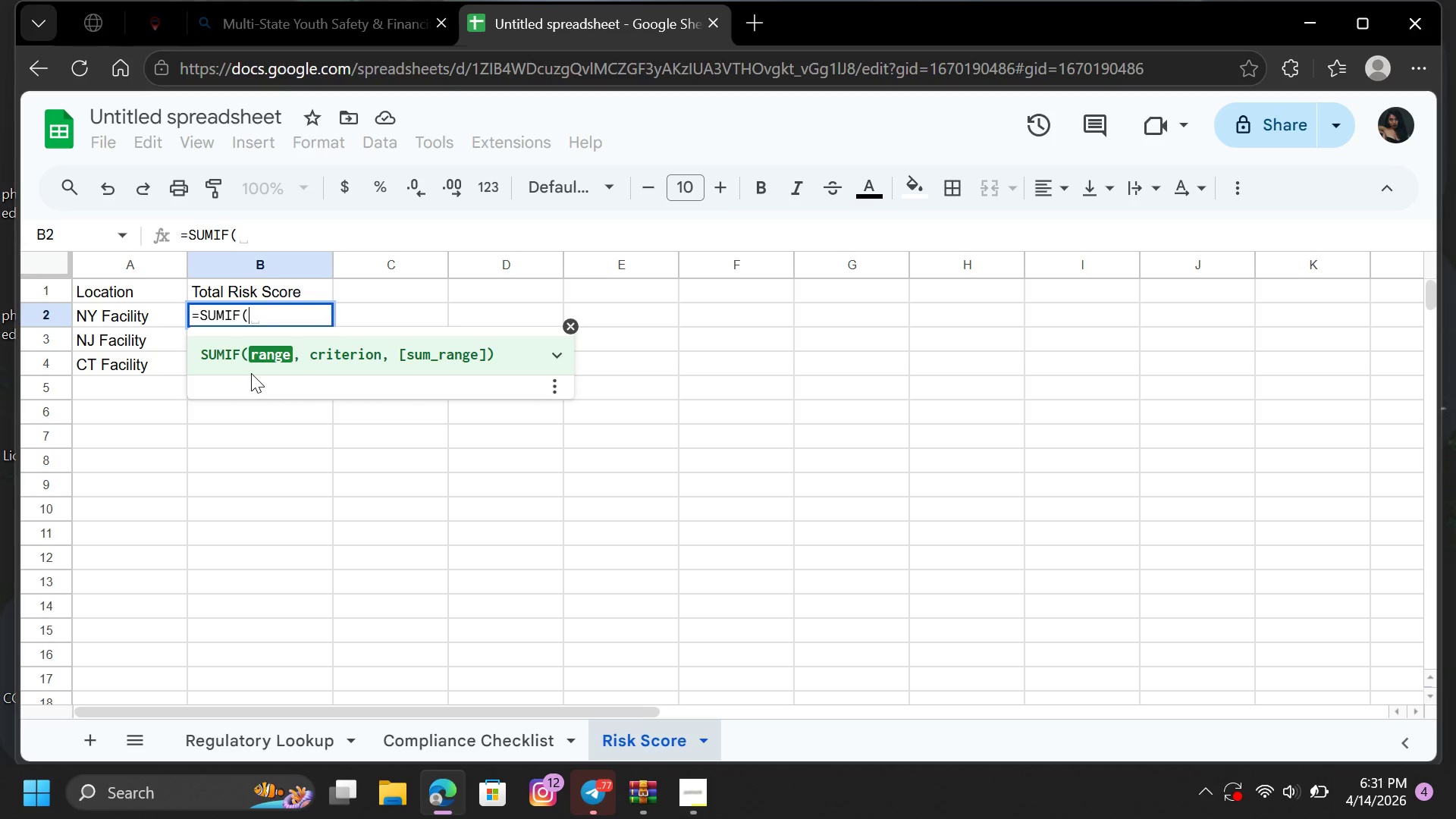 
left_click([429, 748])
 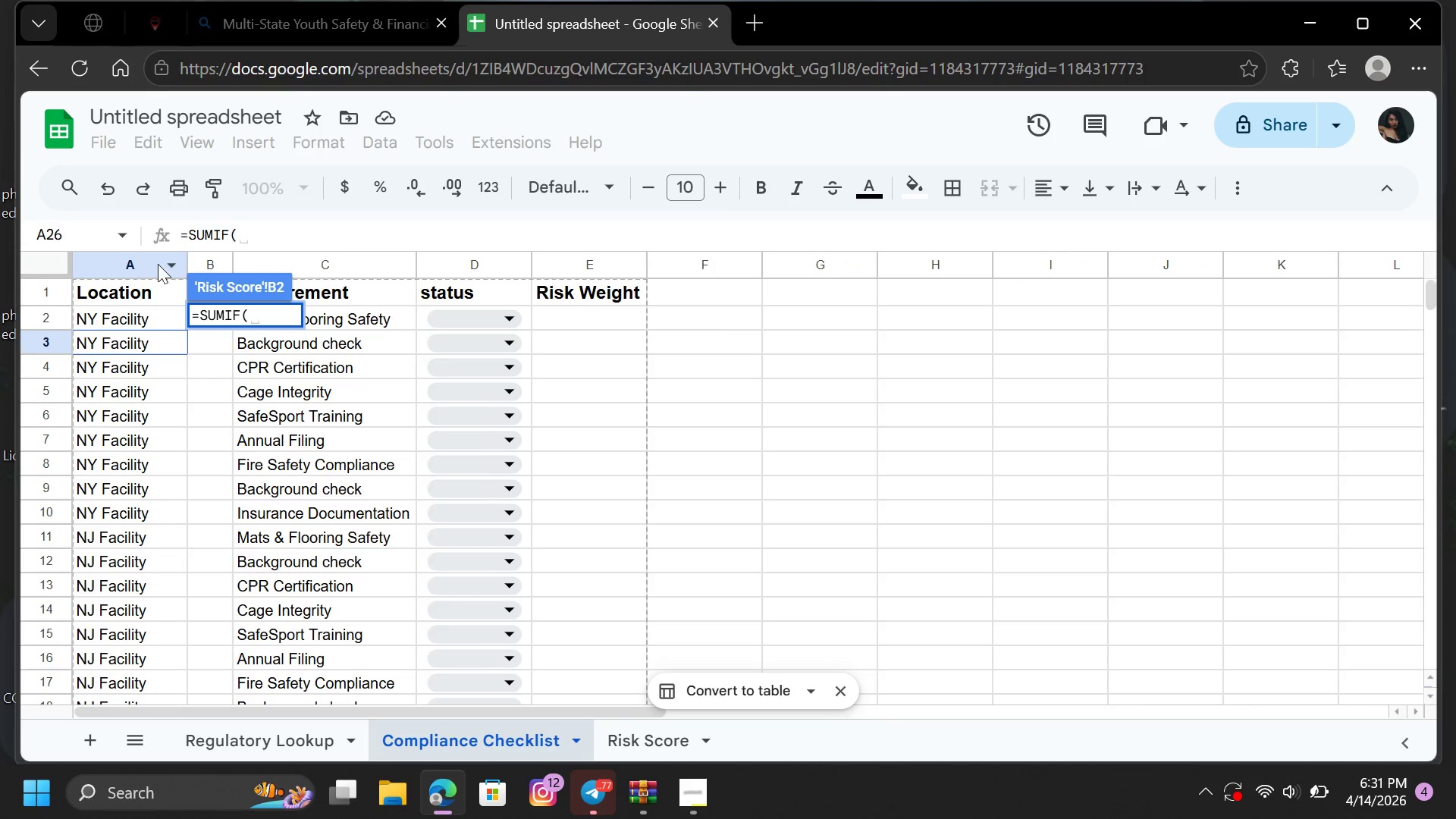 
left_click([158, 264])
 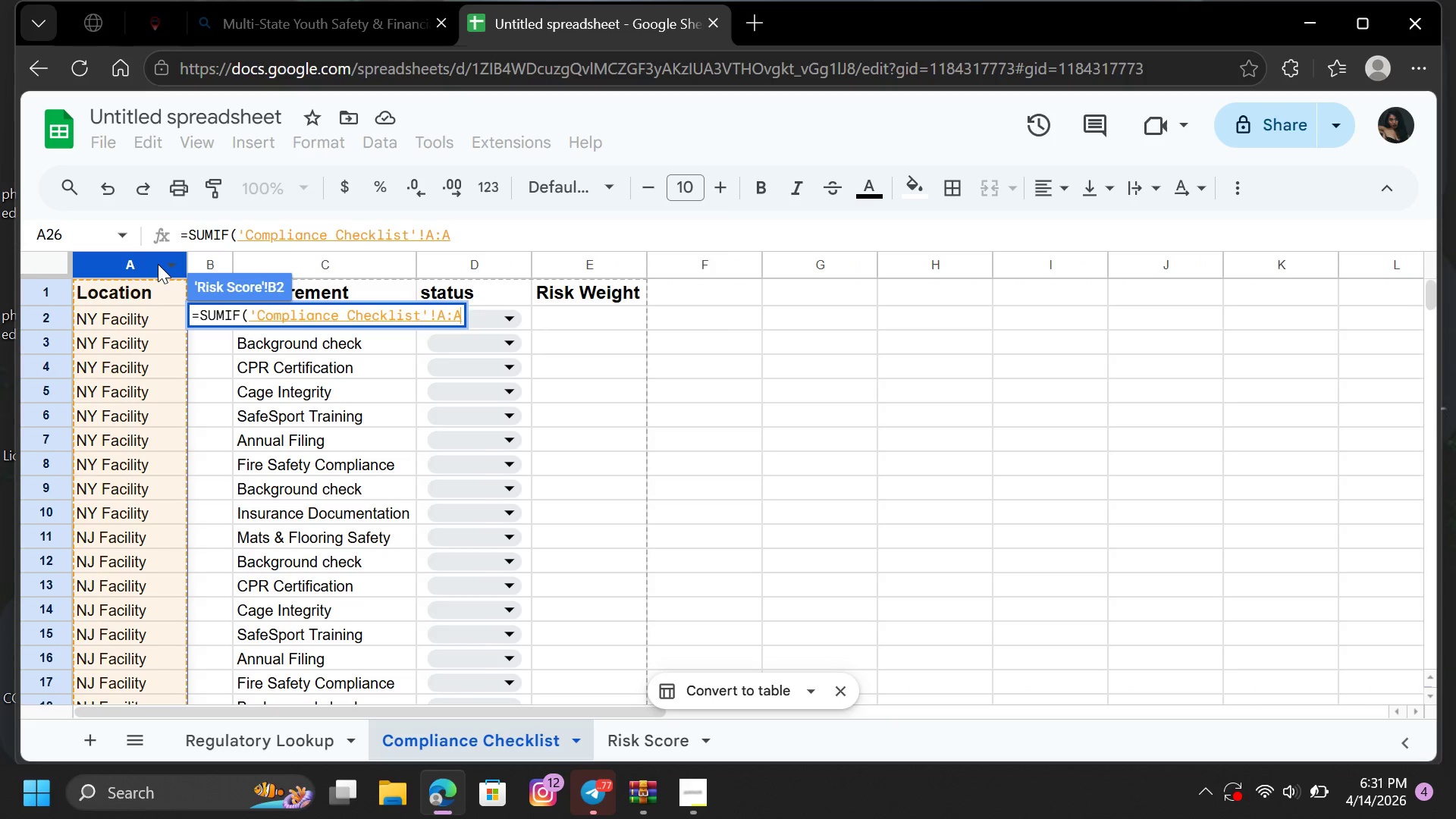 
wait(5.69)
 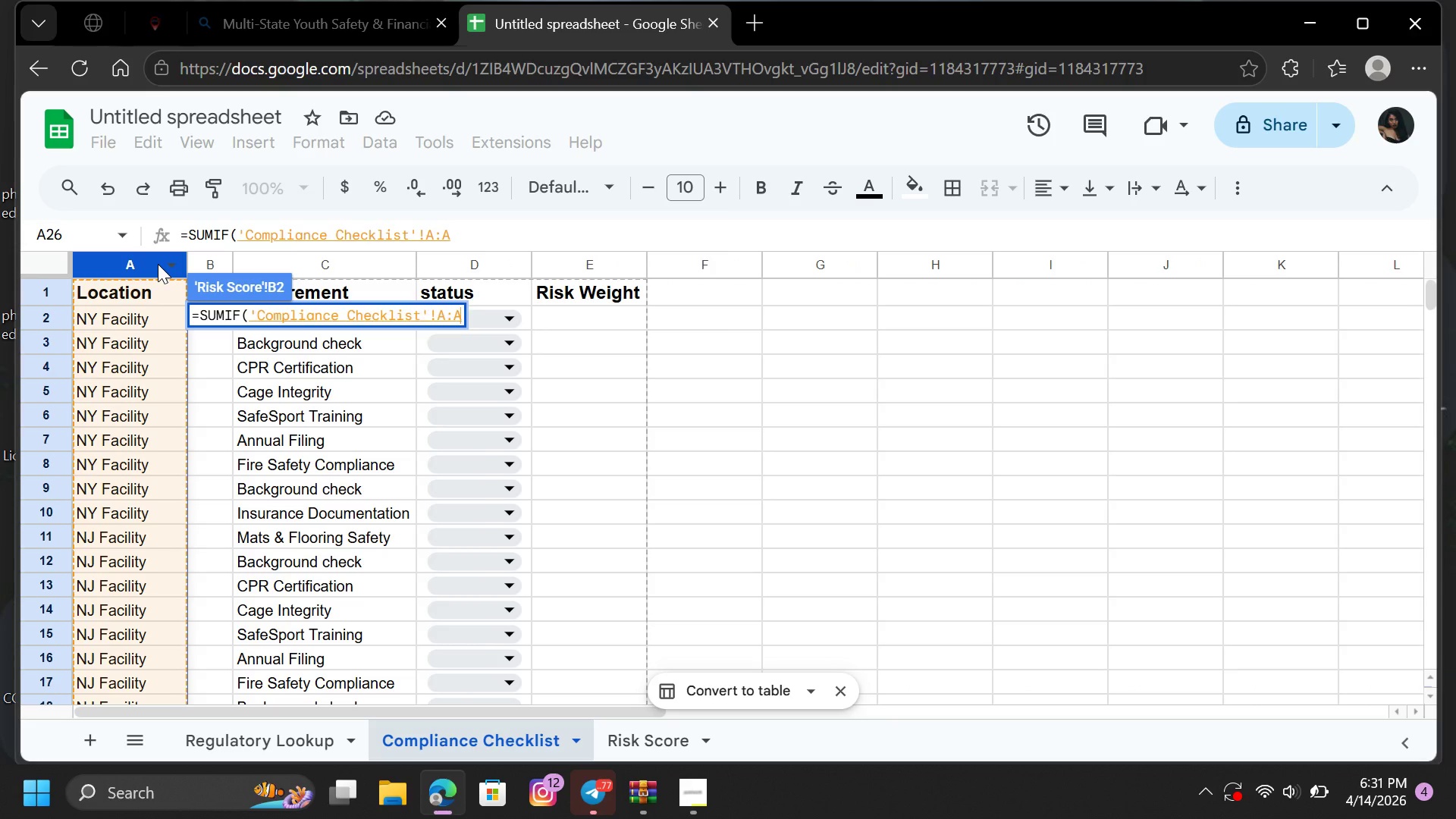 
key(Comma)
 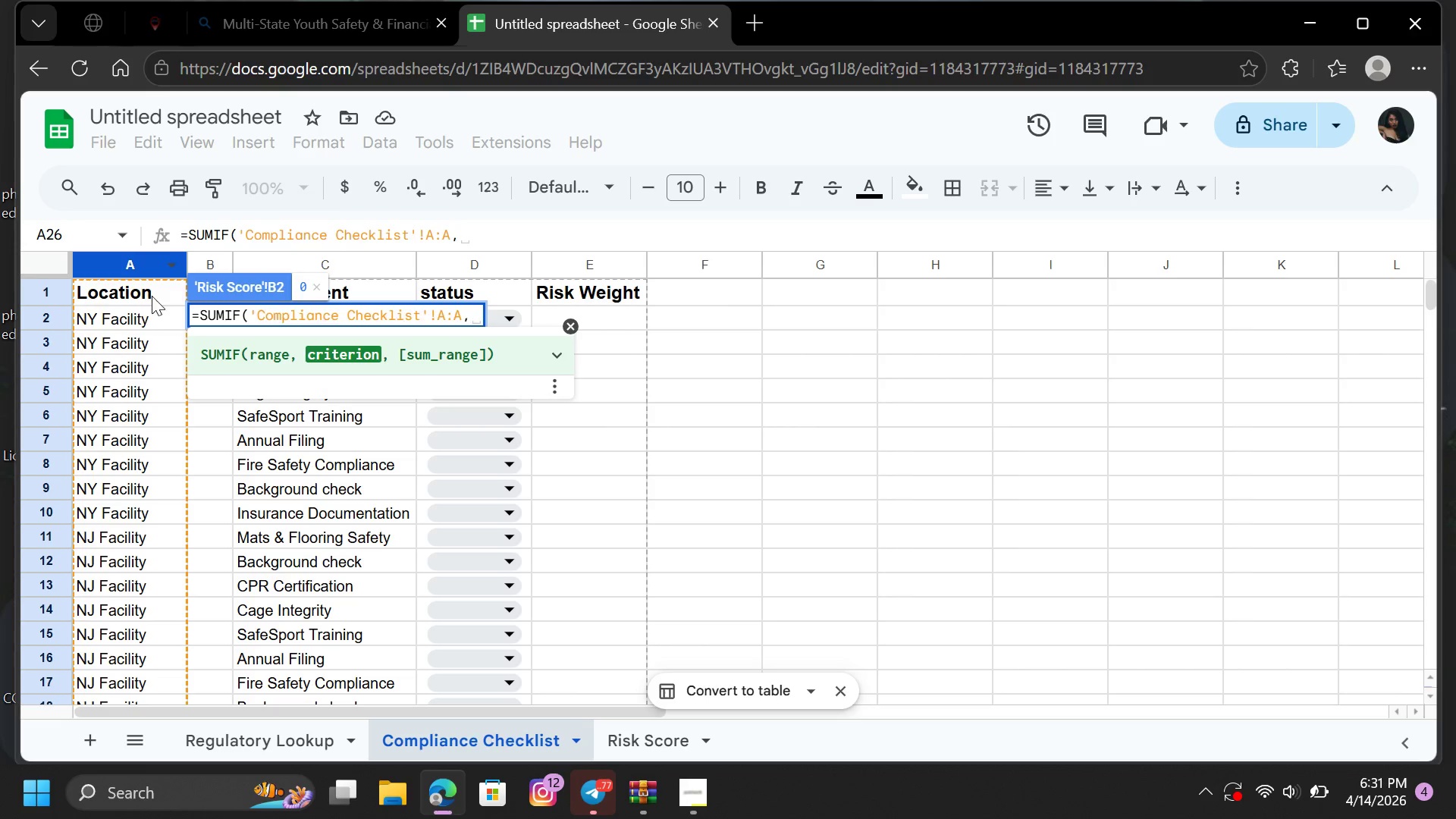 
left_click([139, 315])
 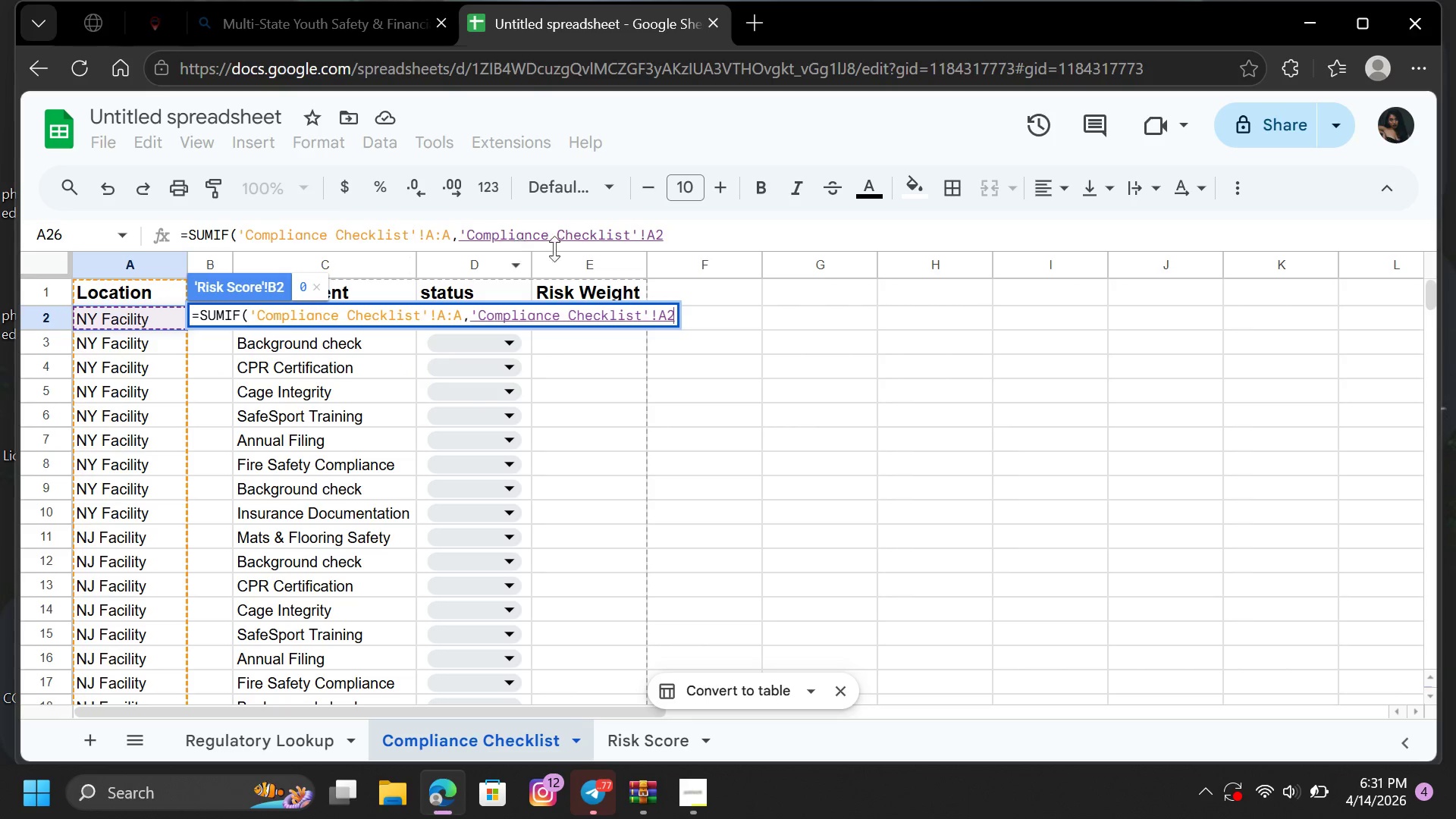 
left_click_drag(start_coordinate=[677, 228], to_coordinate=[460, 230])
 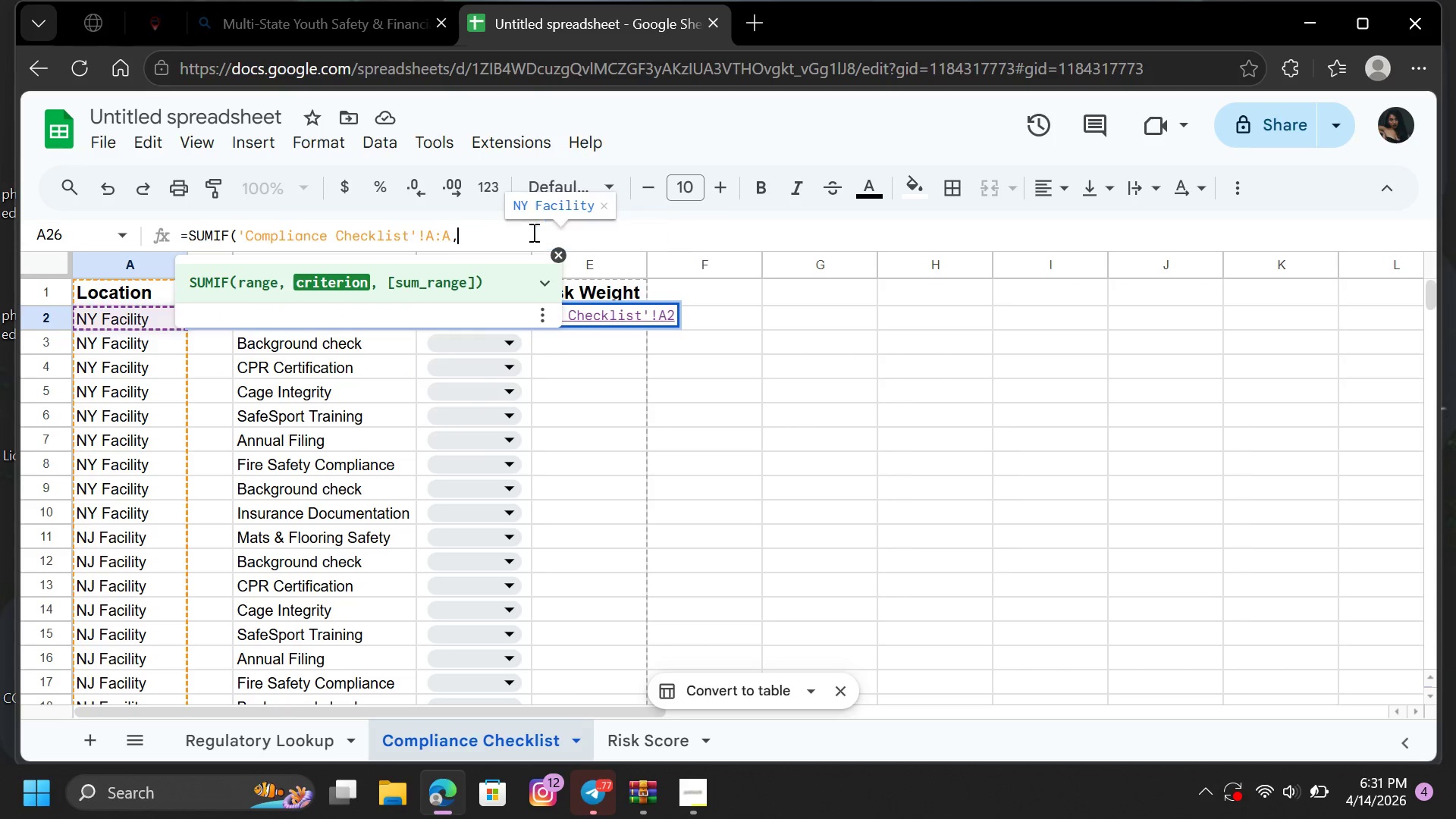 
key(Backspace)
type(ny)
key(Backspace)
key(Backspace)
type(NY)
 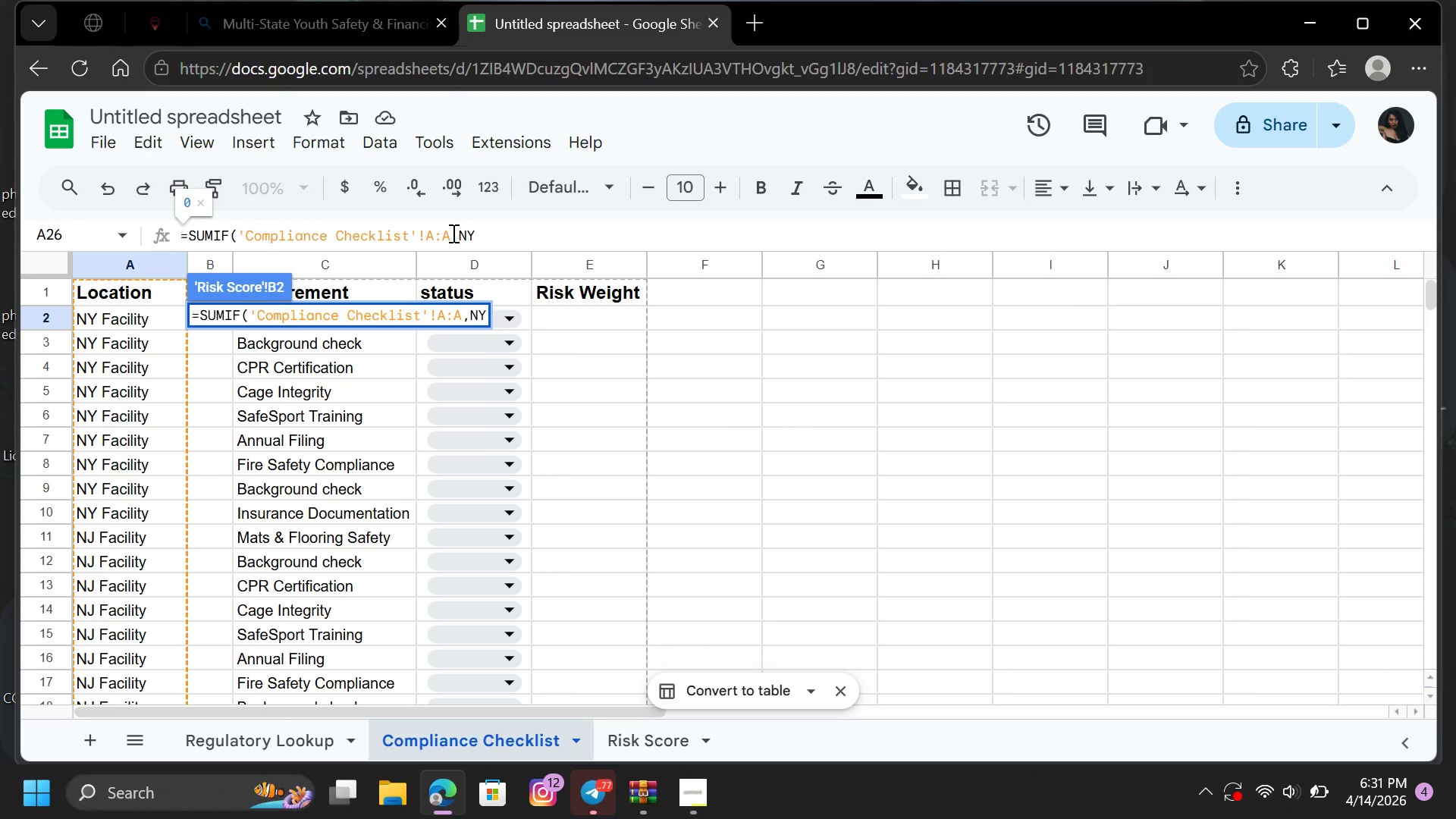 
left_click([458, 233])
 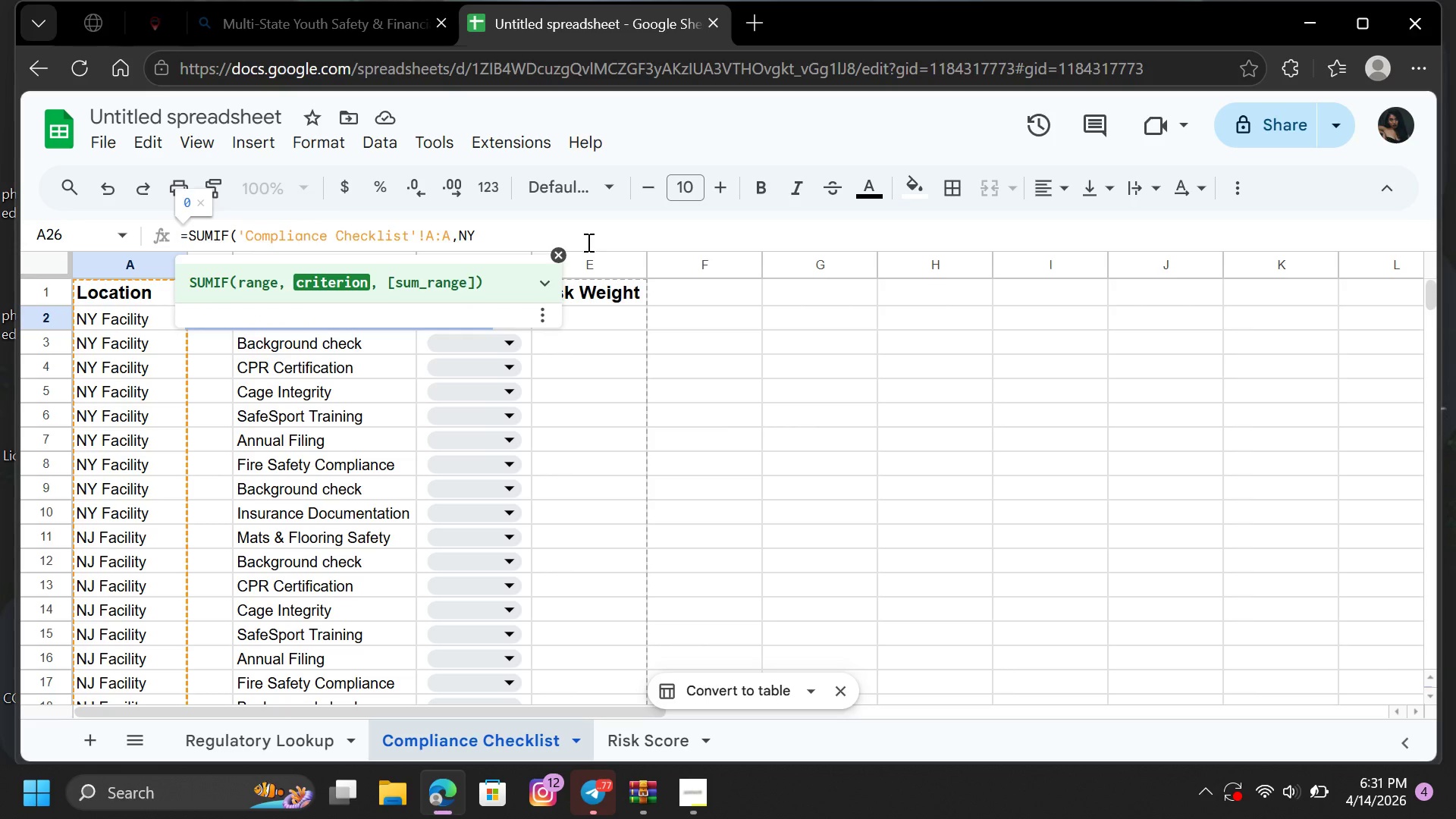 
key(Shift+Quote)
 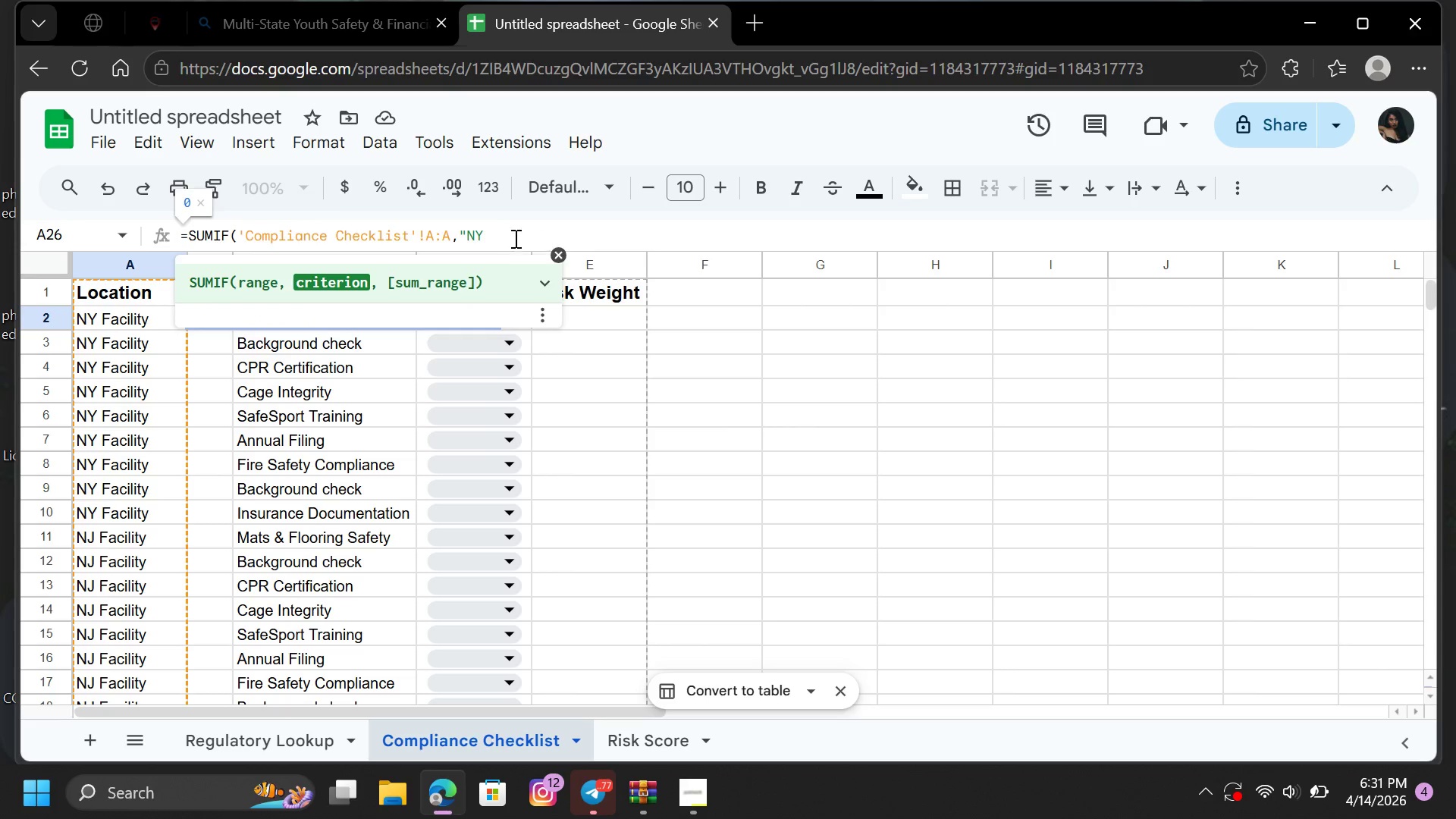 
left_click([507, 237])
 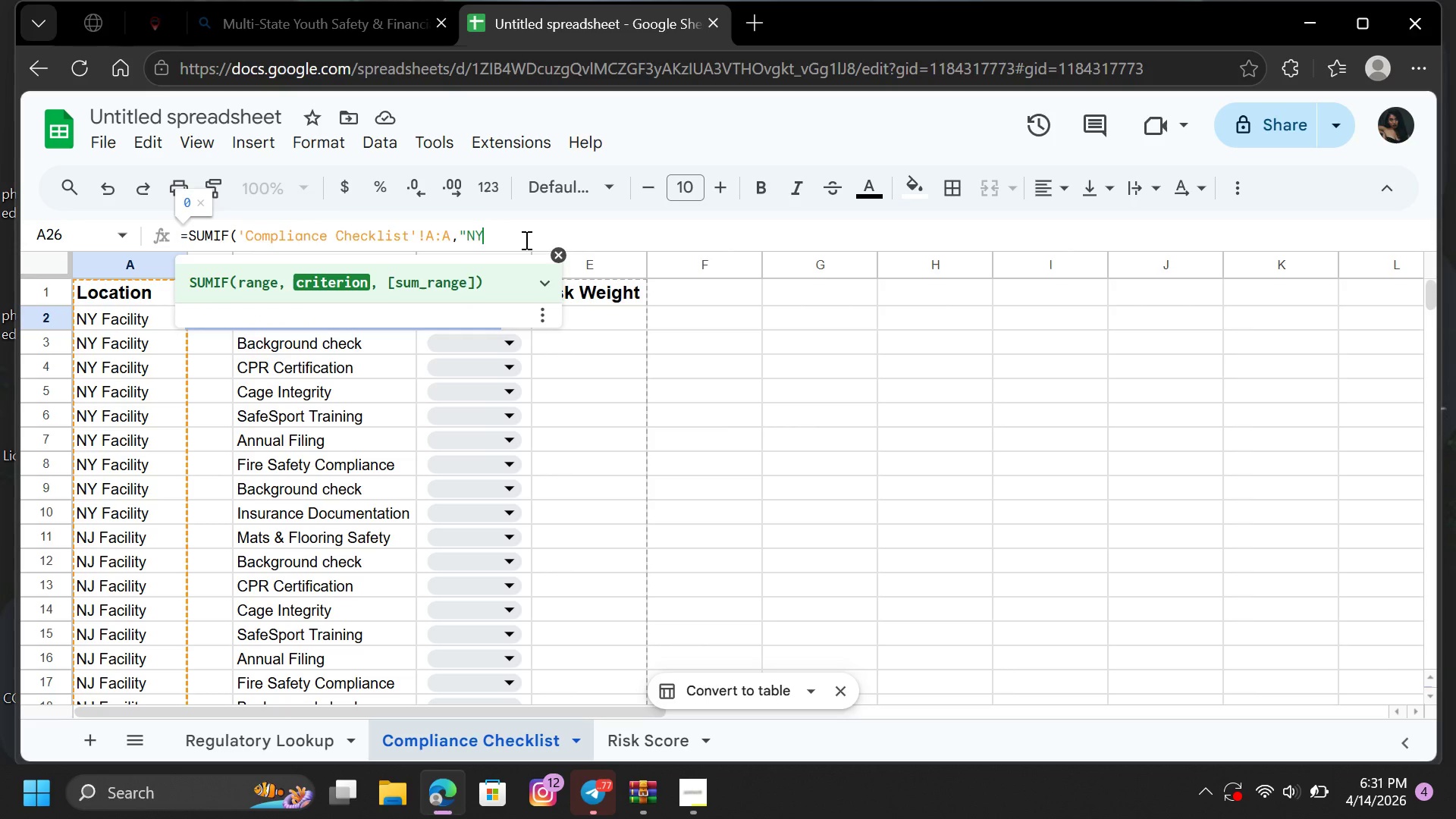 
type( Facility)
 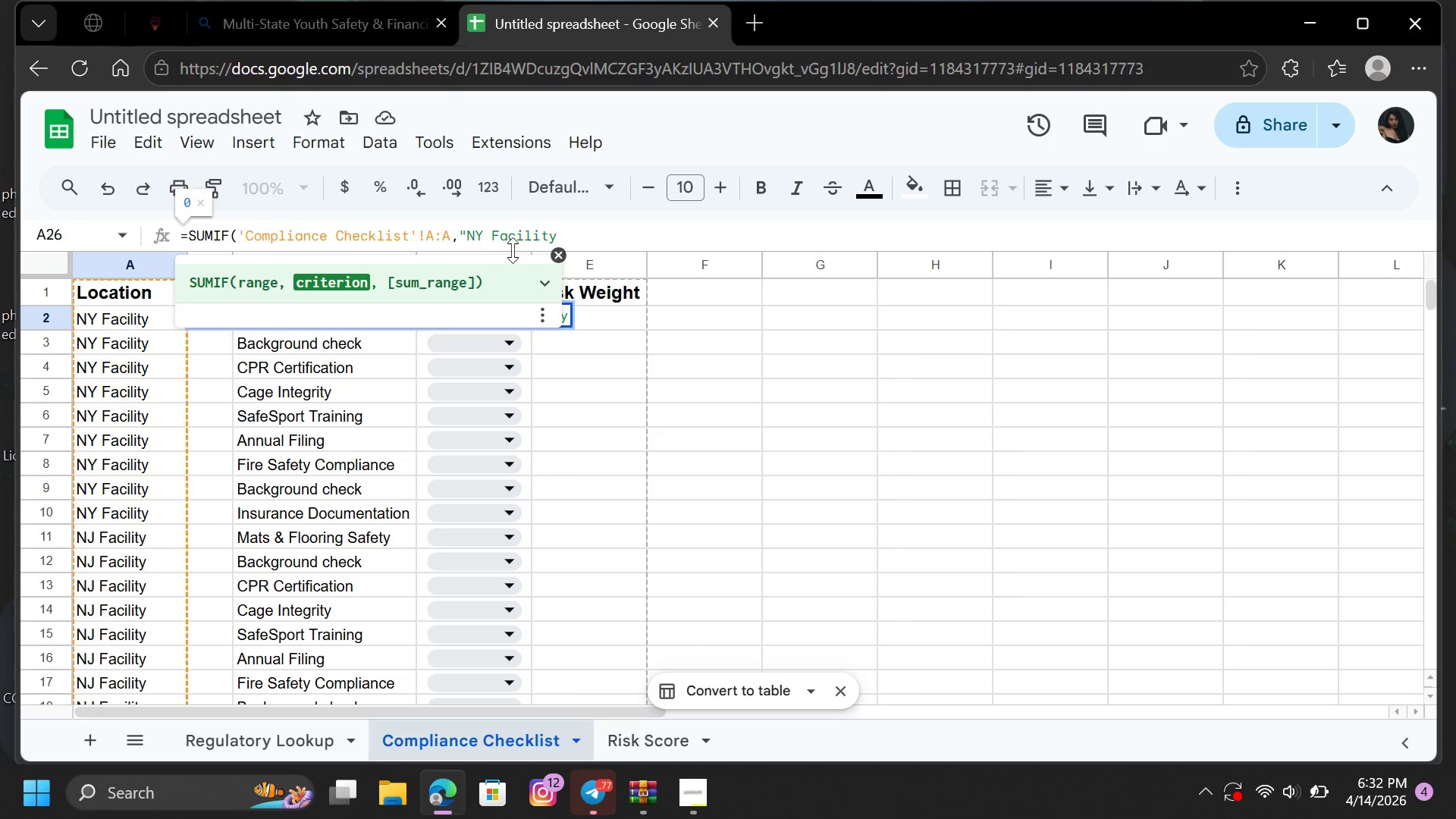 
wait(6.69)
 